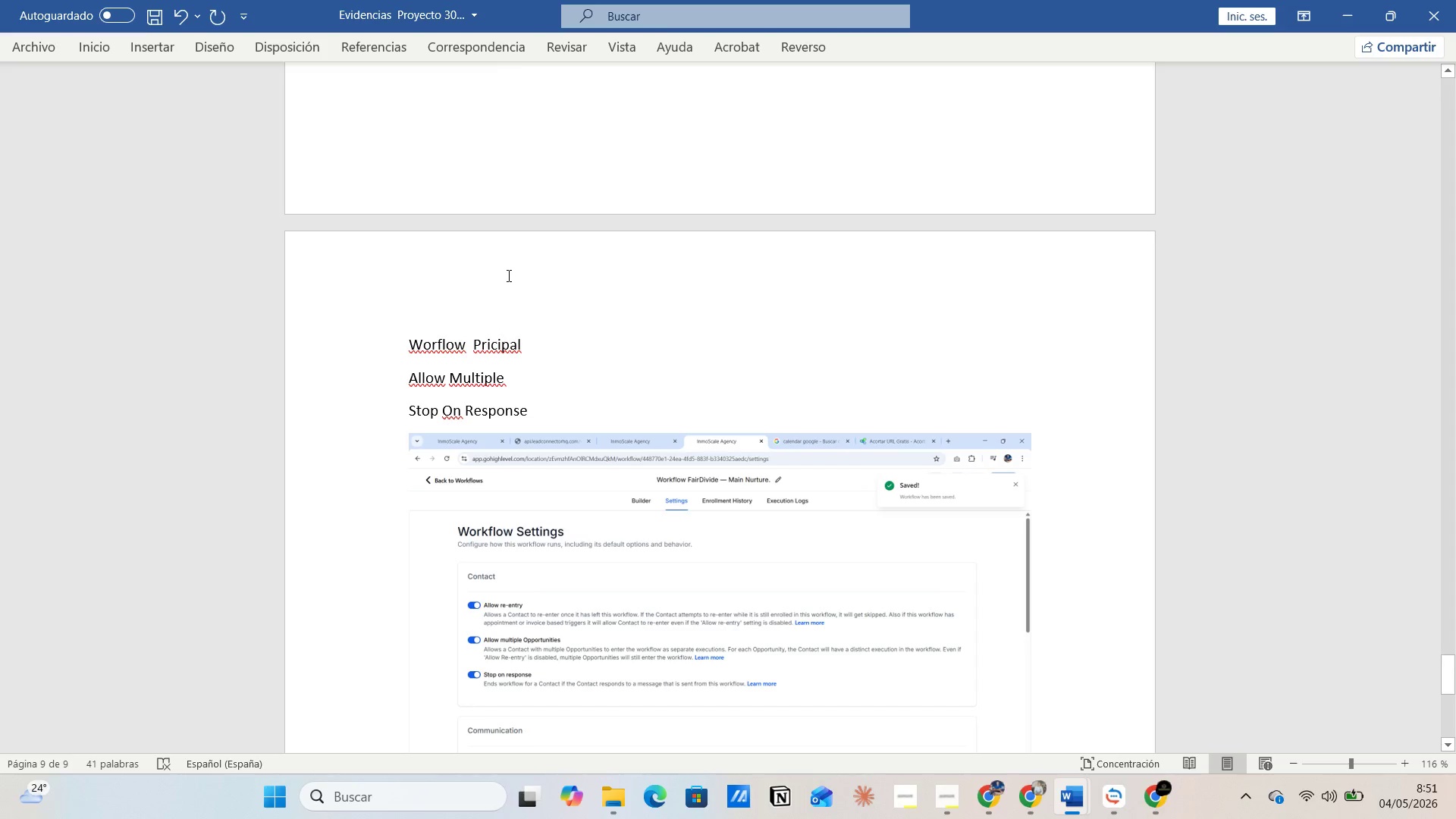 
left_click([507, 275])
 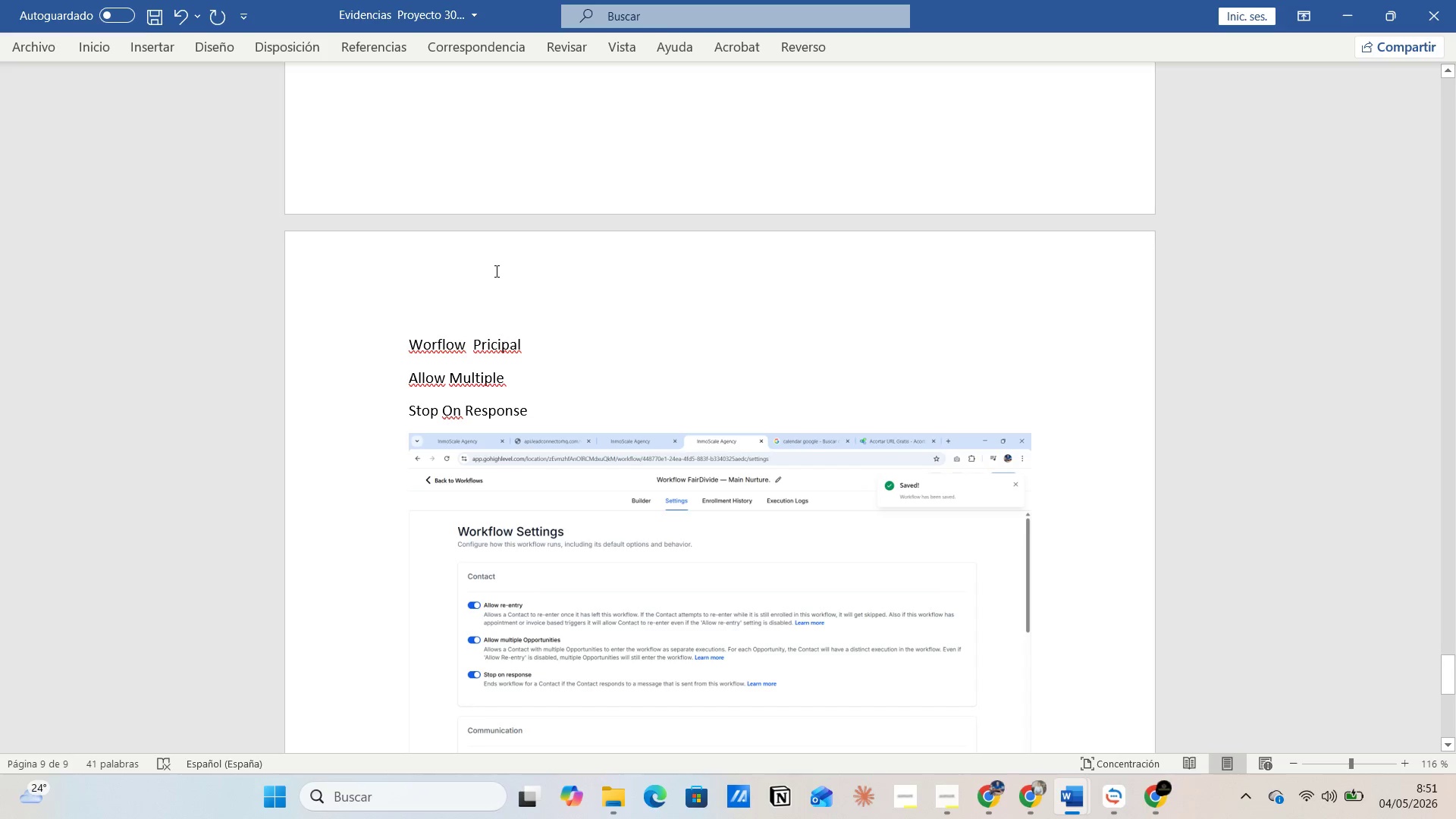 
left_click([495, 271])
 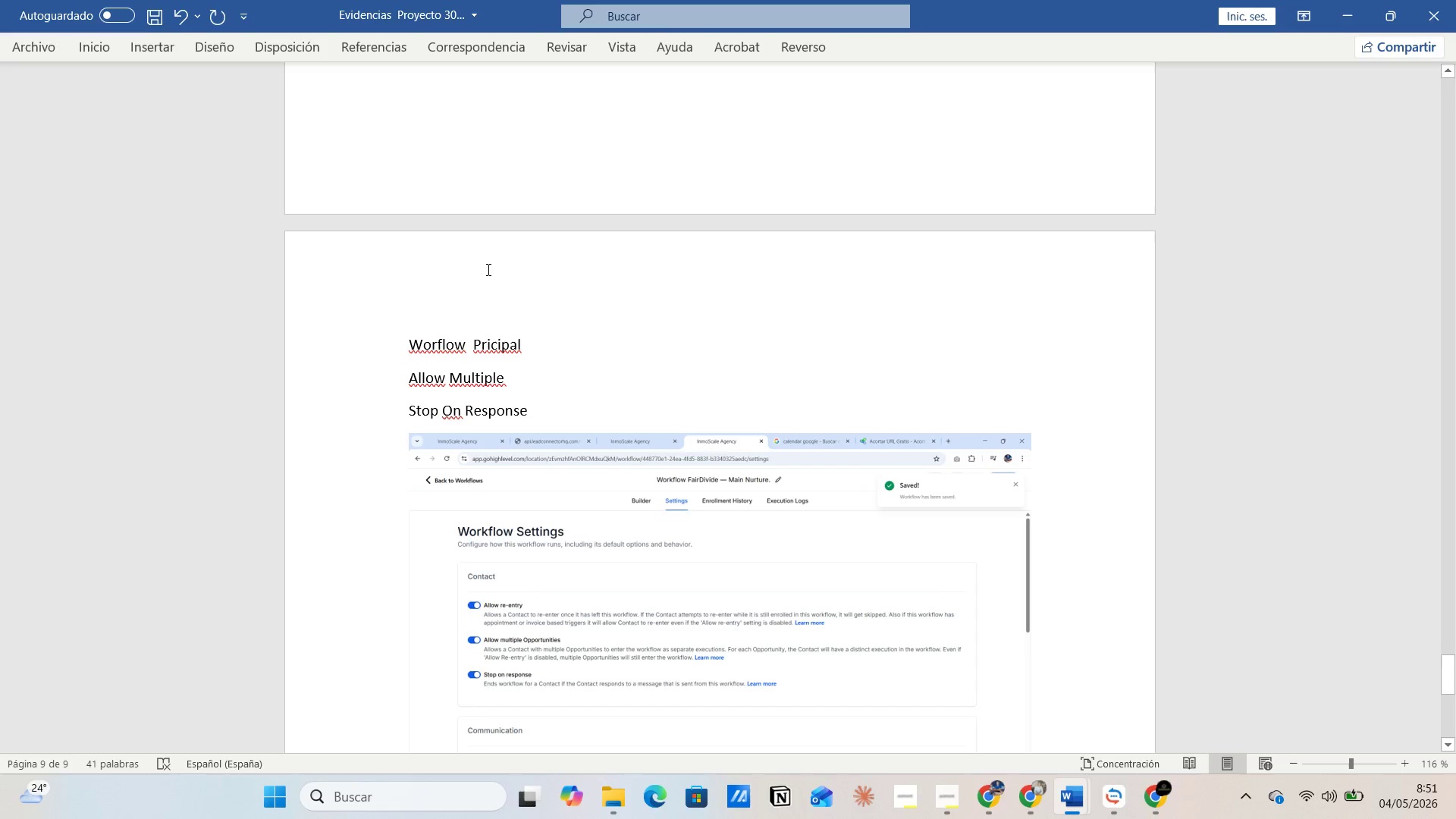 
left_click([487, 269])
 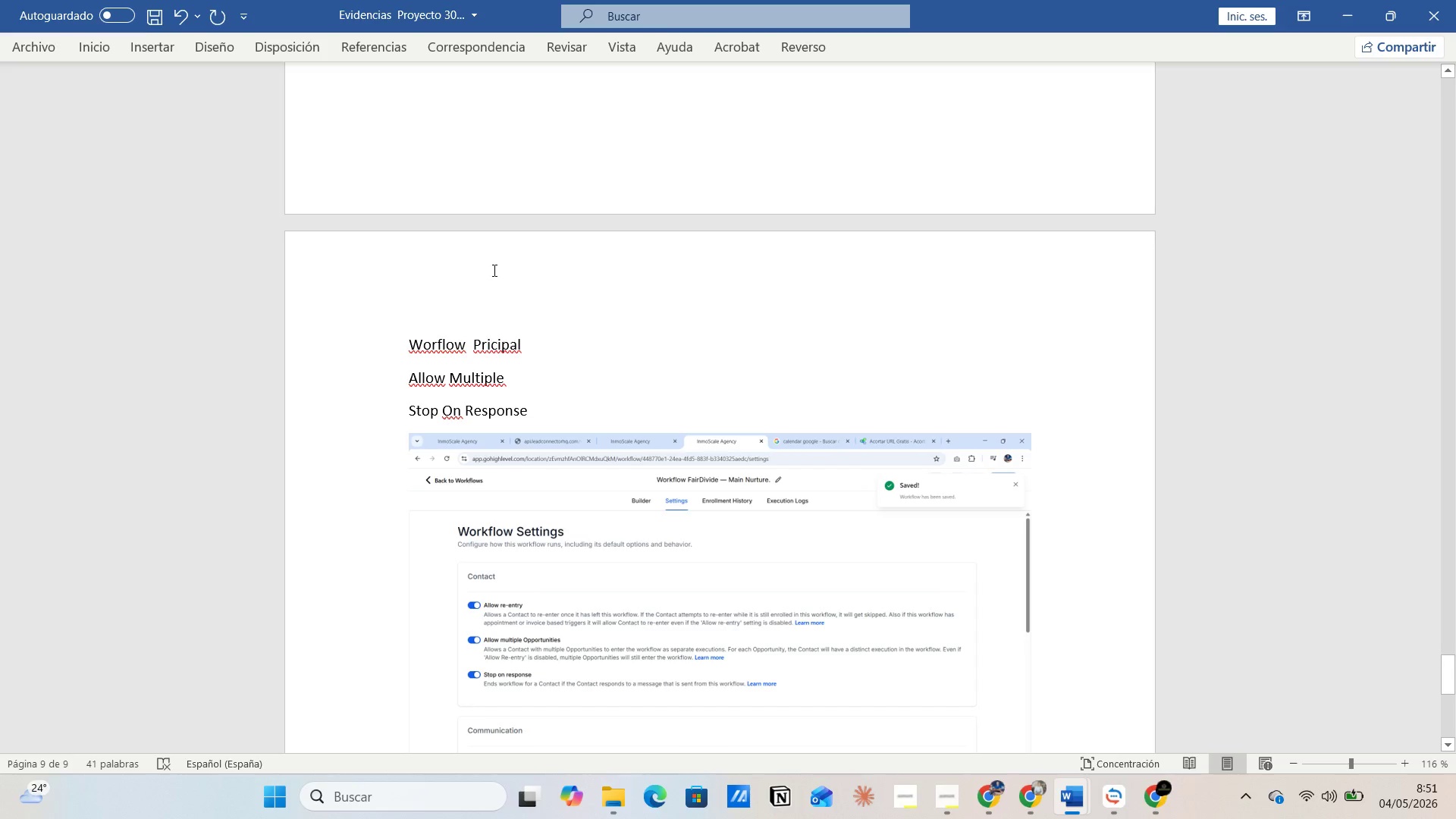 
left_click([493, 270])
 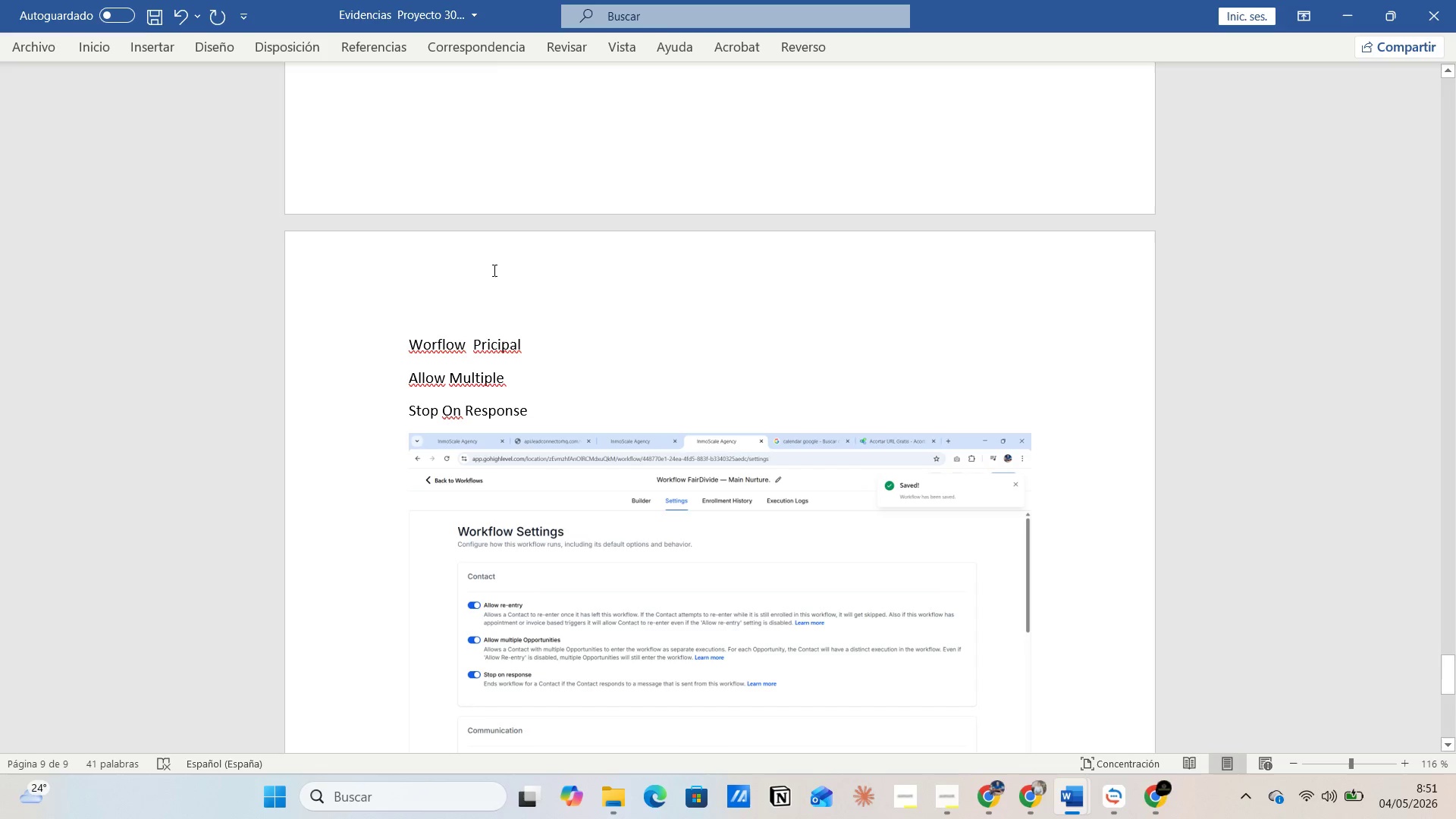 
key(N)
 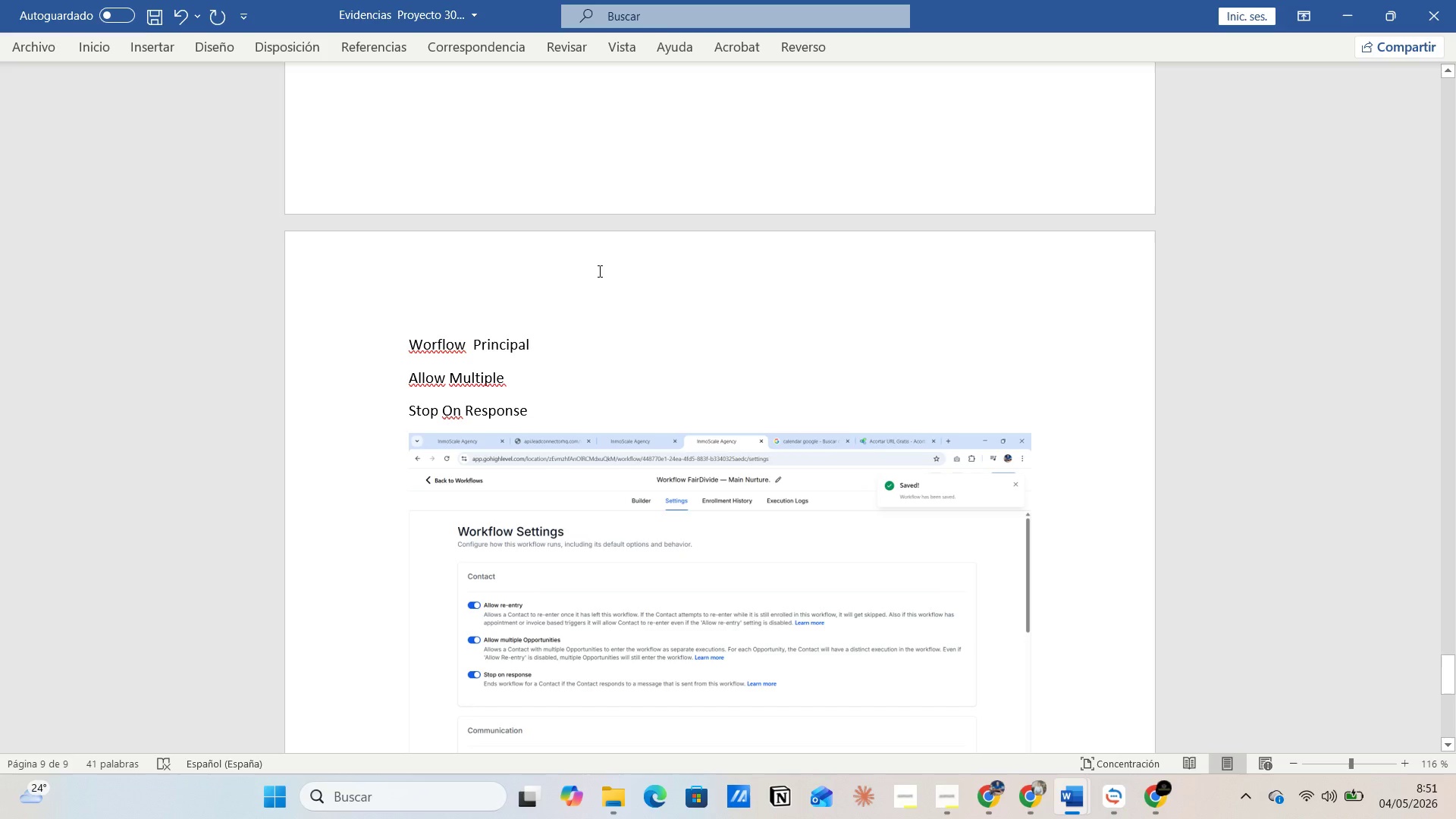 
left_click([598, 271])
 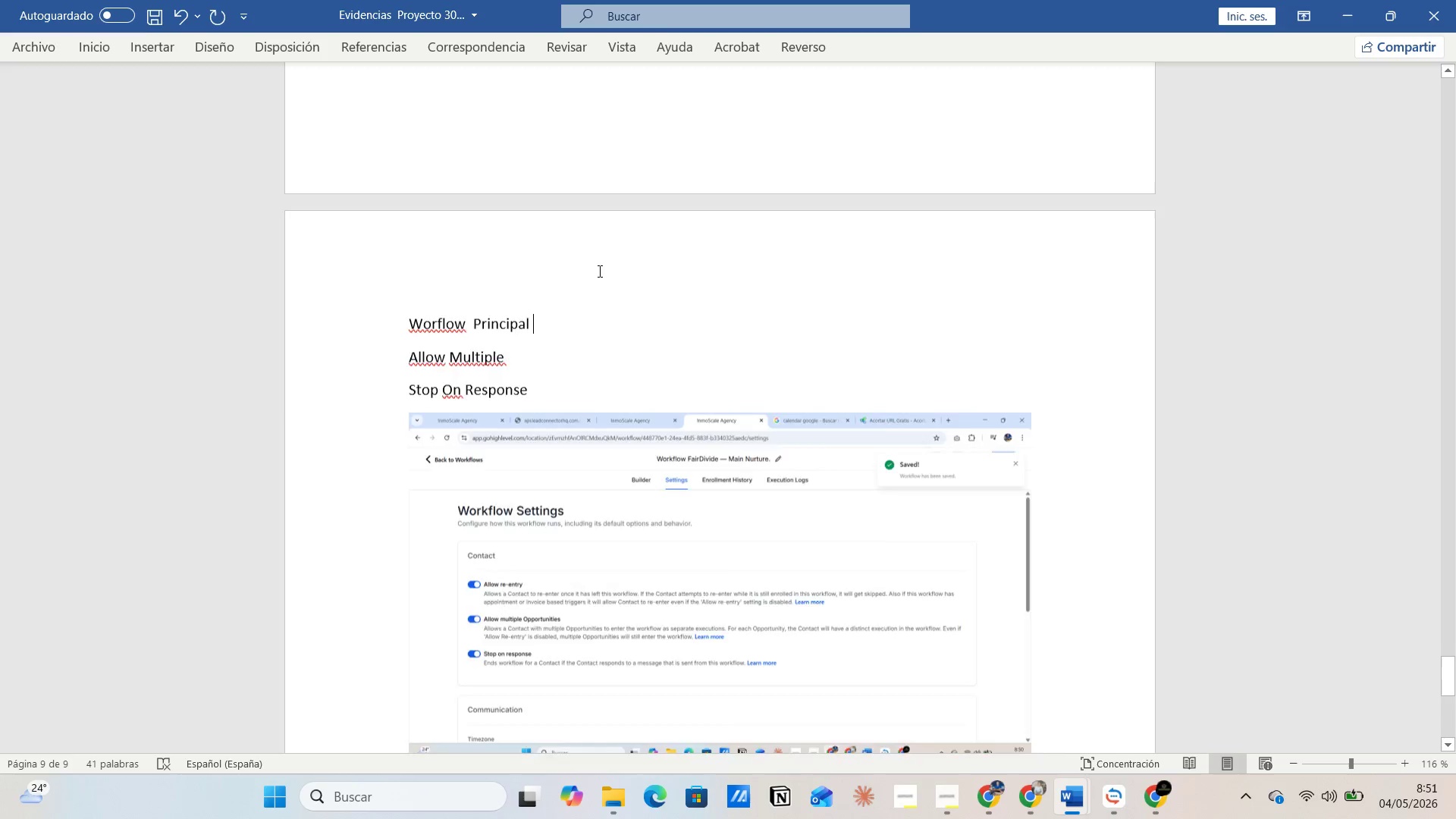 
scroll: coordinate [599, 273], scroll_direction: down, amount: 2.0
 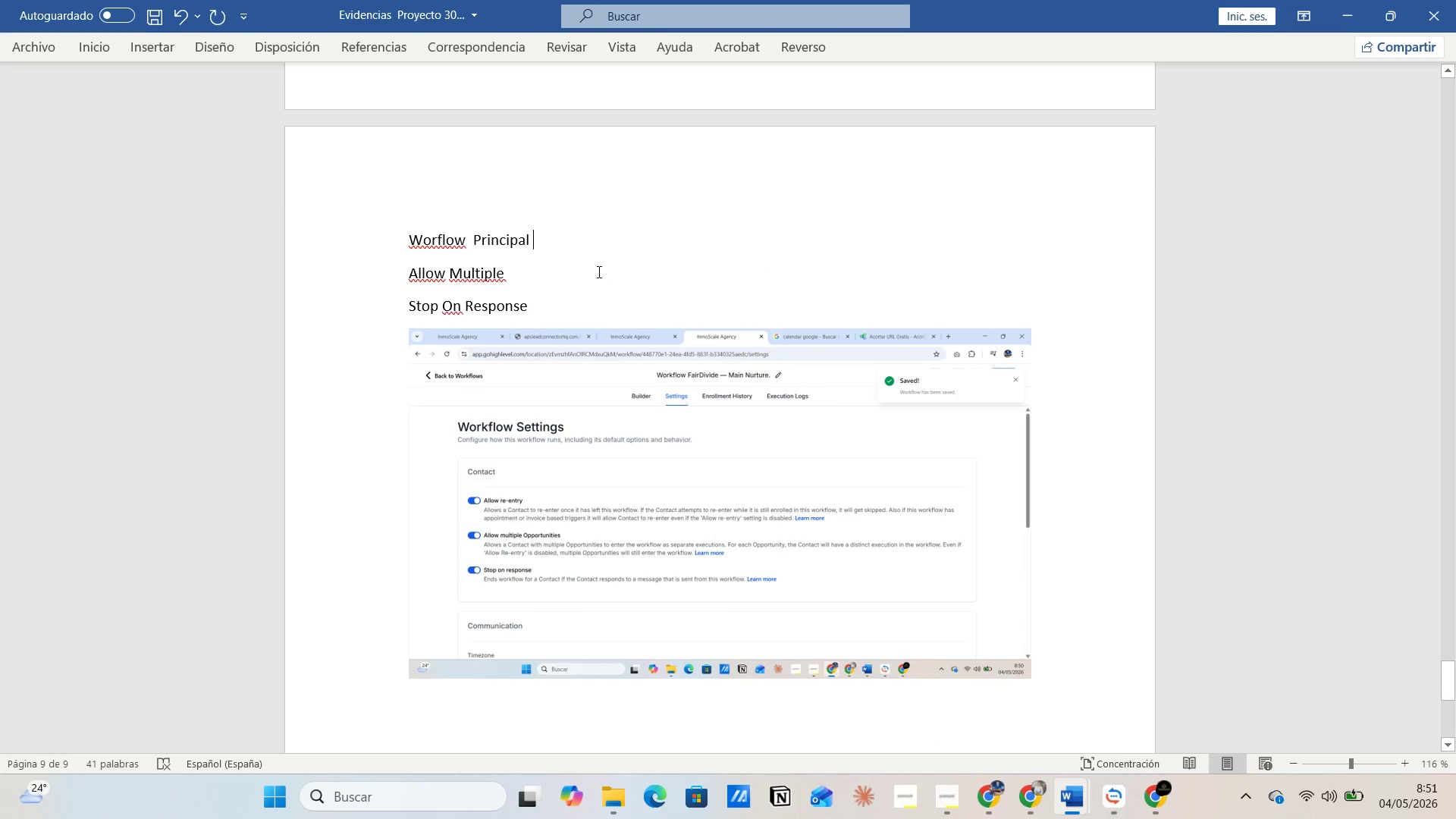 
key(Enter)
 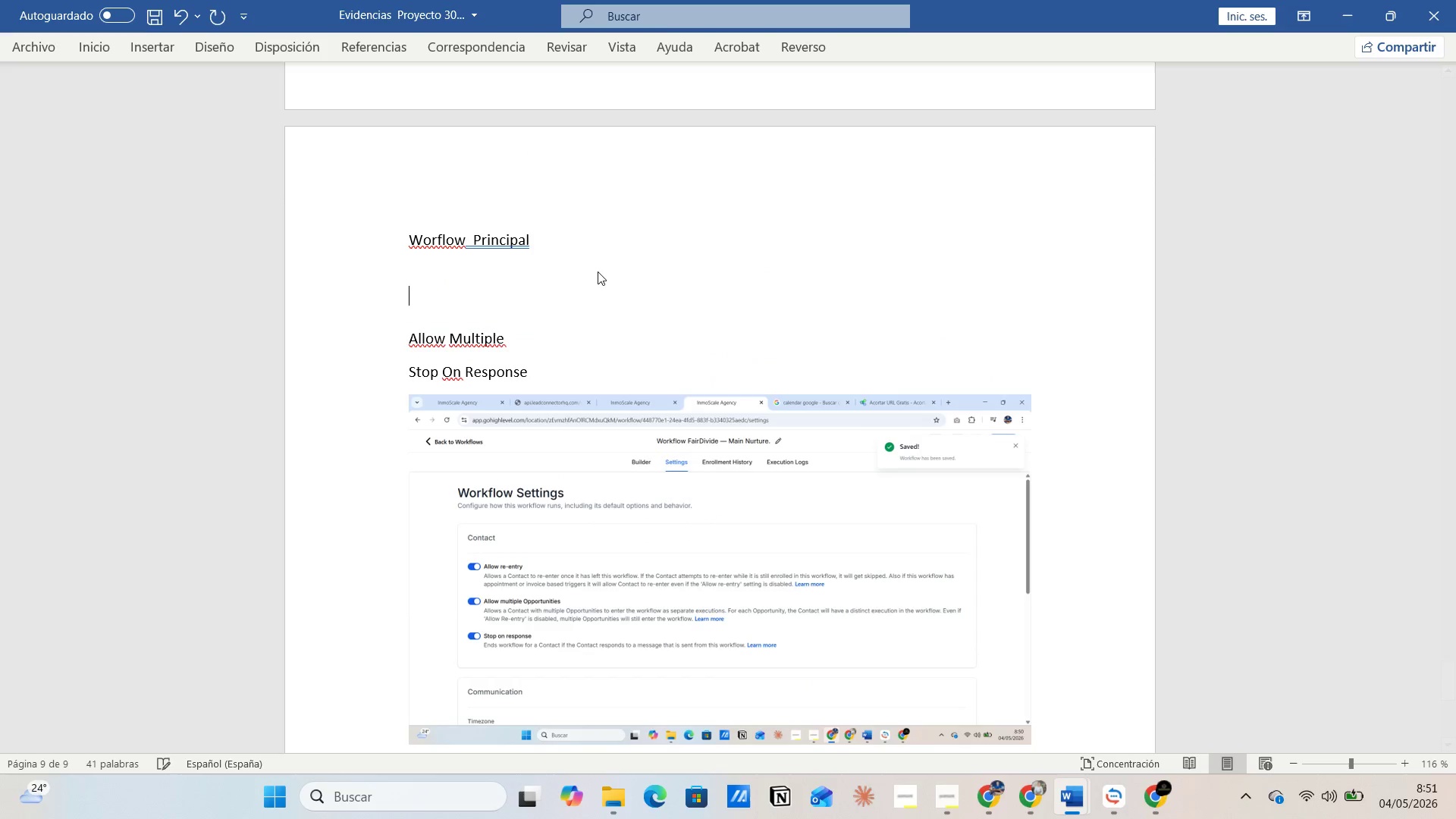 
key(Enter)
 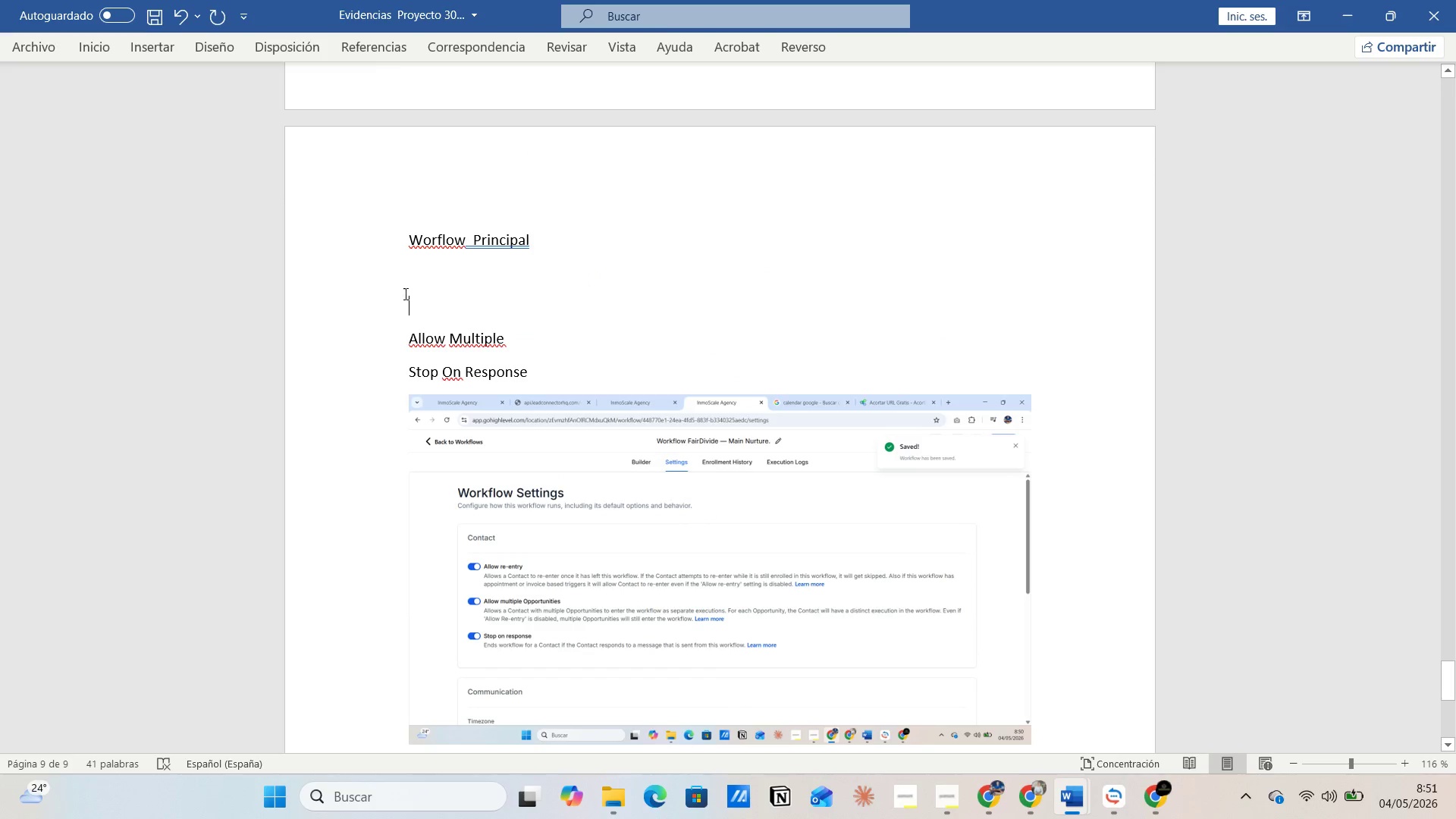 
left_click([418, 267])
 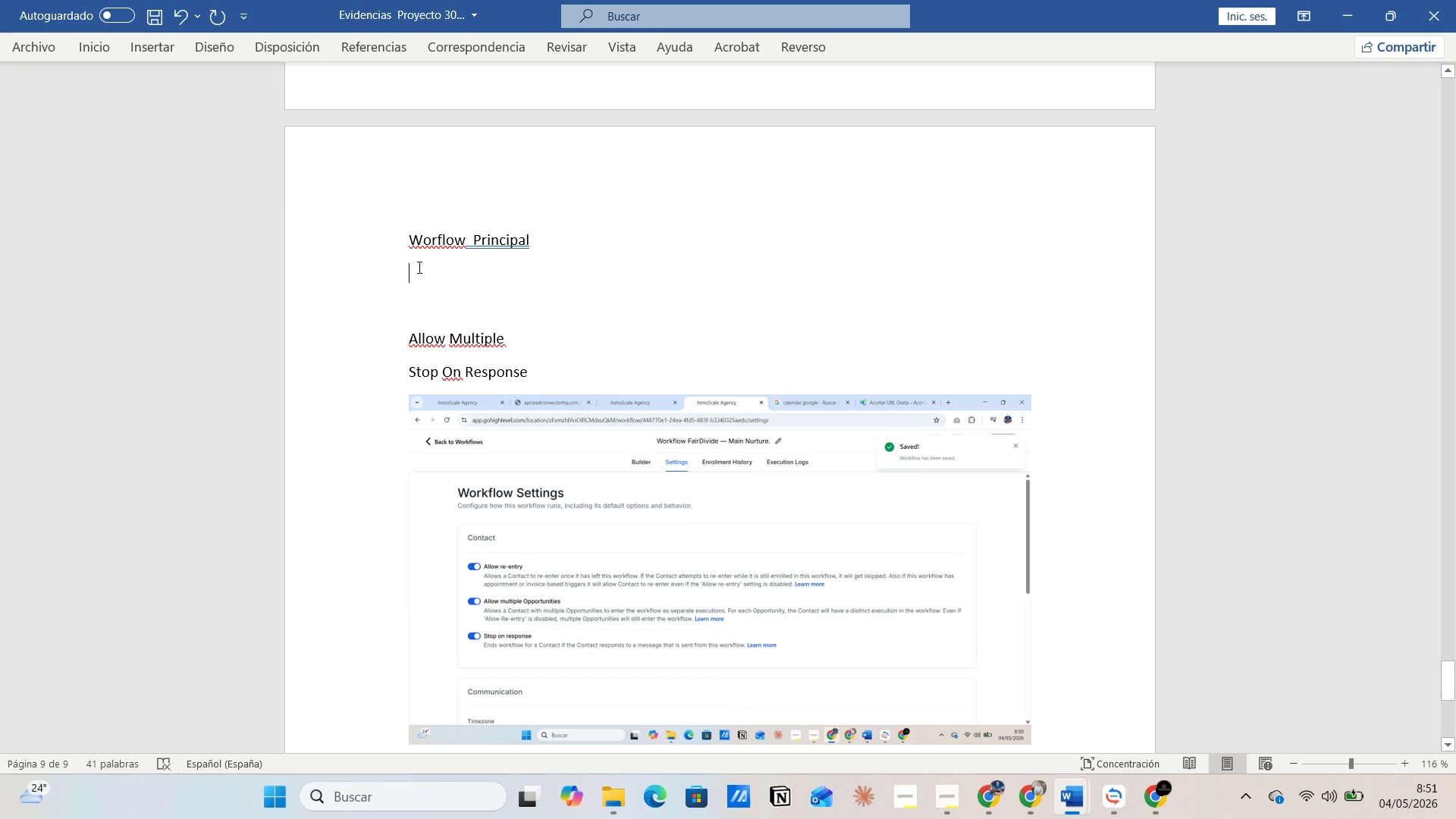 
key(Alt+AltLeft)
 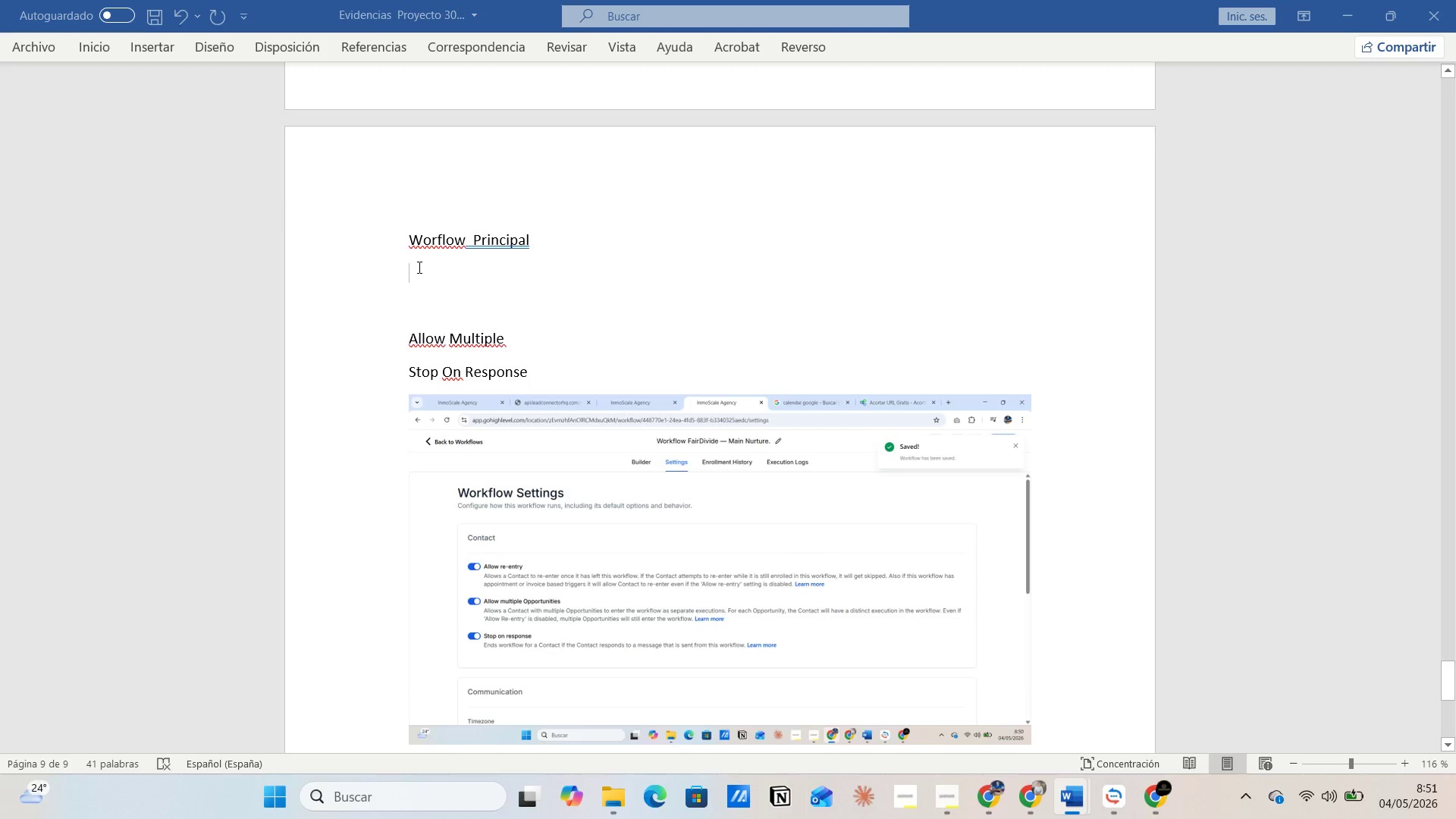 
key(Alt+Tab)
 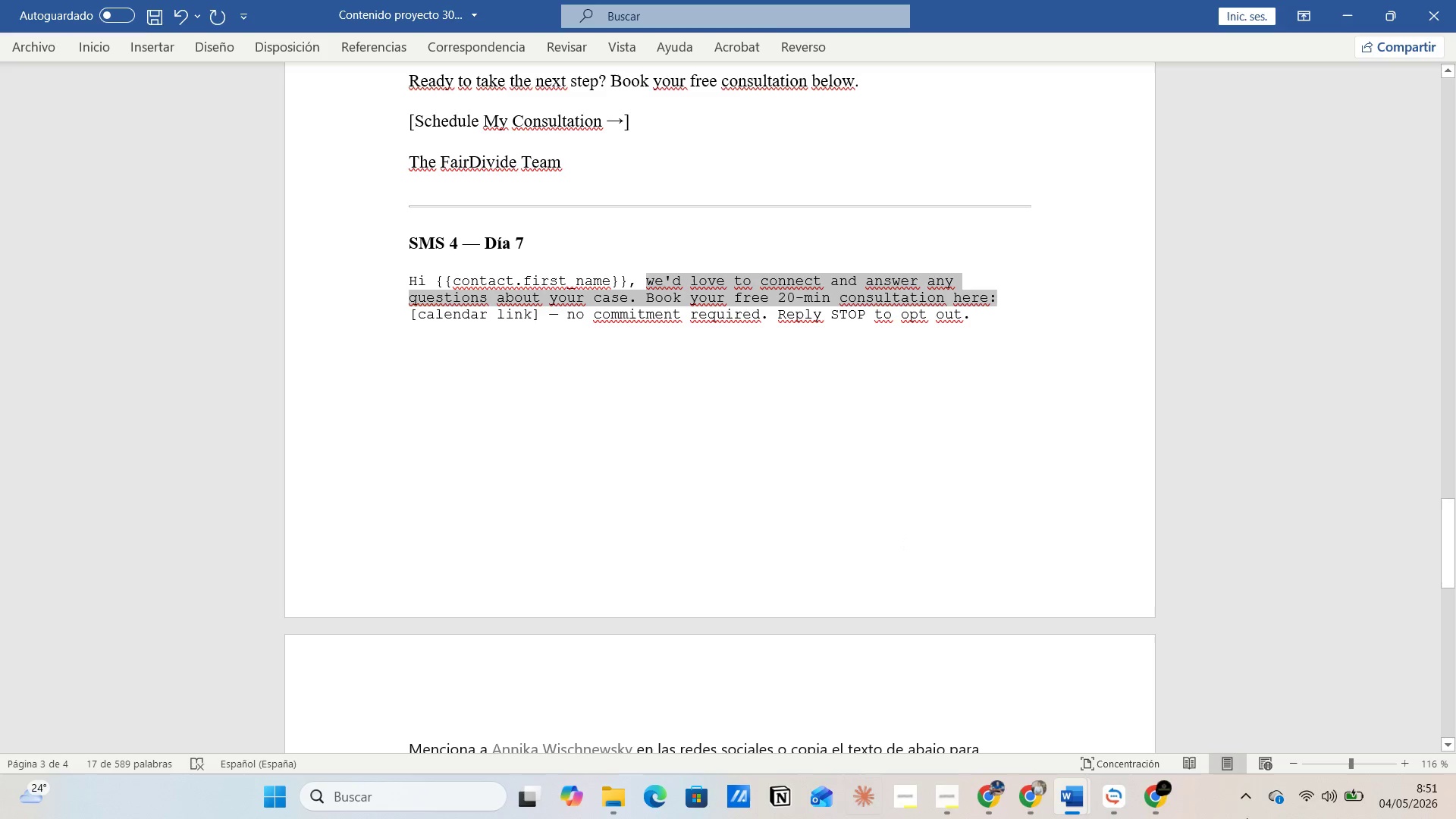 
wait(7.03)
 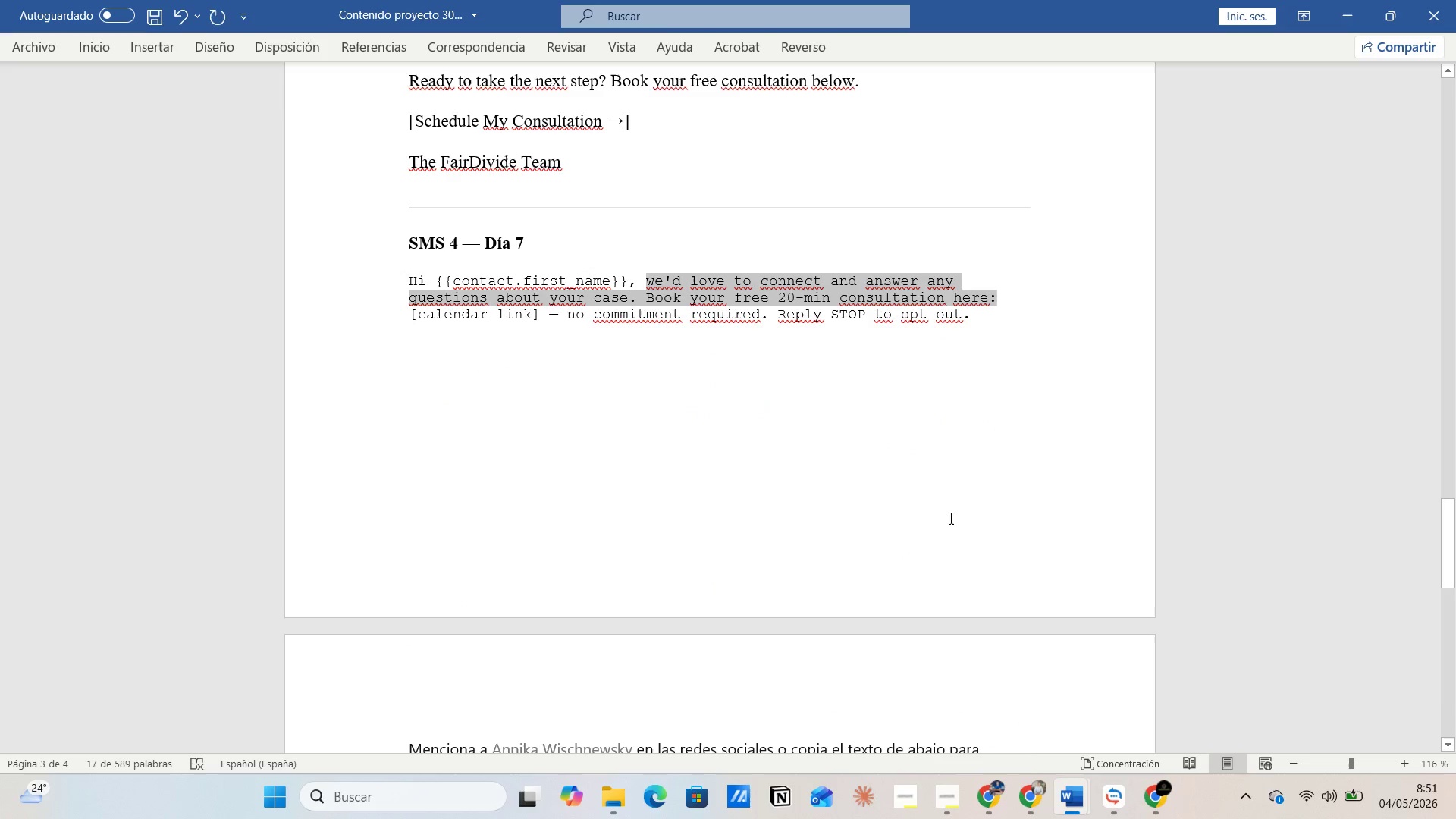 
left_click([985, 784])
 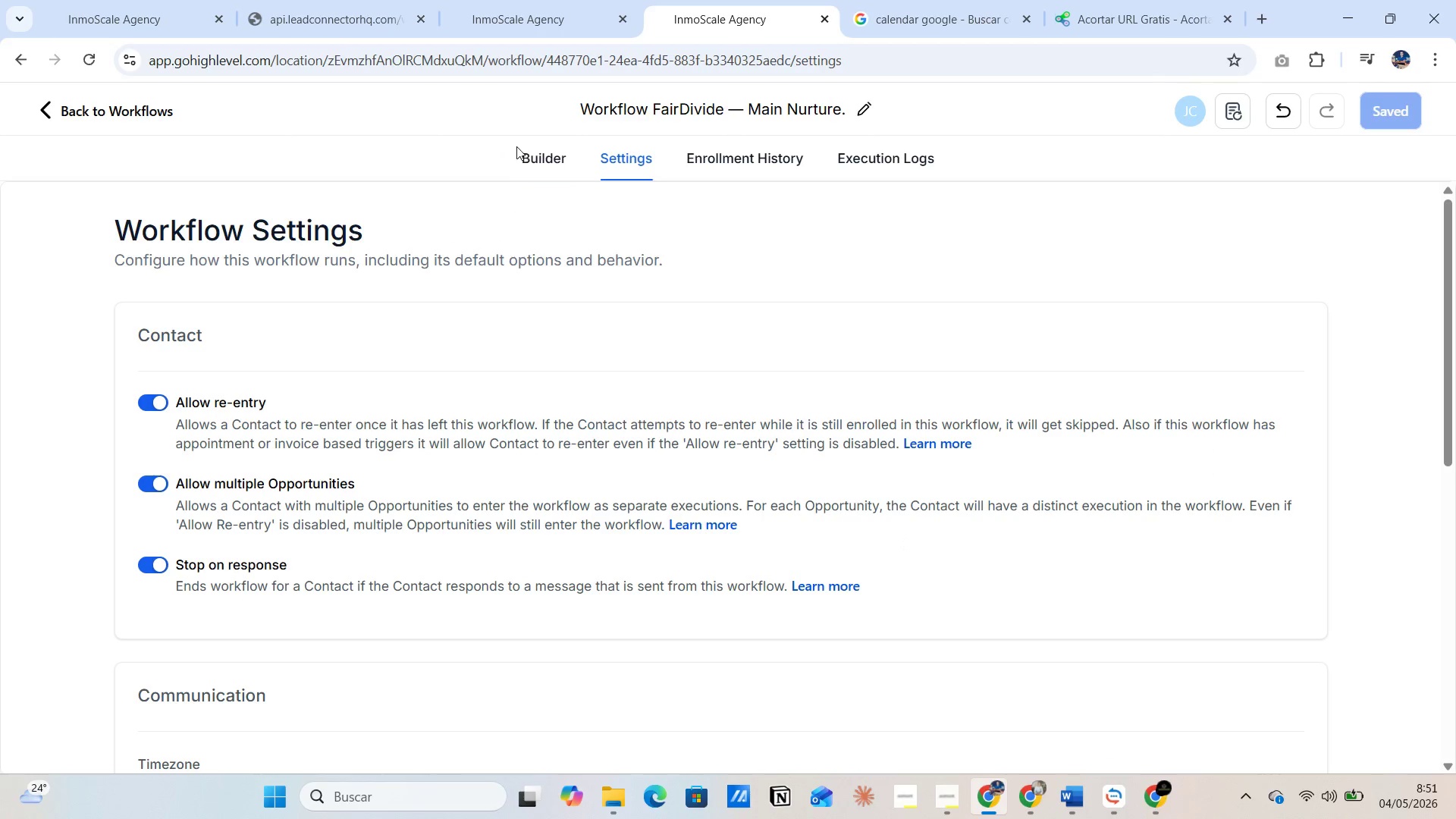 
left_click([536, 155])
 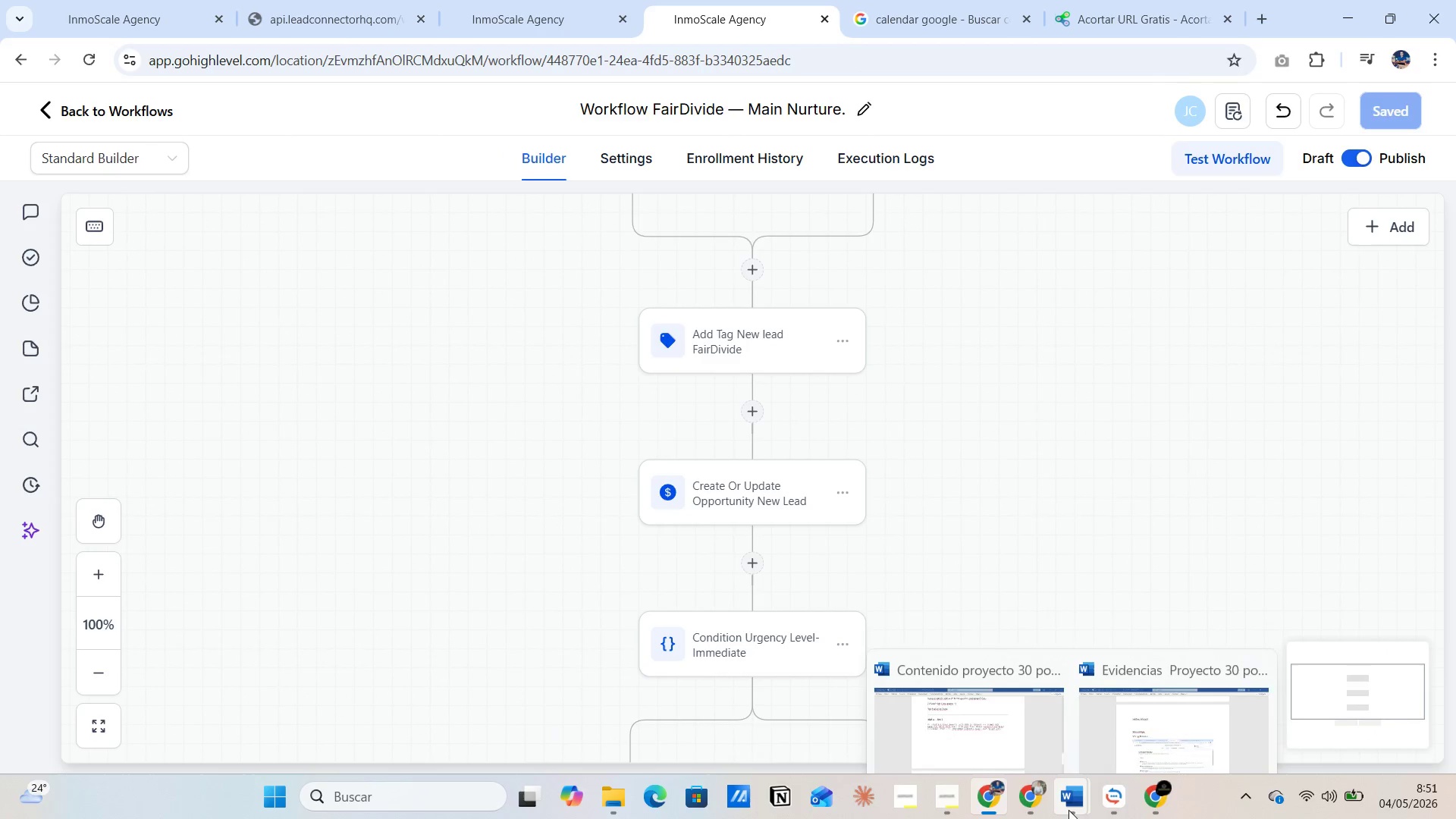 
left_click([1108, 714])
 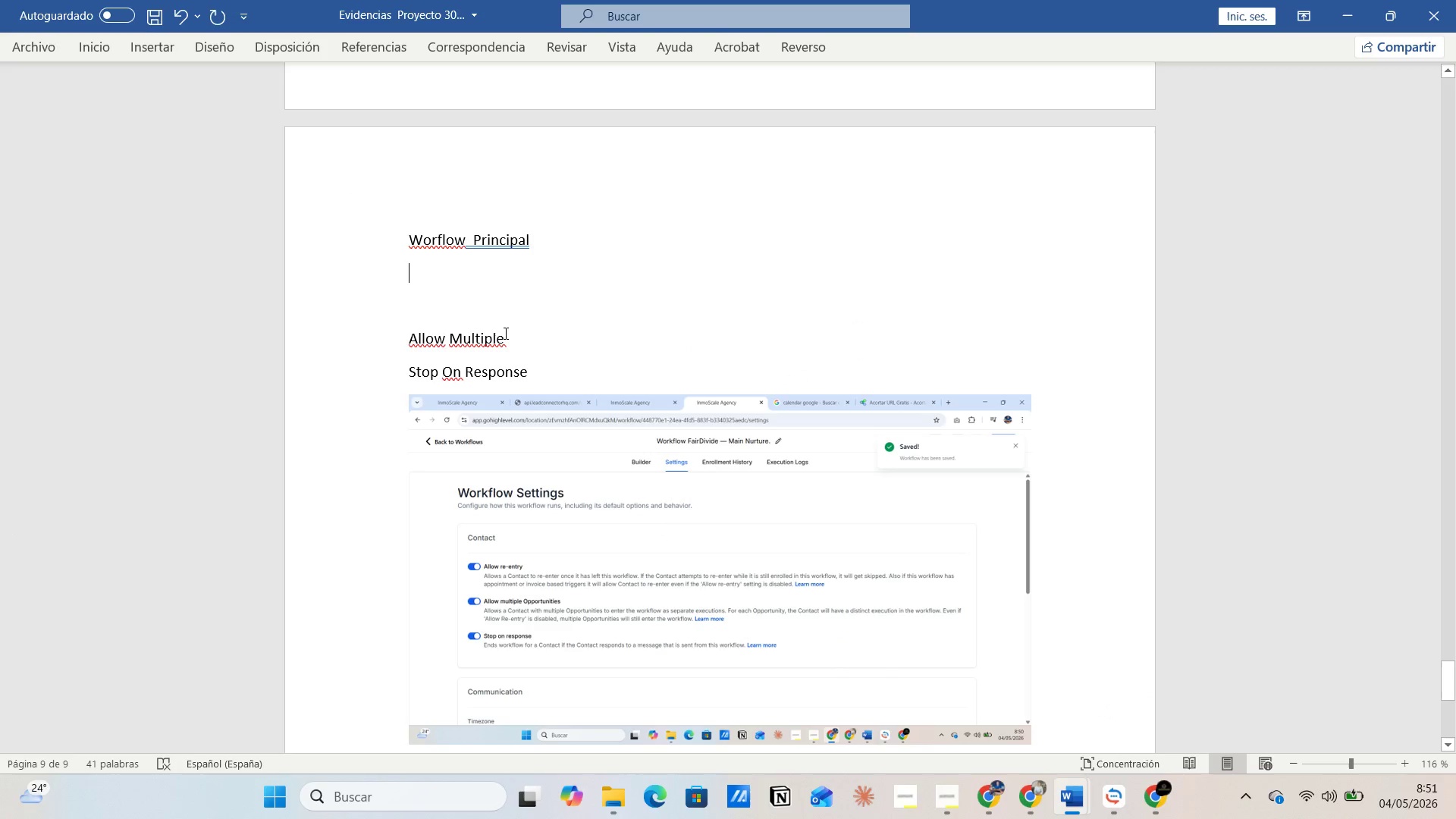 
left_click([504, 333])
 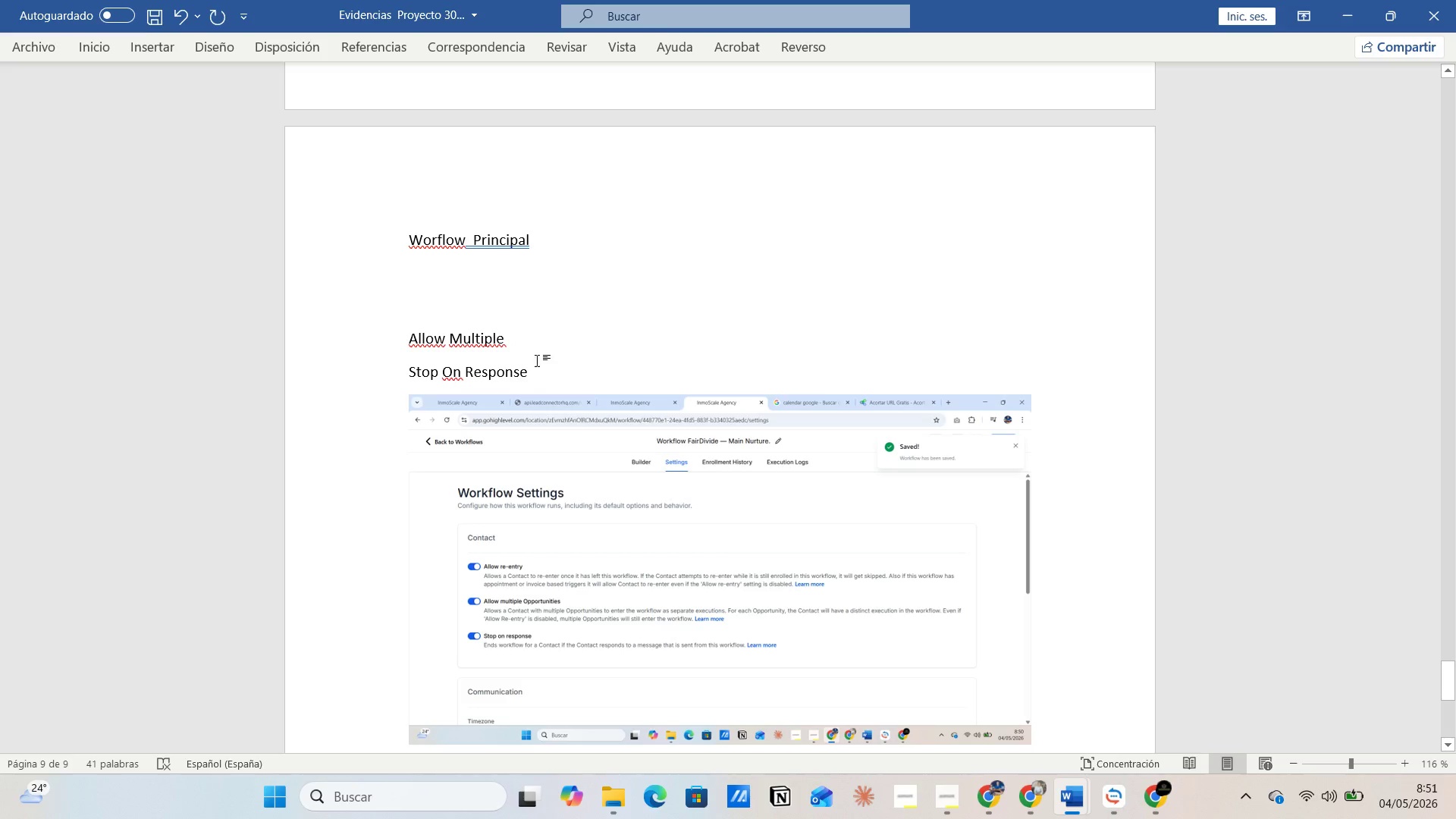 
left_click([544, 362])
 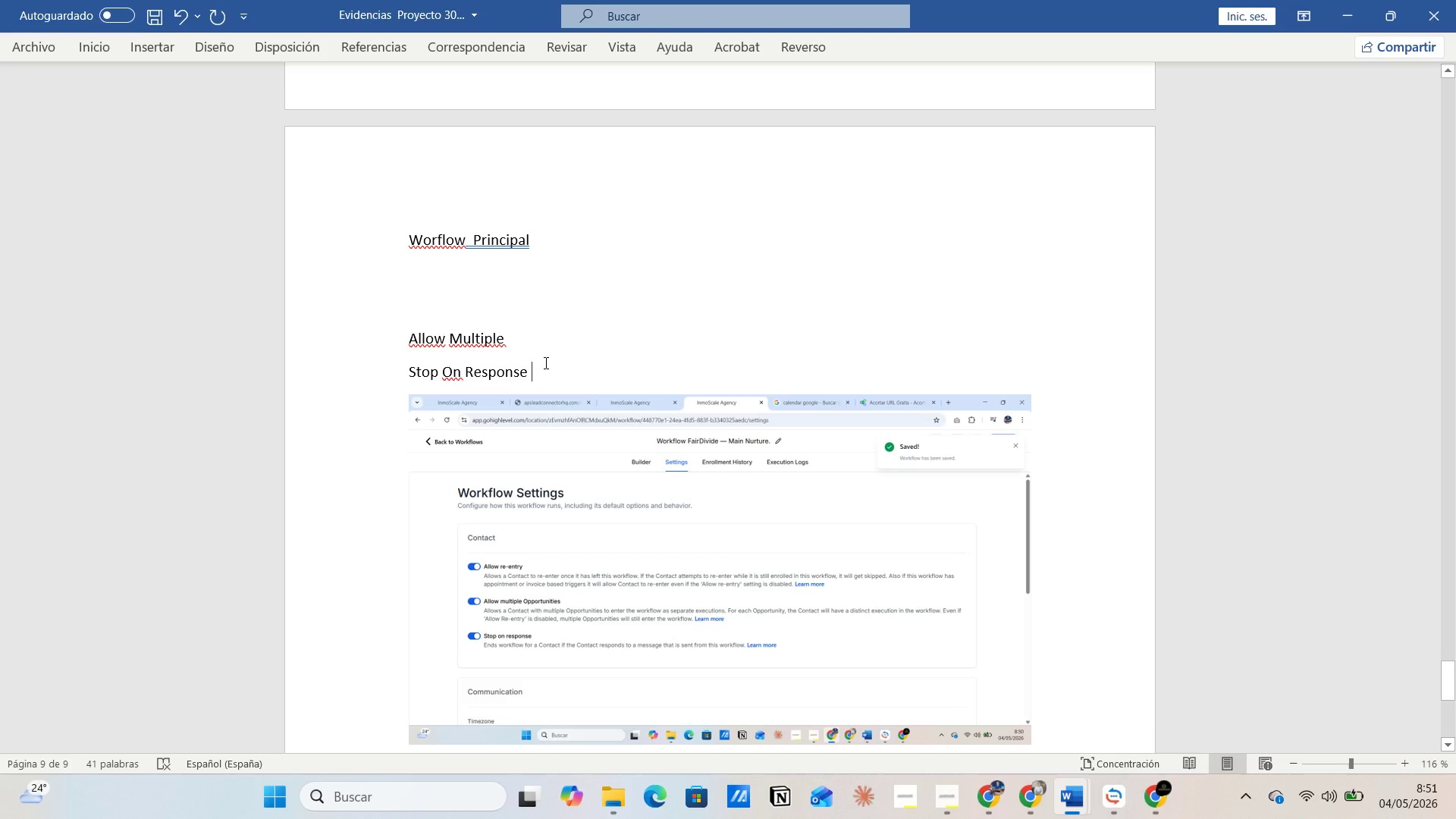 
type( para secuancia uan vez sev conteste )
key(Backspace)
key(Backspace)
key(Backspace)
key(Backspace)
key(Backspace)
key(Backspace)
key(Backspace)
key(Backspace)
key(Backspace)
key(Backspace)
key(Backspace)
type( agende e)
key(Backspace)
type(o conteste el link )
key(Backspace)
type(. )
 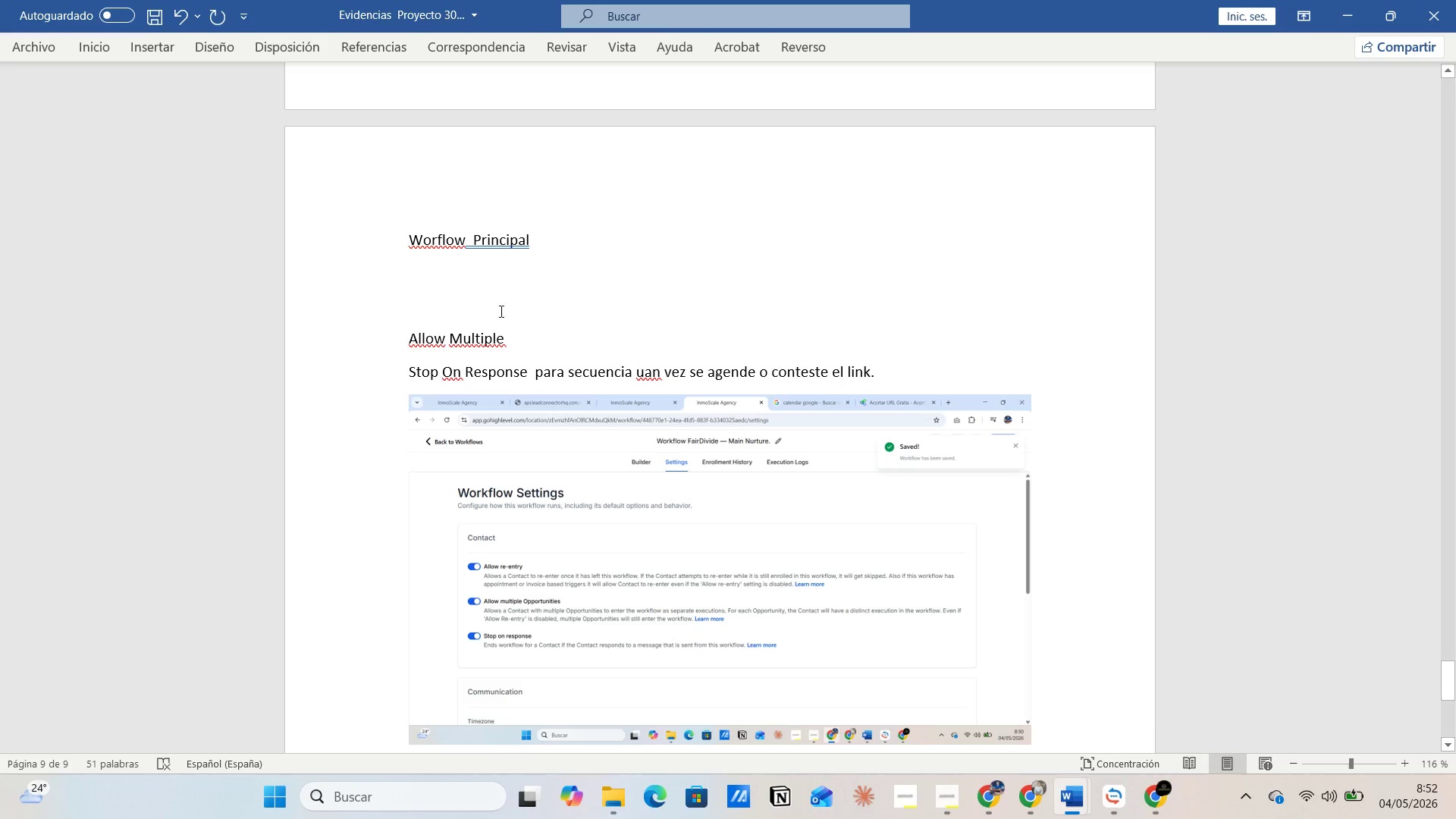 
scroll: coordinate [591, 426], scroll_direction: down, amount: 2.0
 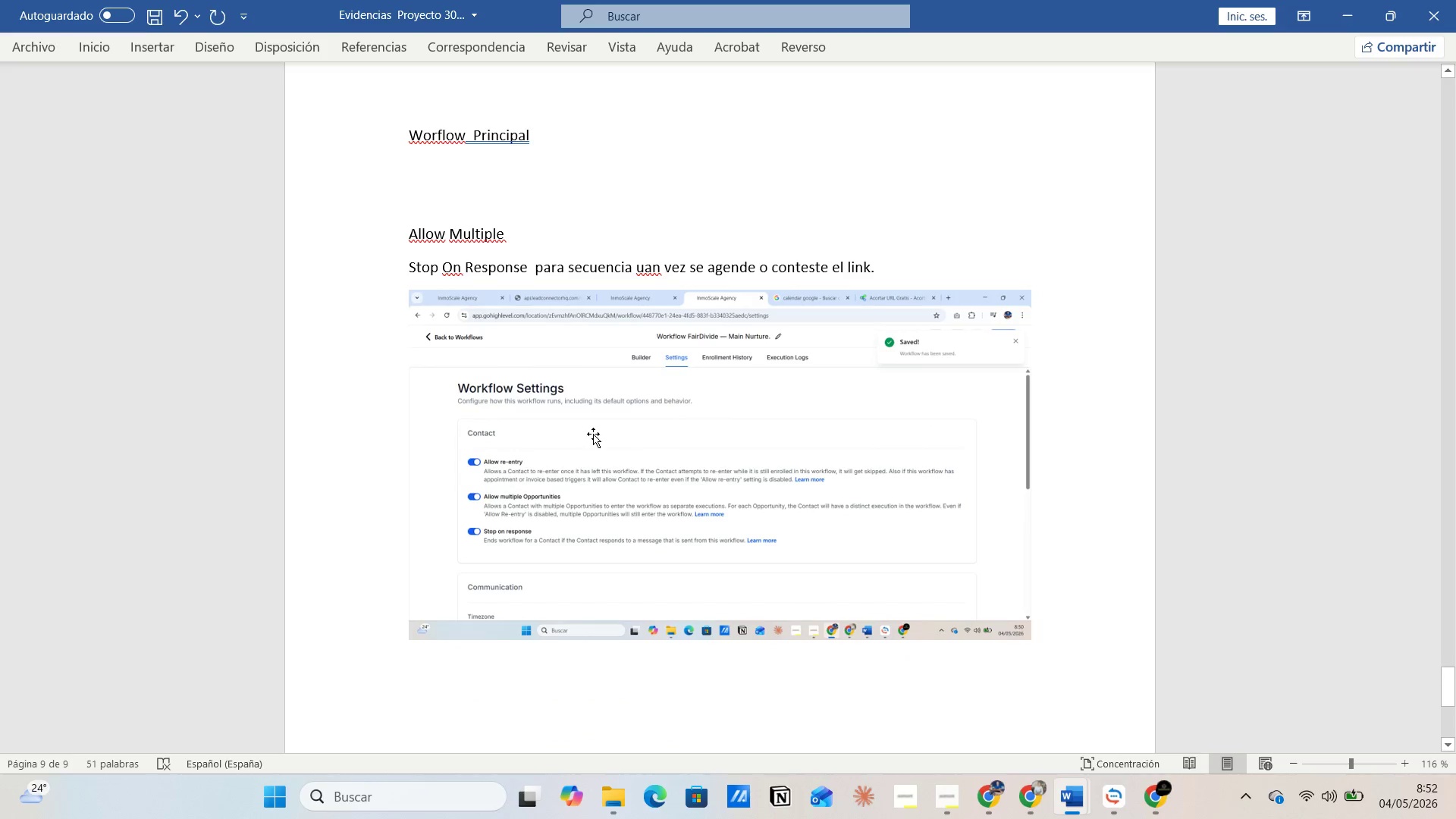 
scroll: coordinate [593, 434], scroll_direction: up, amount: 2.0
 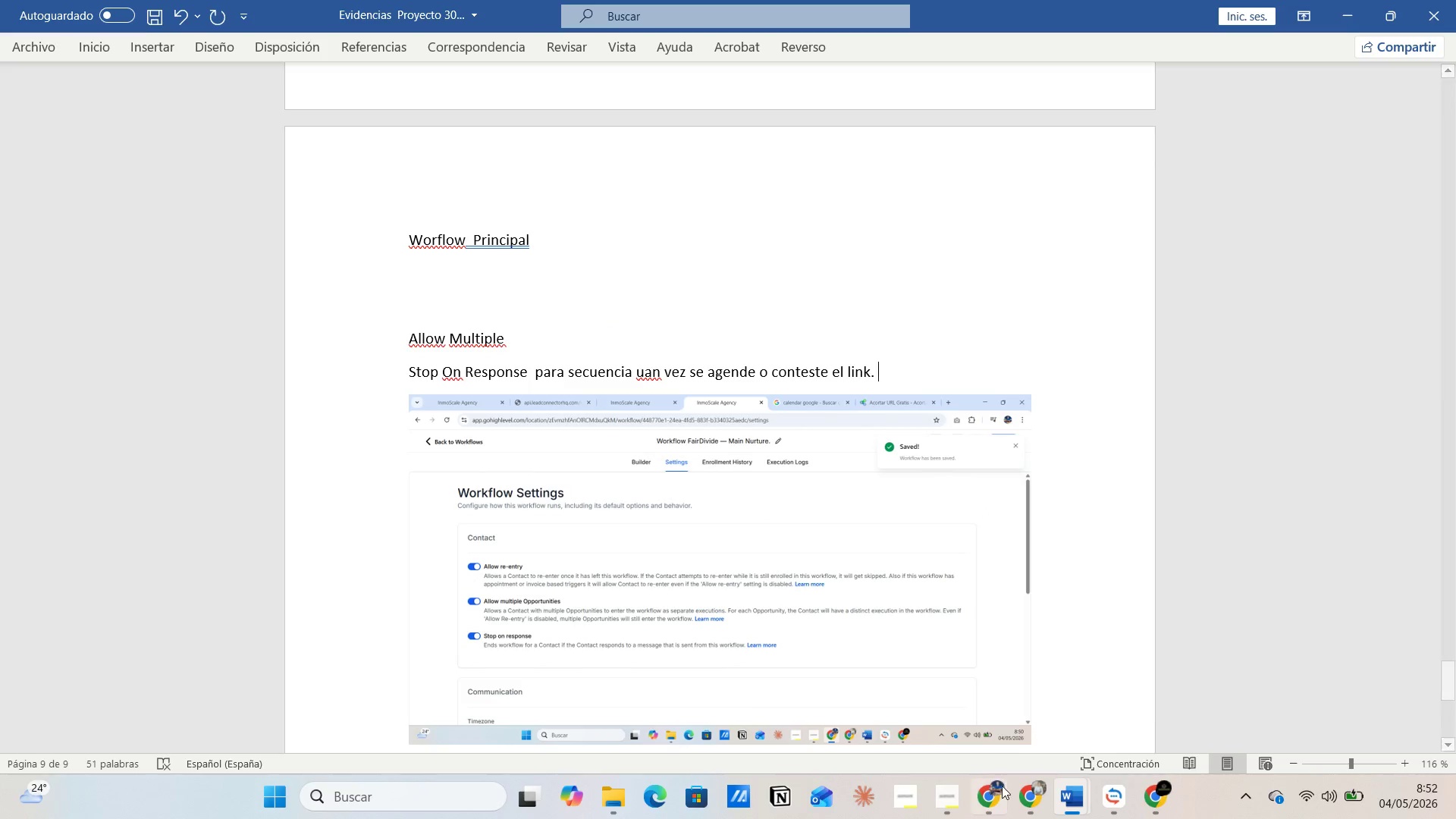 
left_click([1001, 793])
 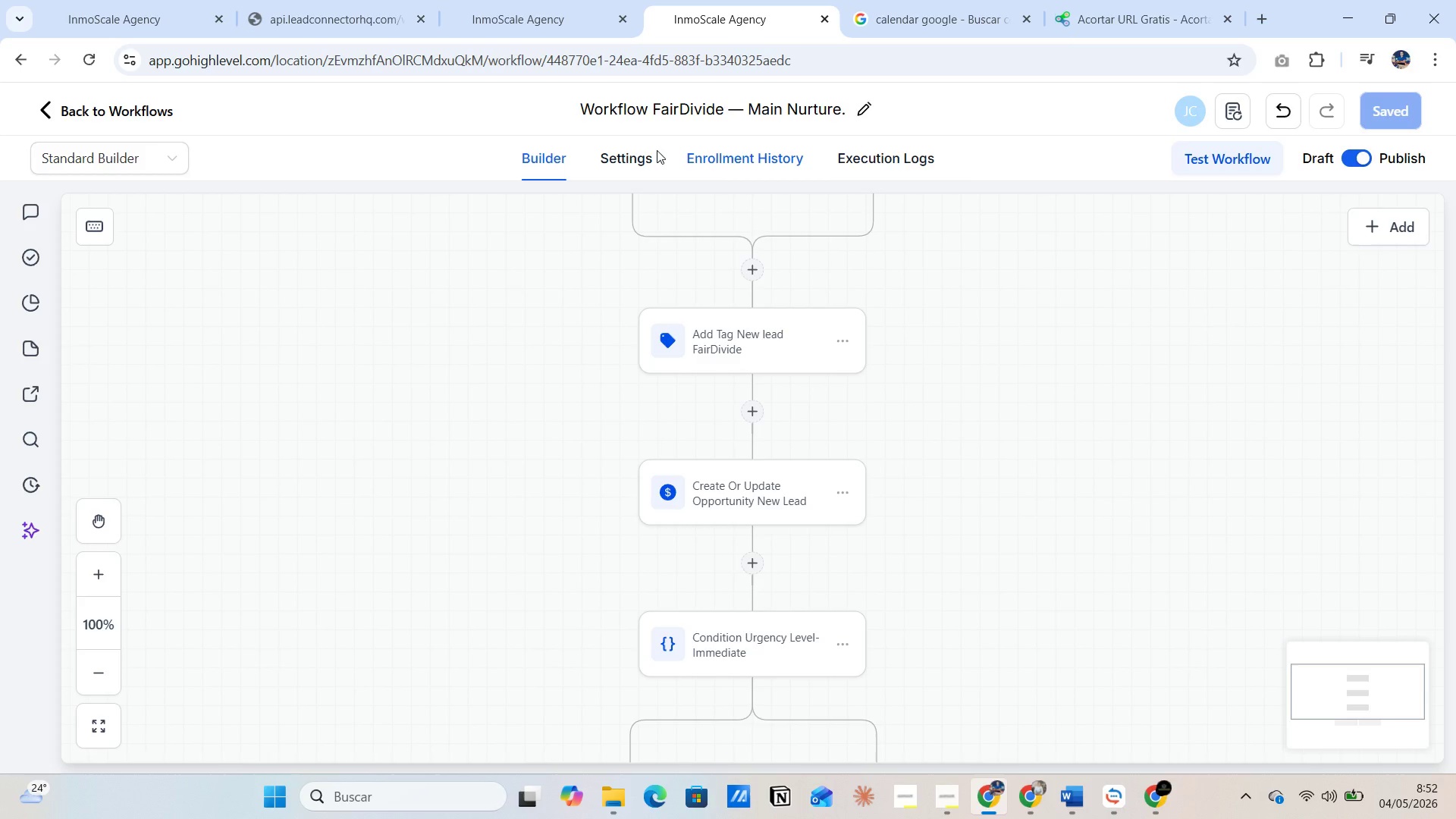 
left_click([604, 159])
 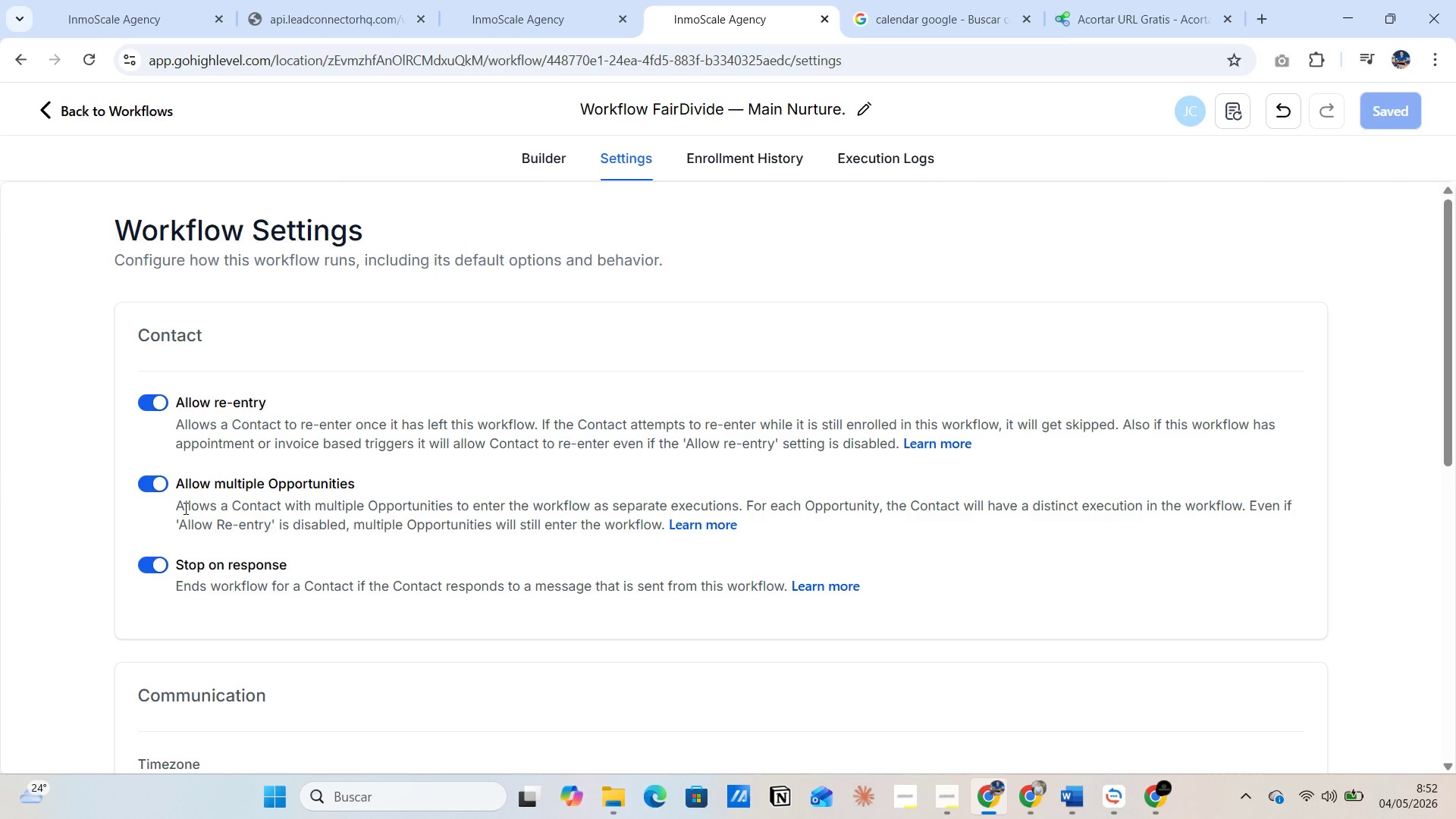 
left_click_drag(start_coordinate=[168, 507], to_coordinate=[653, 519])
 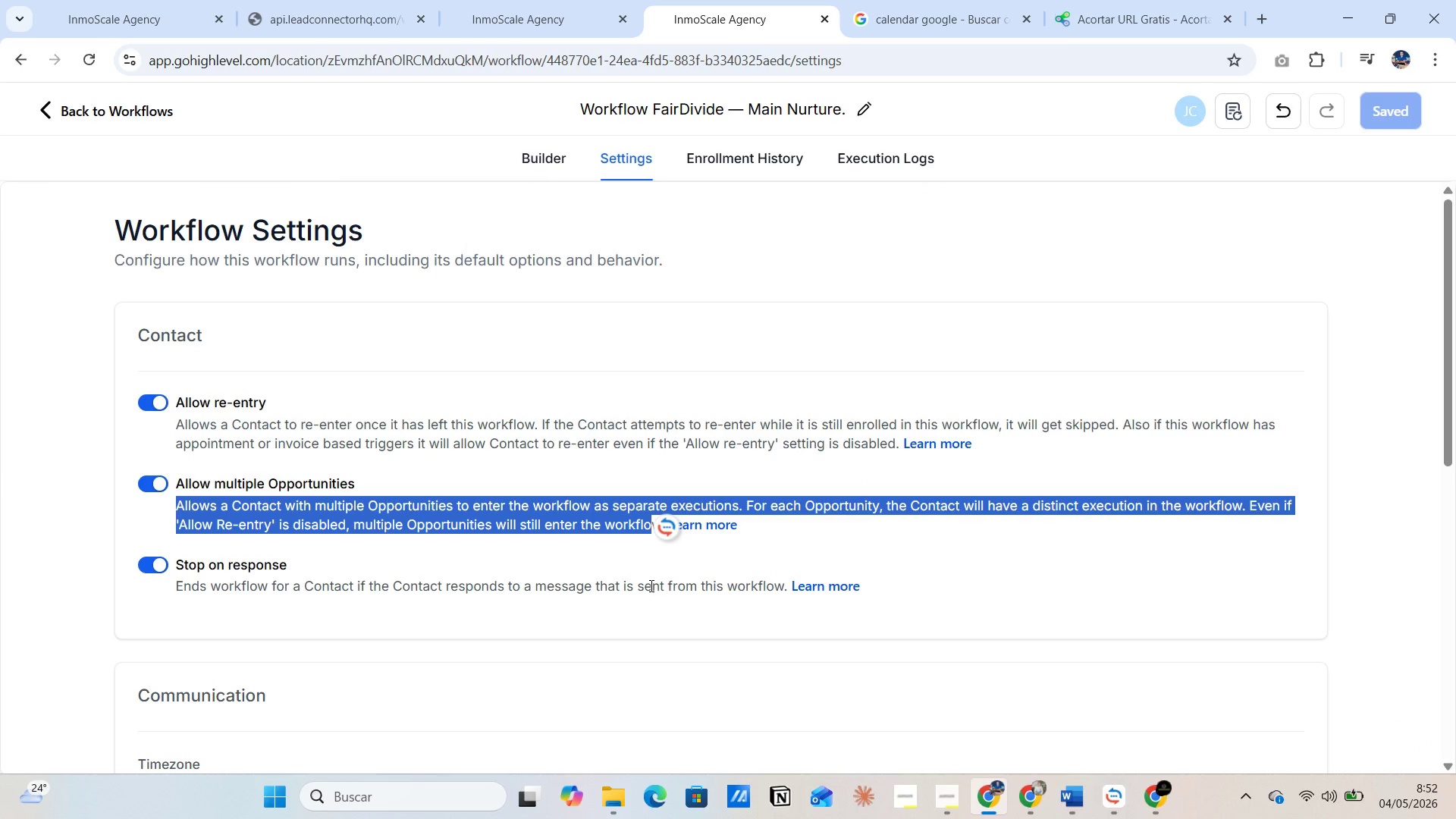 
key(Control+C)
 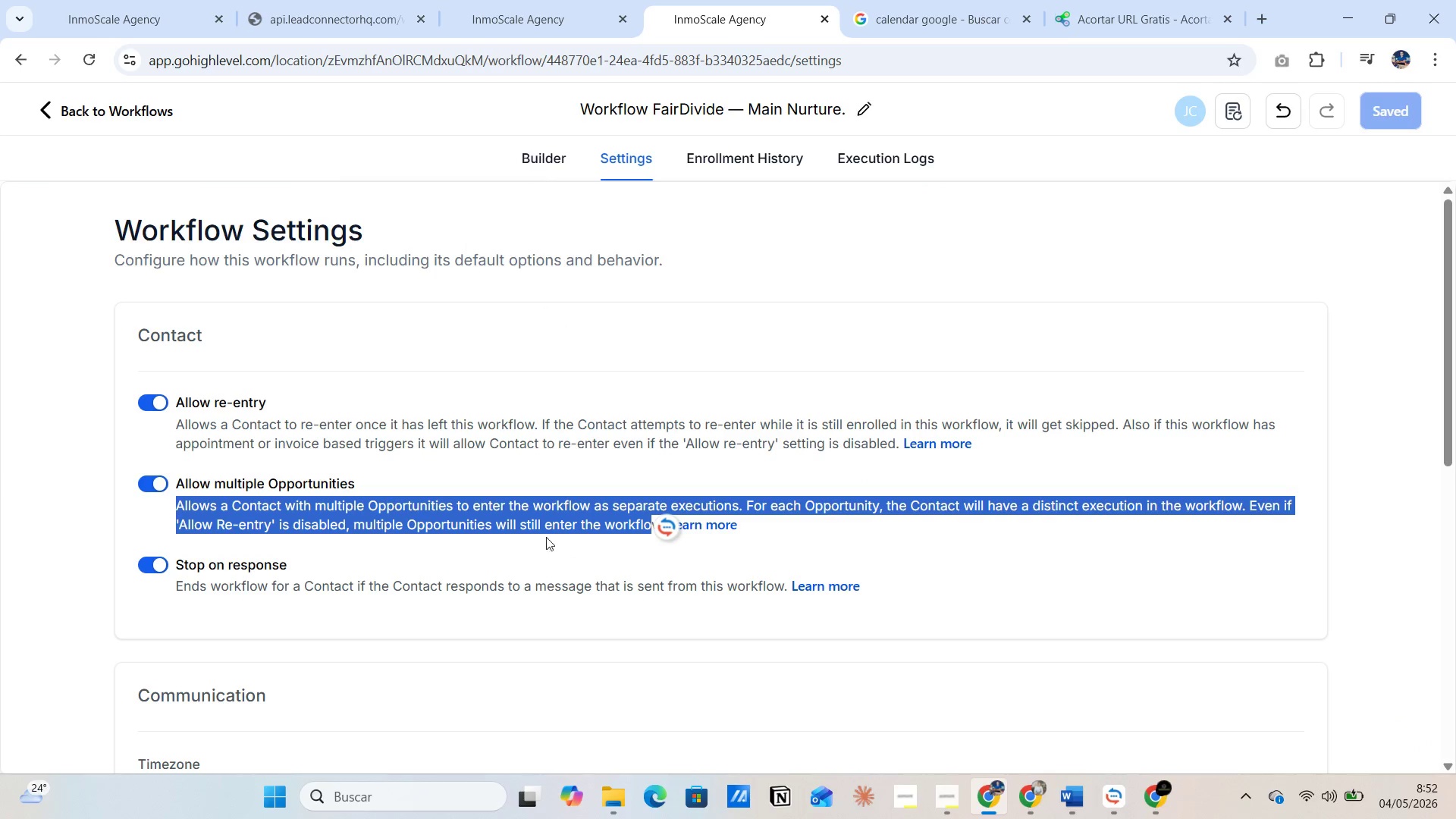 
key(Alt+AltLeft)
 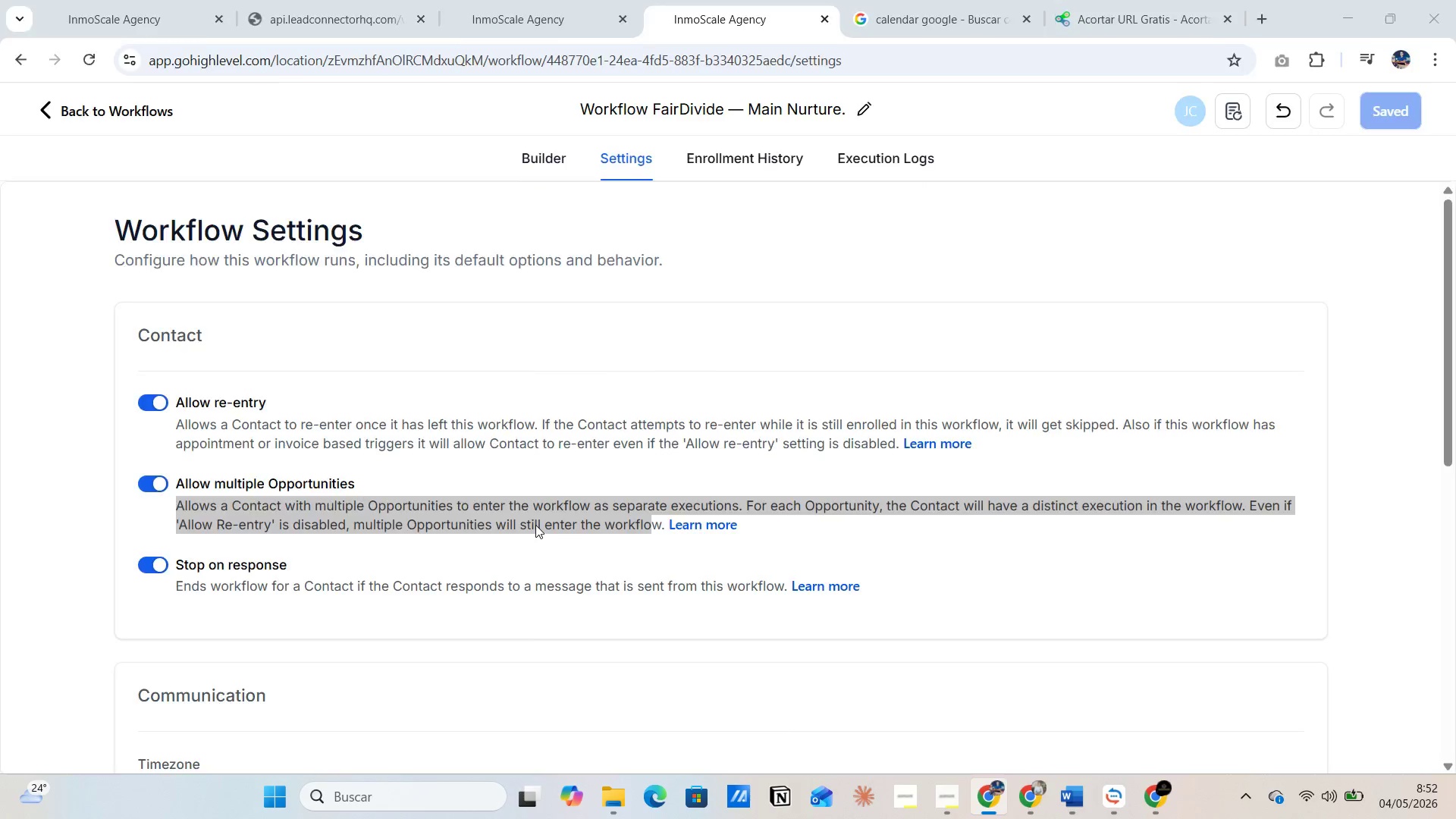 
key(Alt+Tab)
 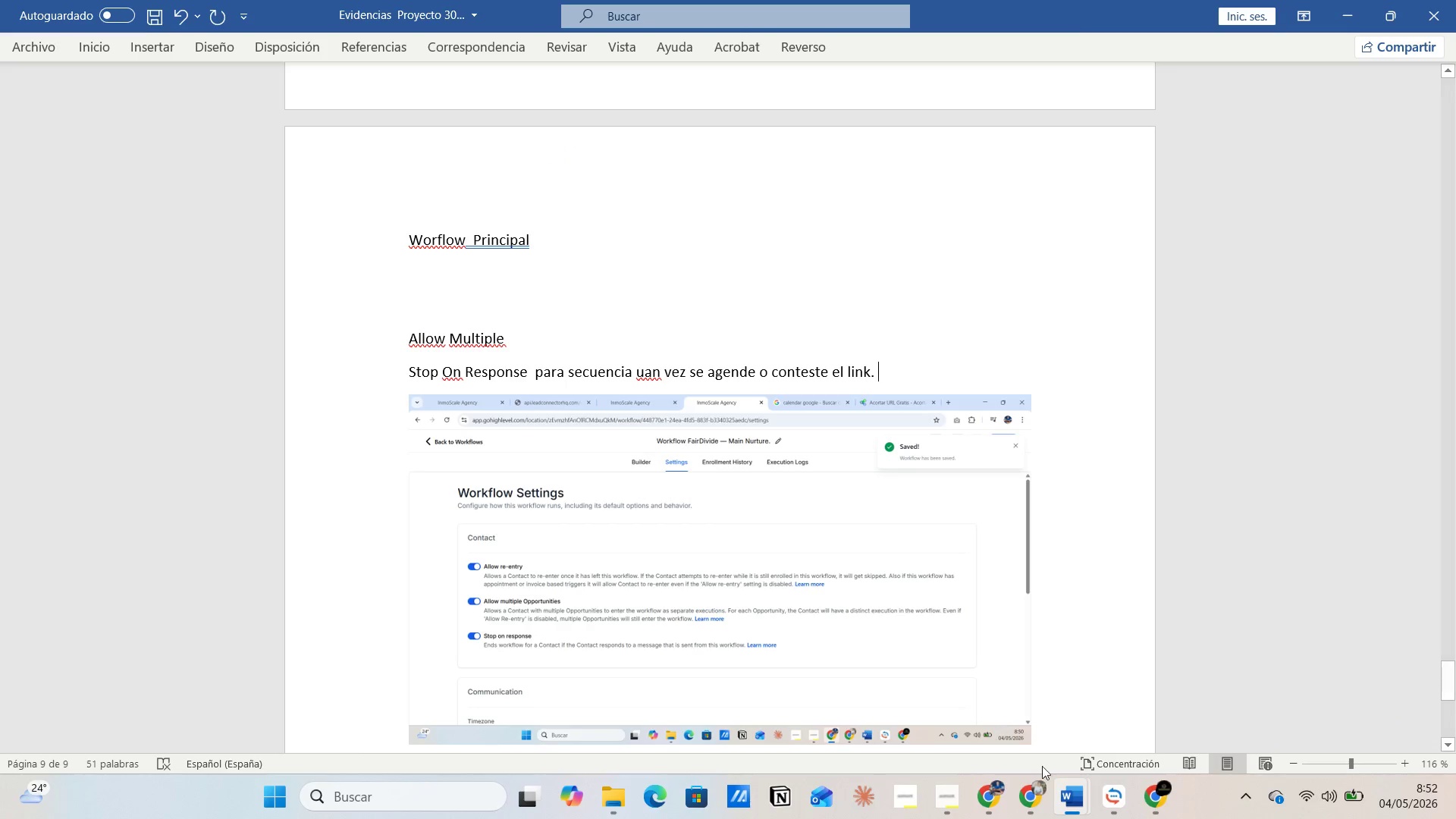 
mouse_move([1105, 776])
 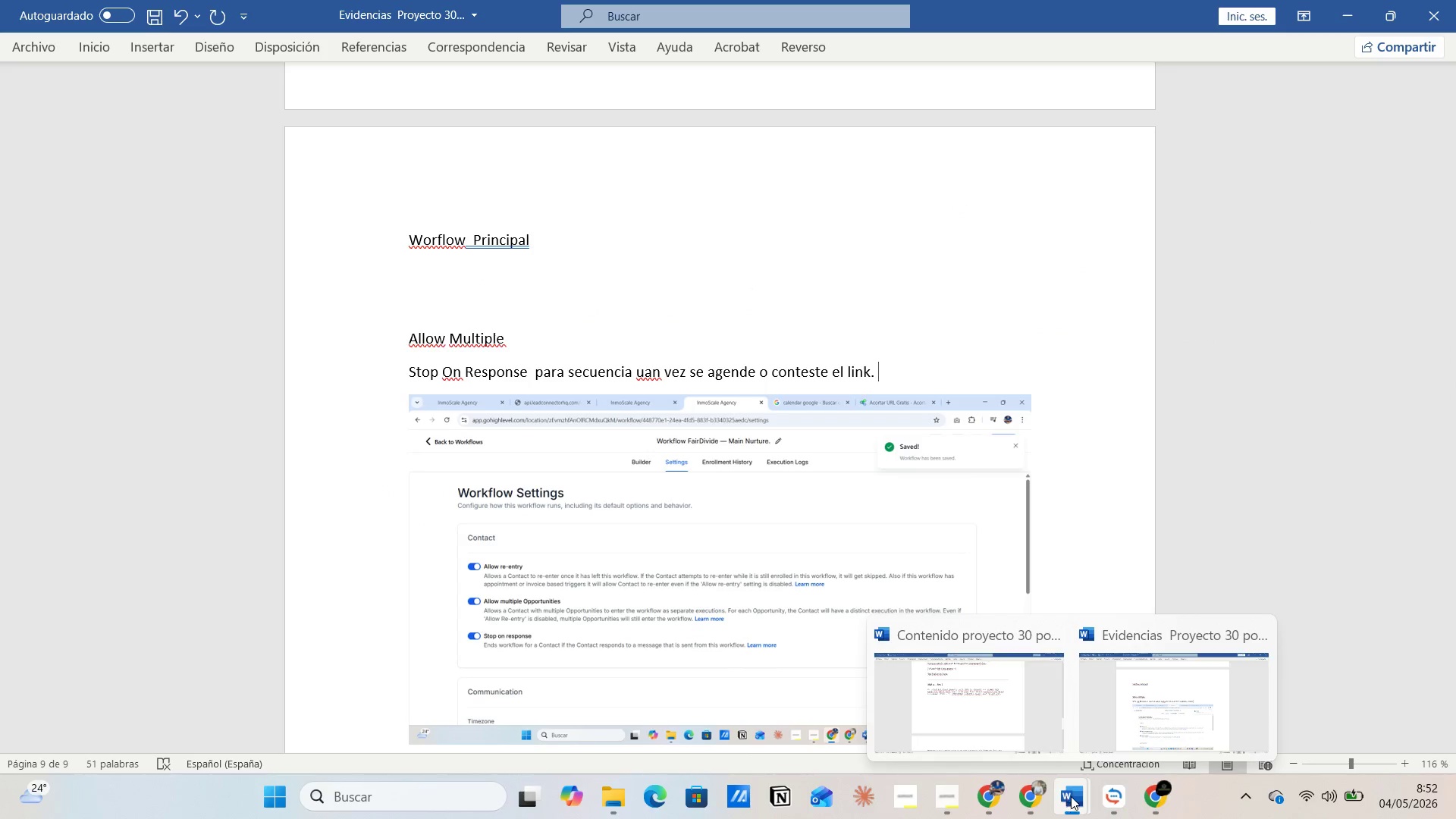 
mouse_move([1113, 805])
 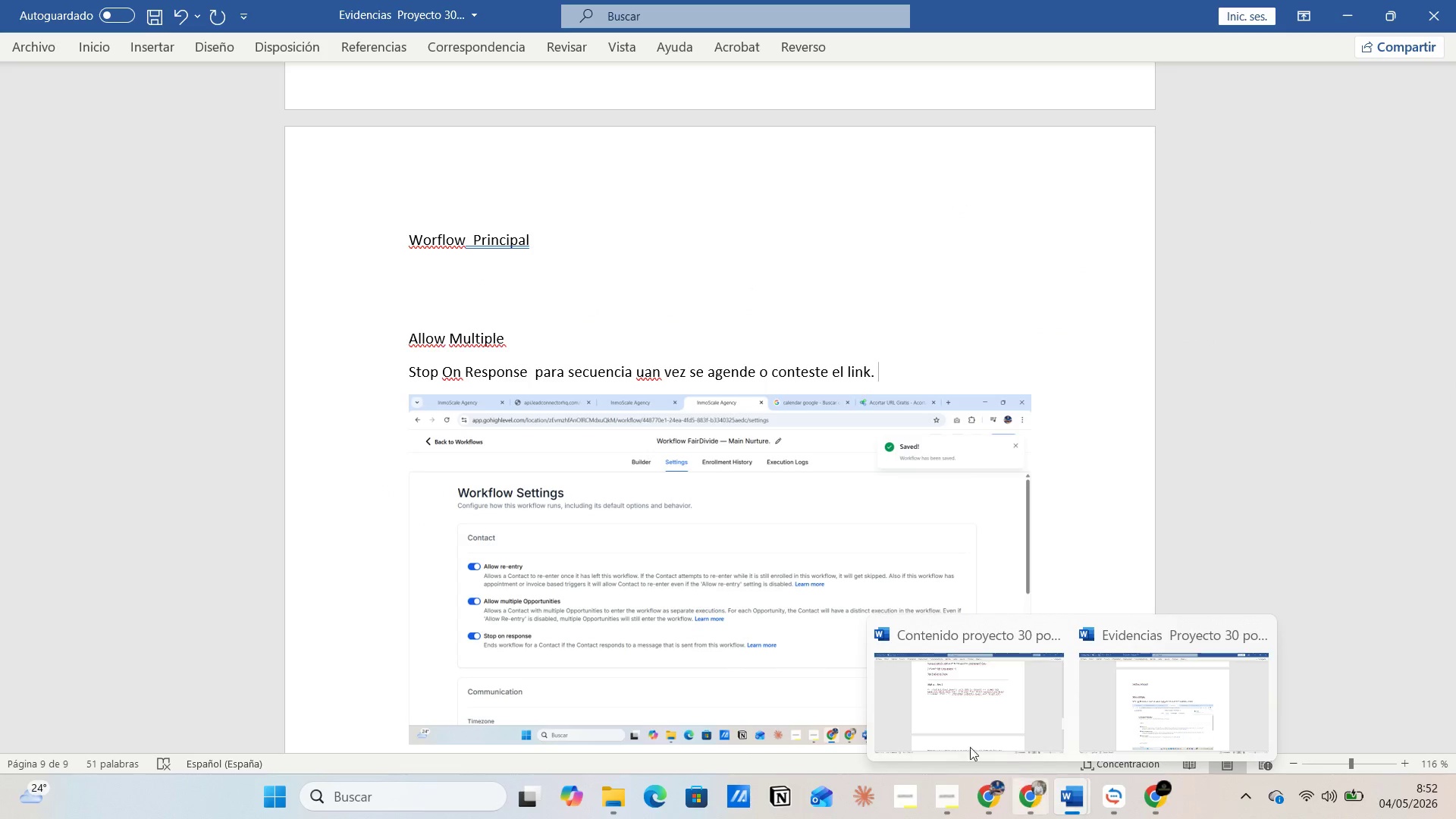 
left_click([946, 726])
 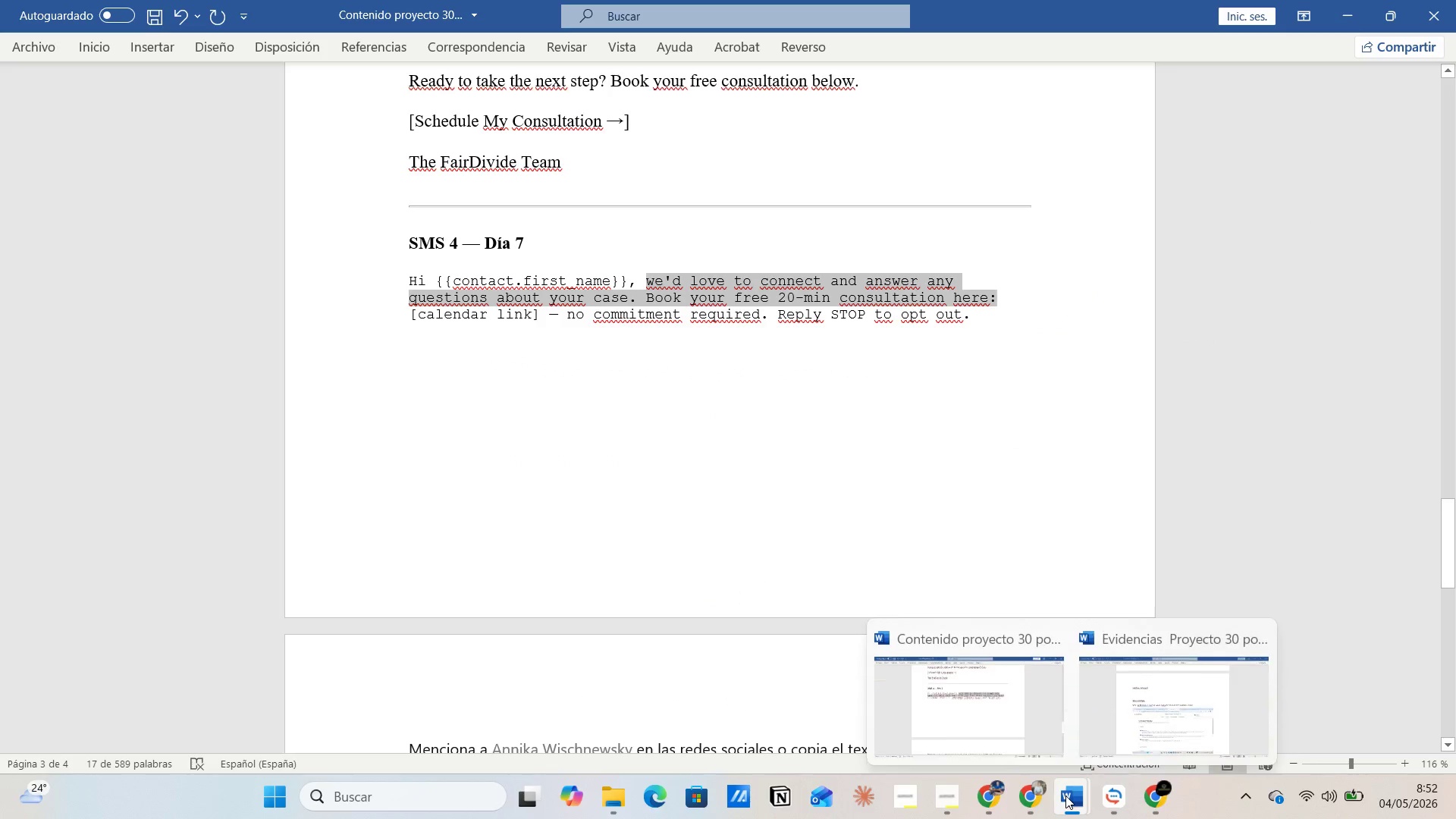 
left_click([1109, 701])
 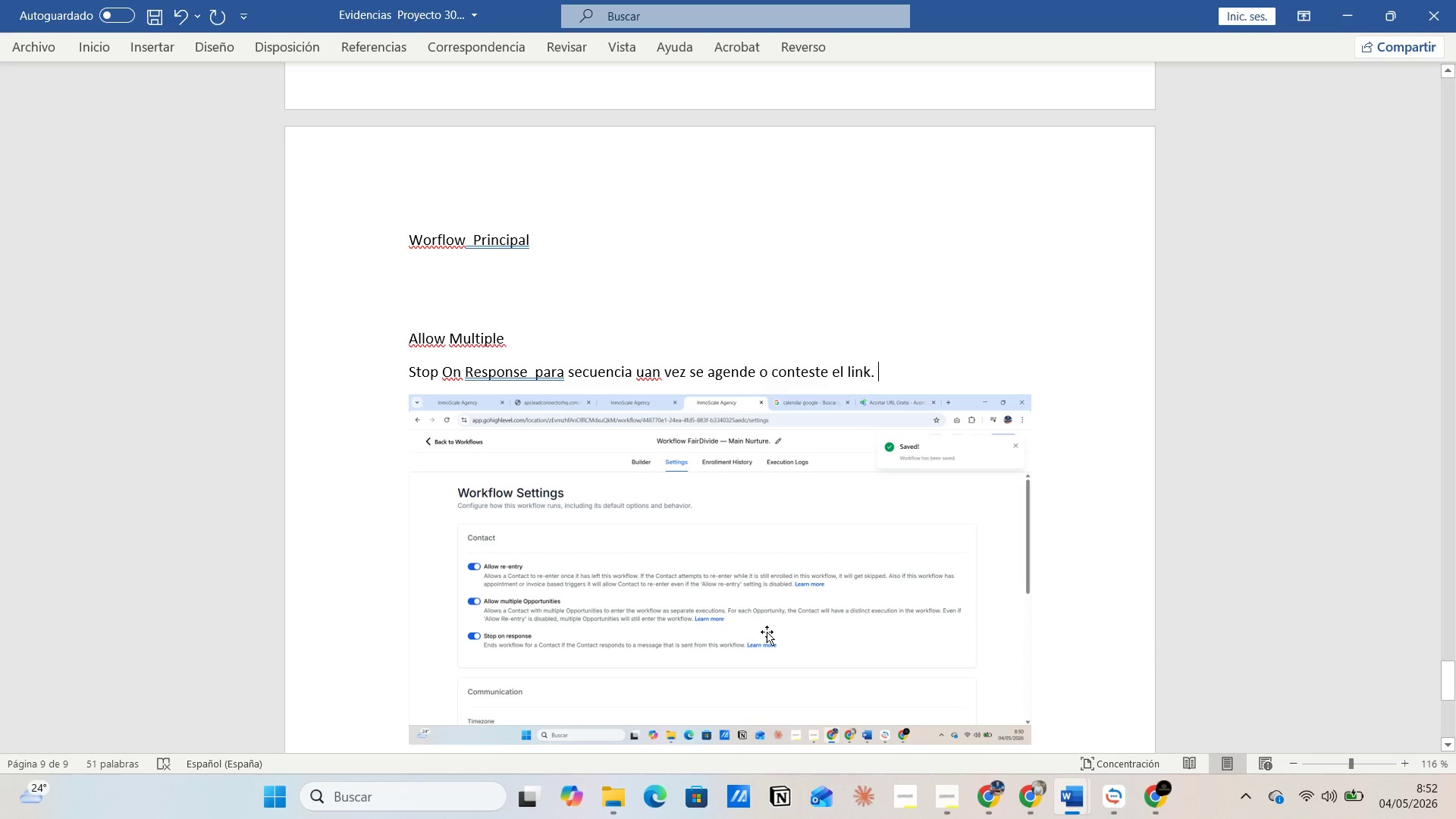 
scroll: coordinate [756, 640], scroll_direction: down, amount: 4.0
 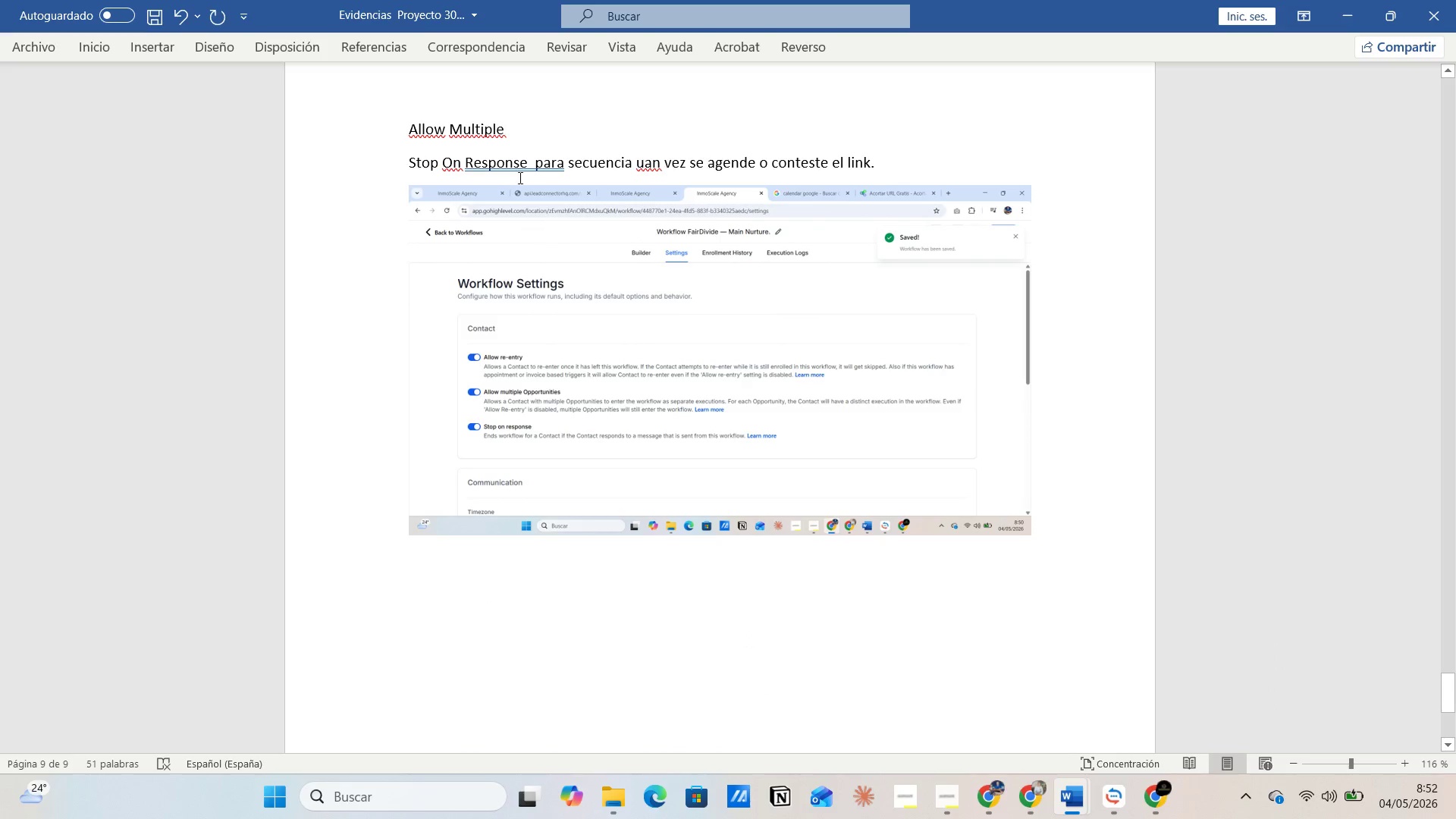 
left_click([508, 134])
 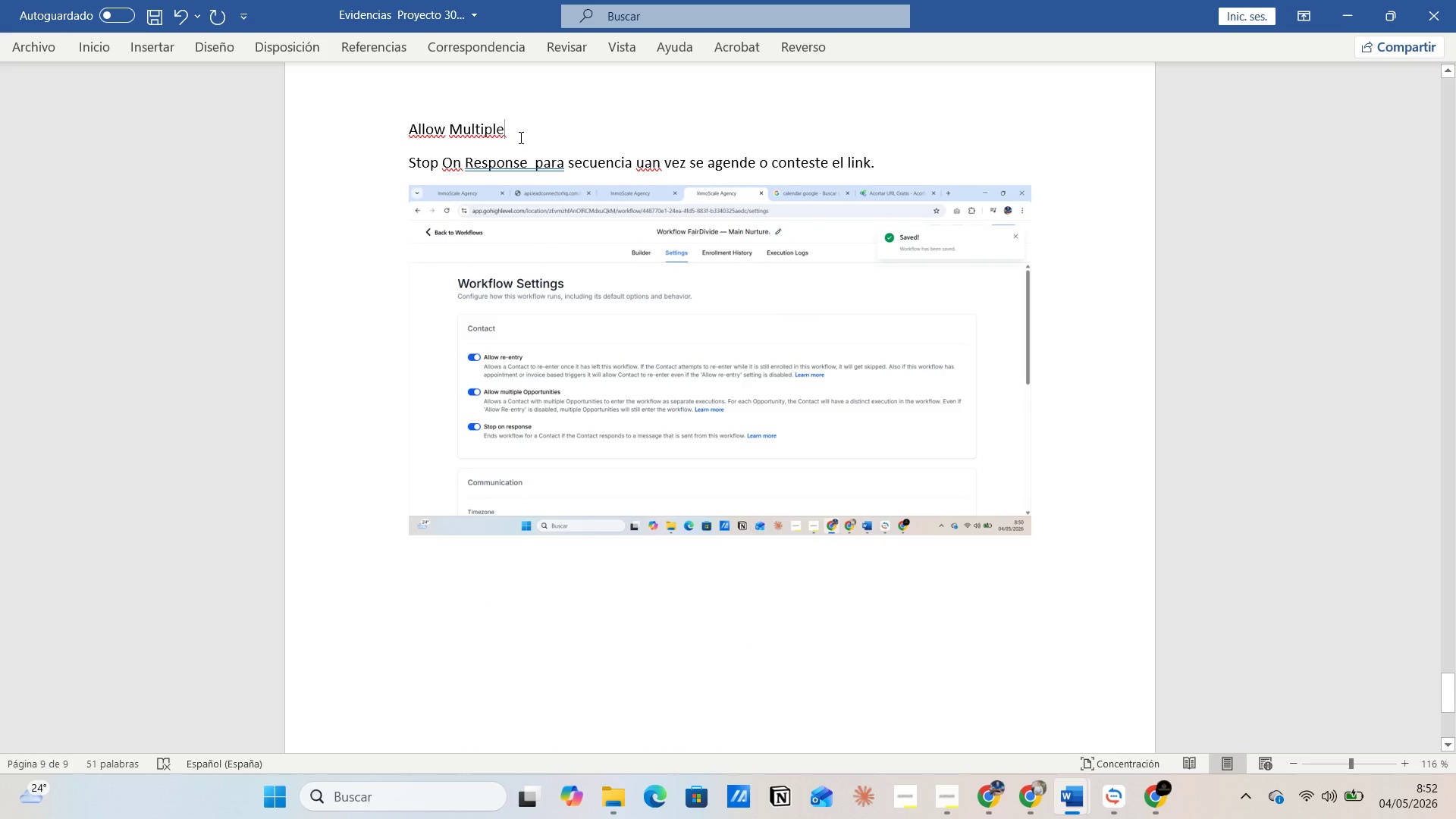 
type( permite secuancia seguidas para el lead.)
key(Backspace)
type(. )
 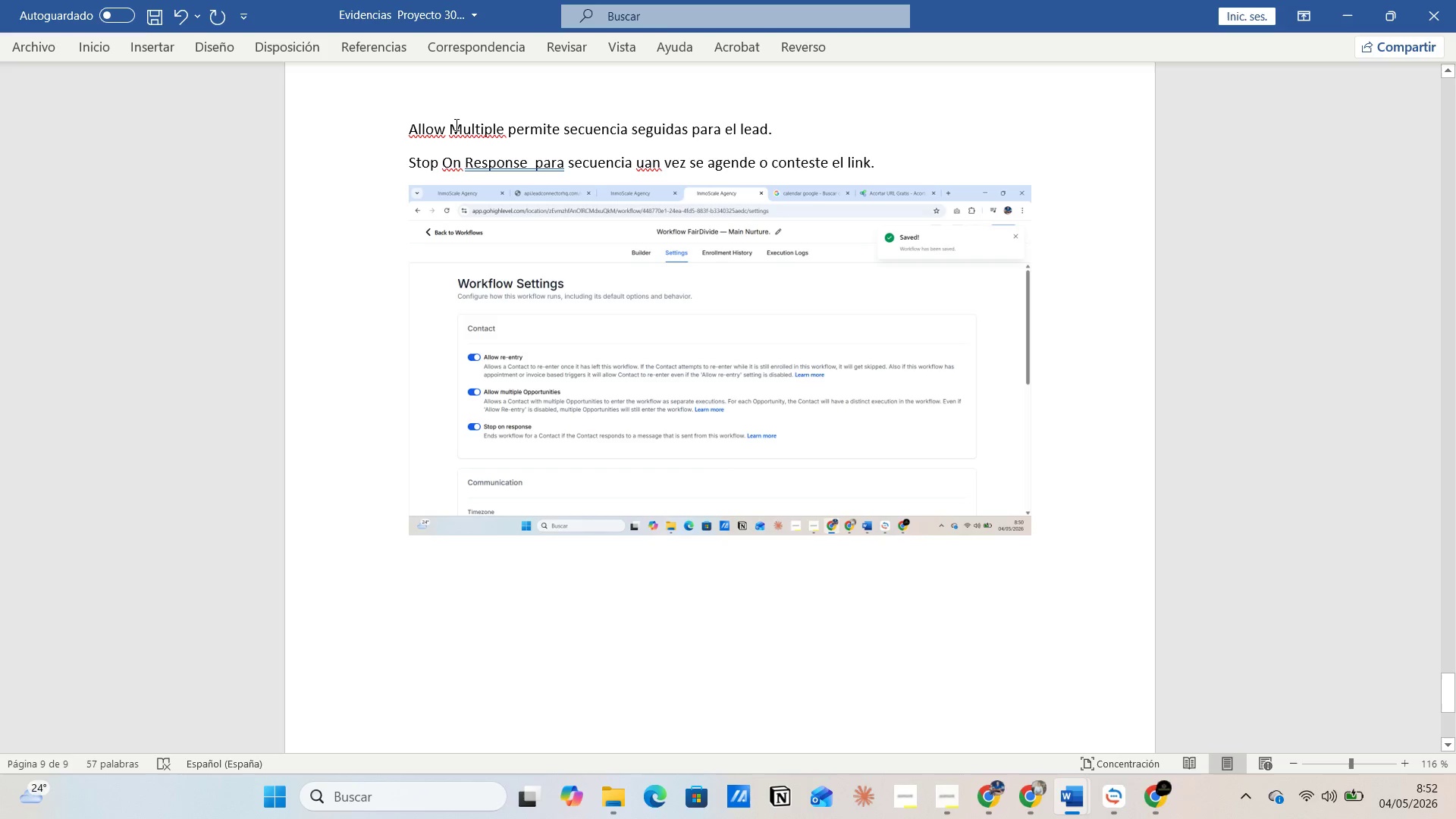 
left_click([229, 60])
 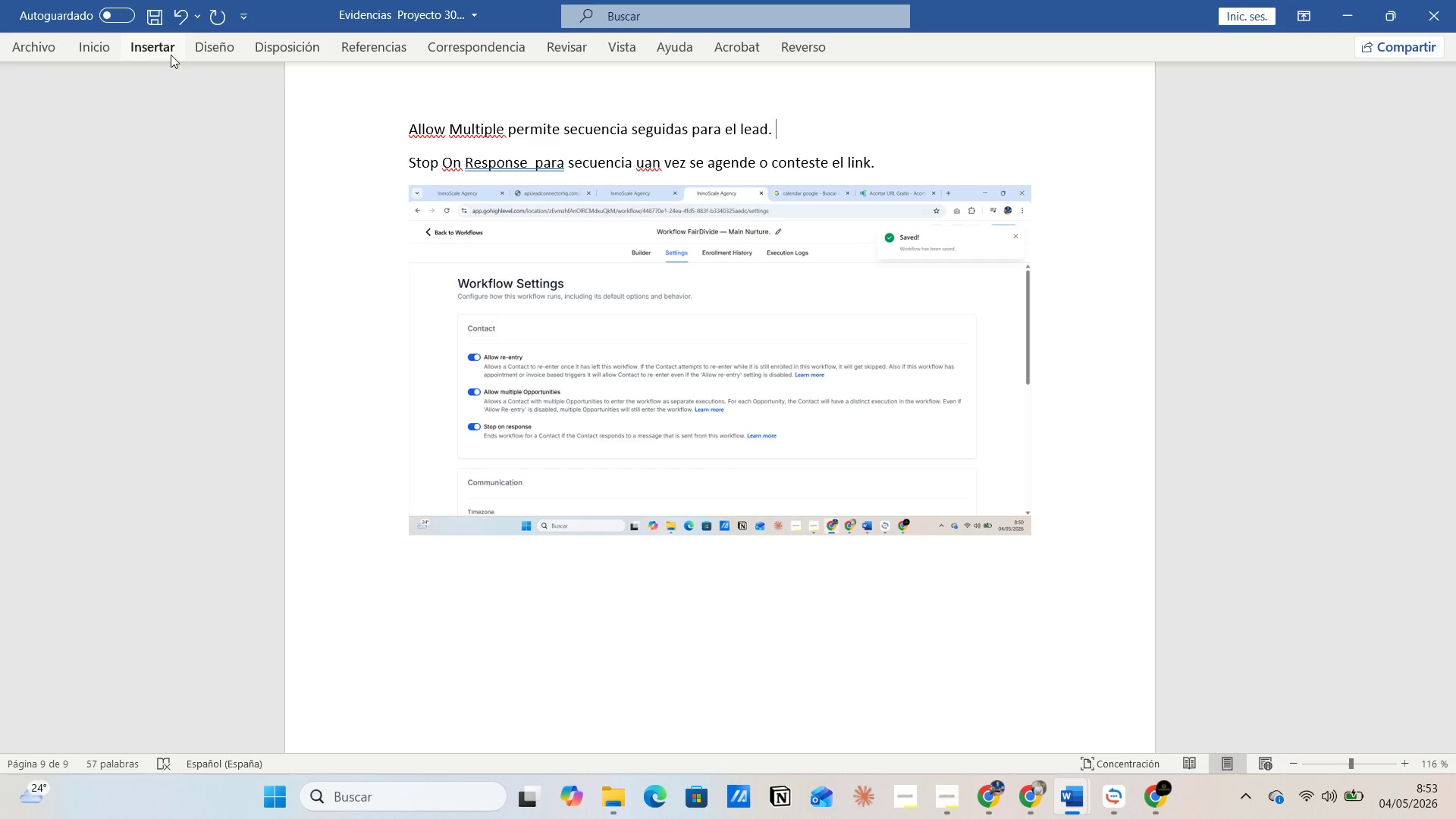 
left_click([171, 55])
 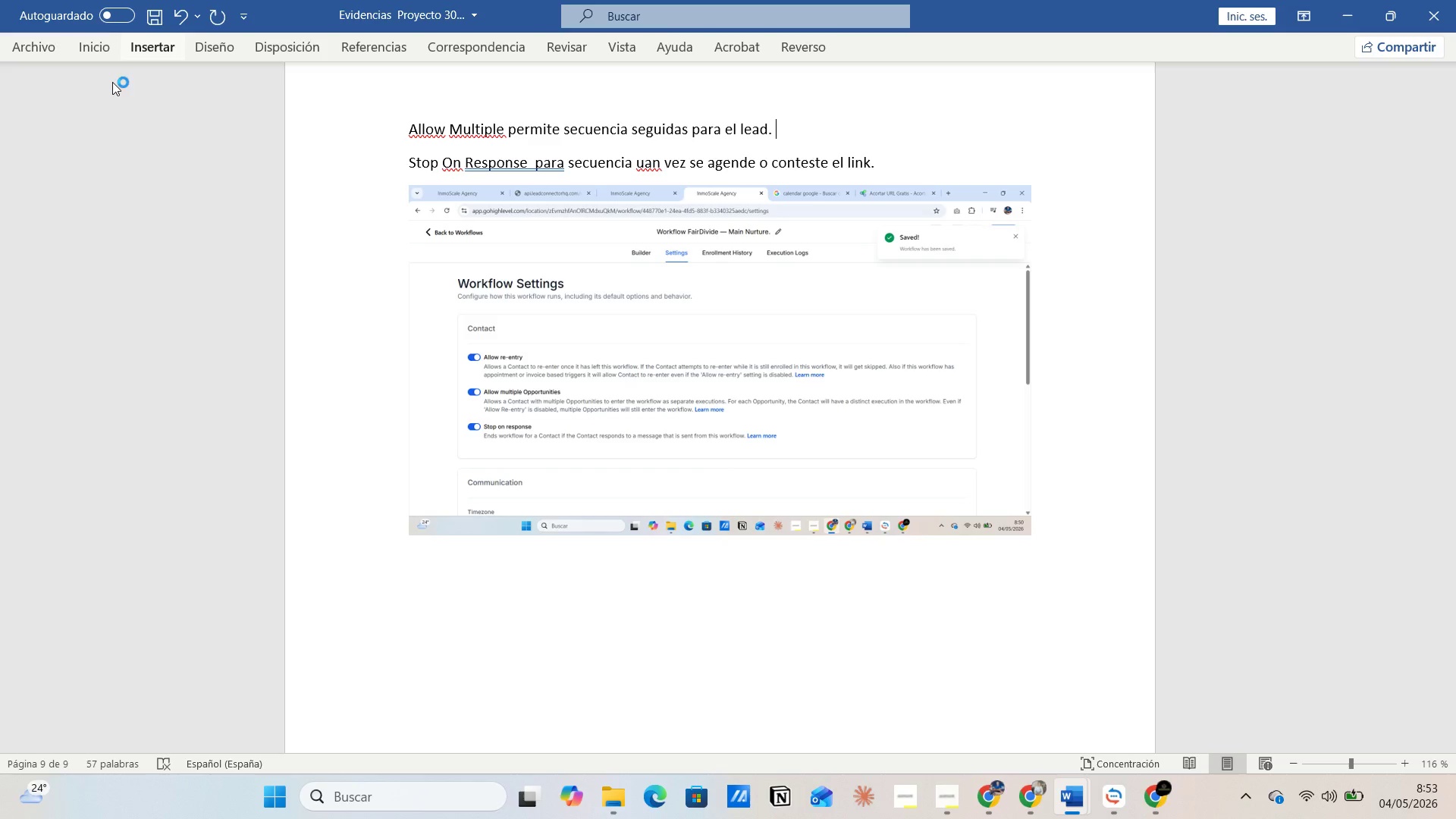 
left_click([112, 82])
 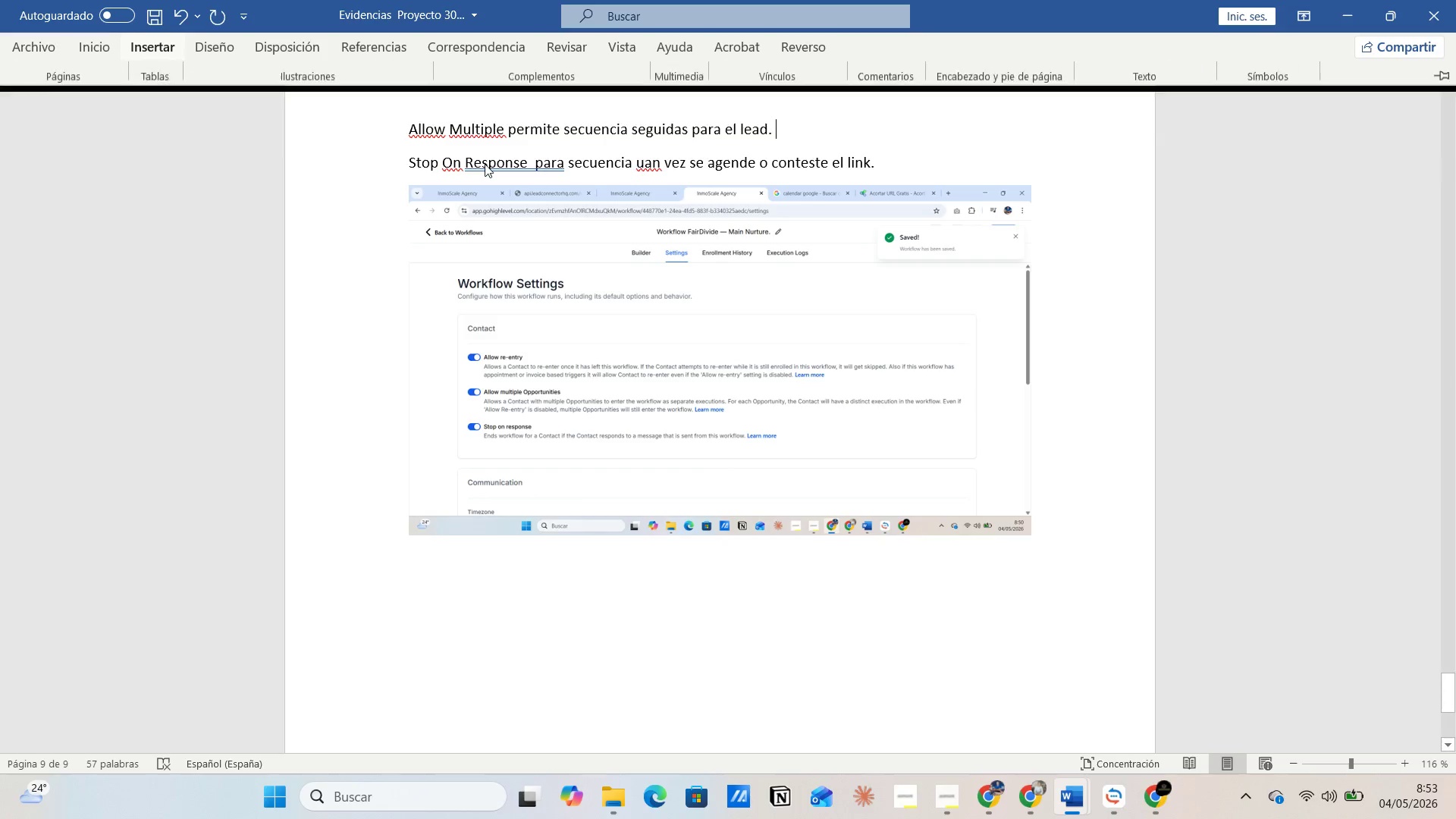 
right_click([485, 164])
 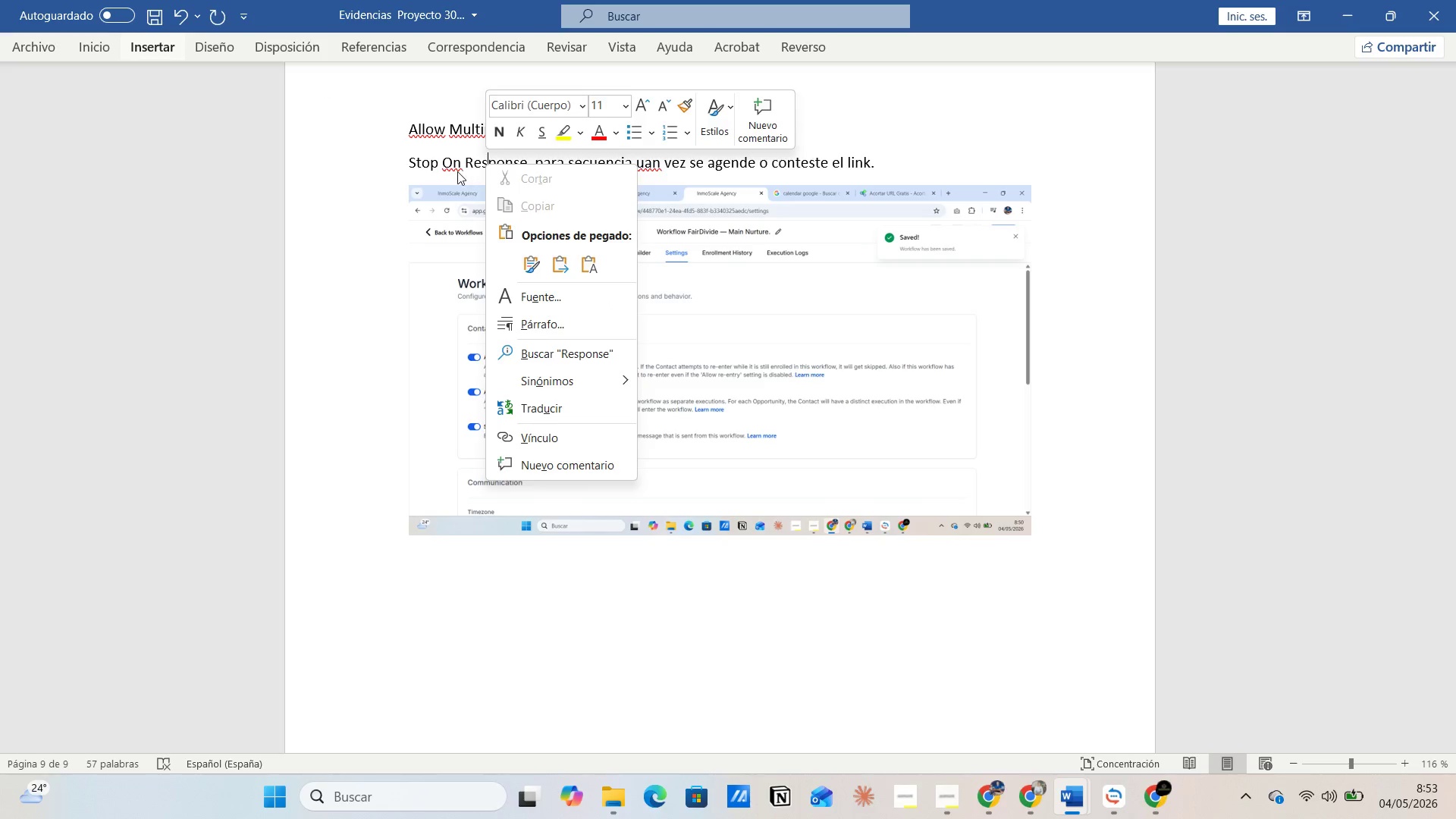 
left_click([457, 171])
 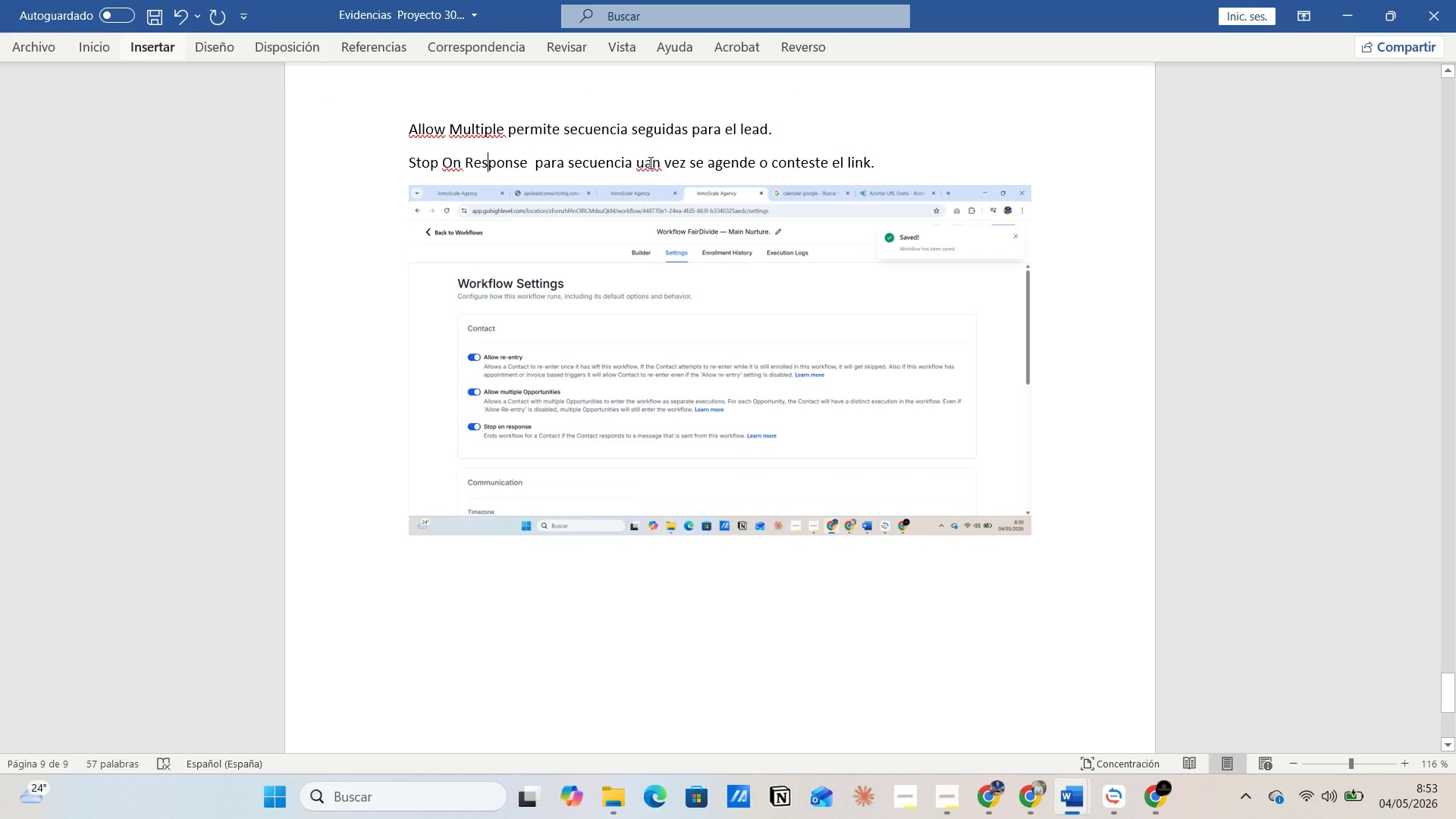 
right_click([649, 162])
 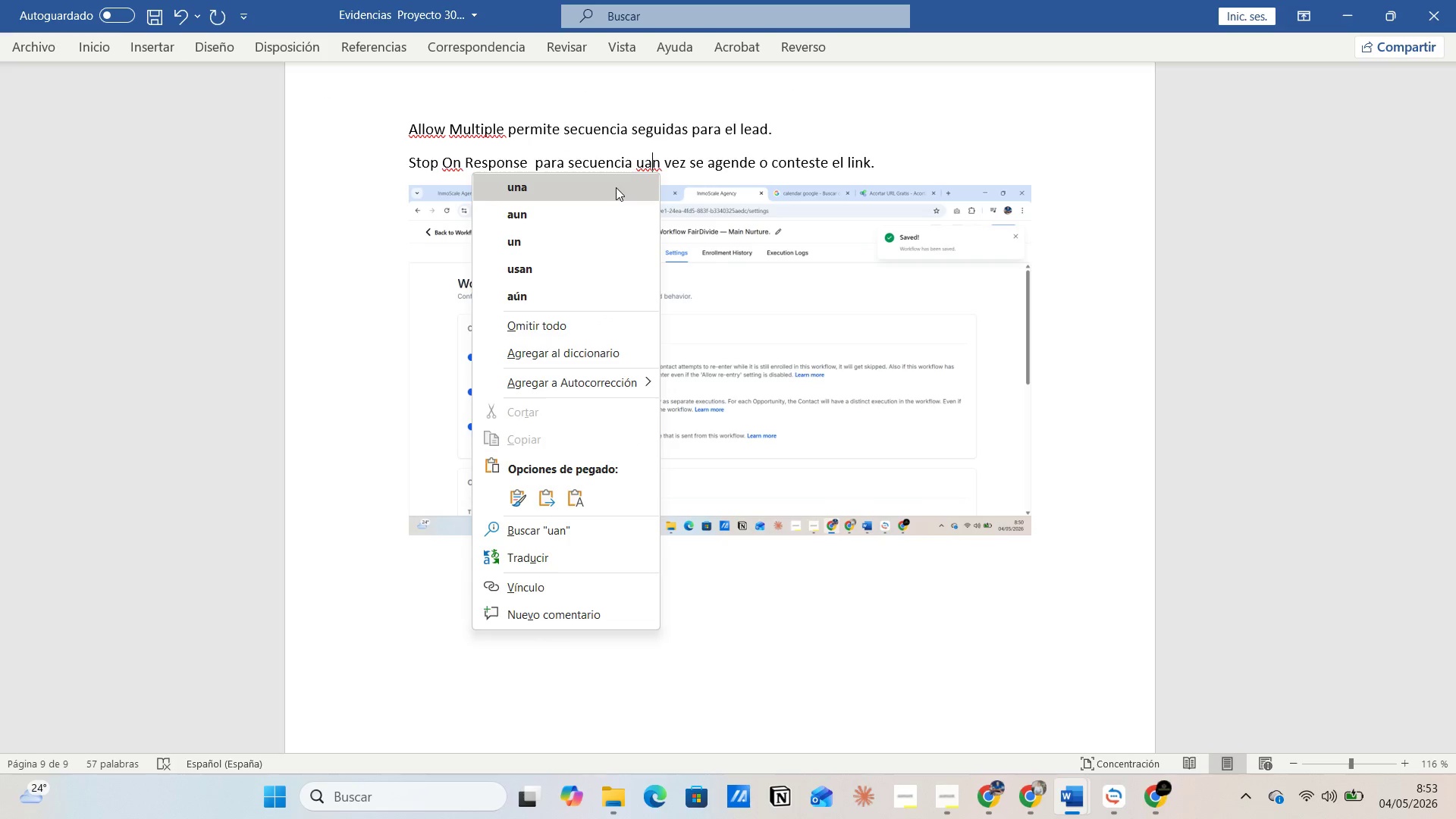 
left_click([616, 187])
 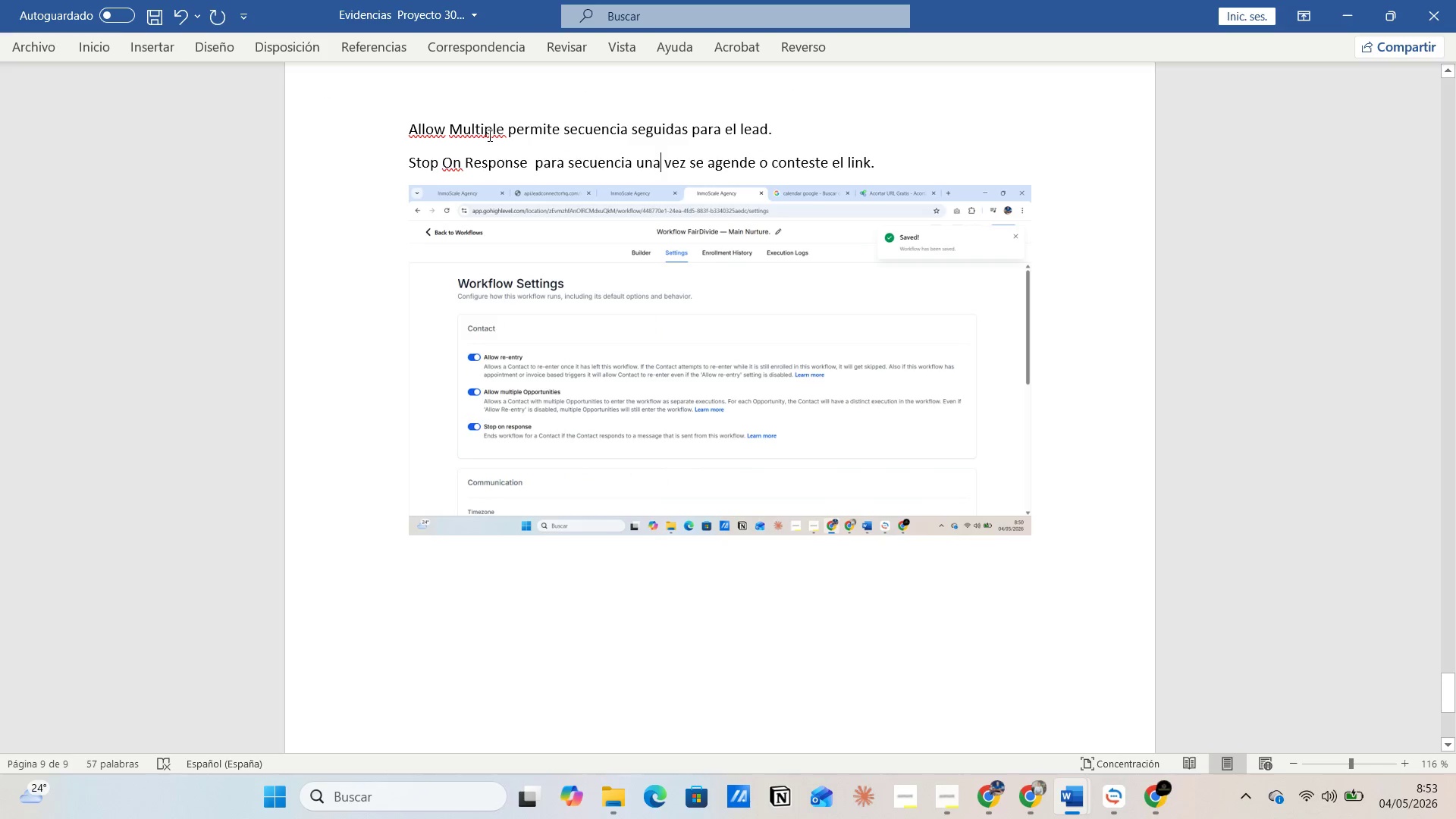 
right_click([476, 131])
 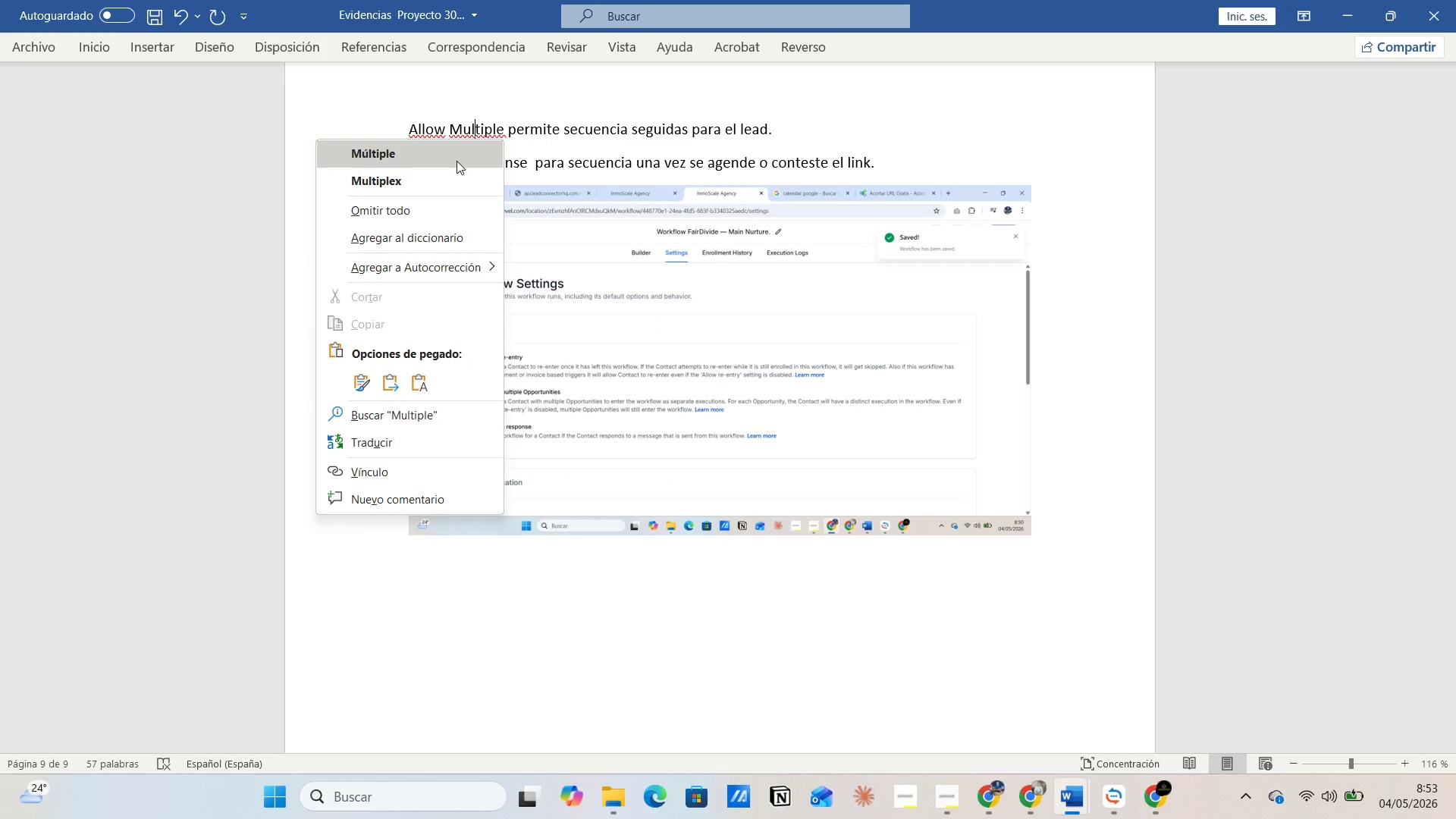 
left_click([457, 161])
 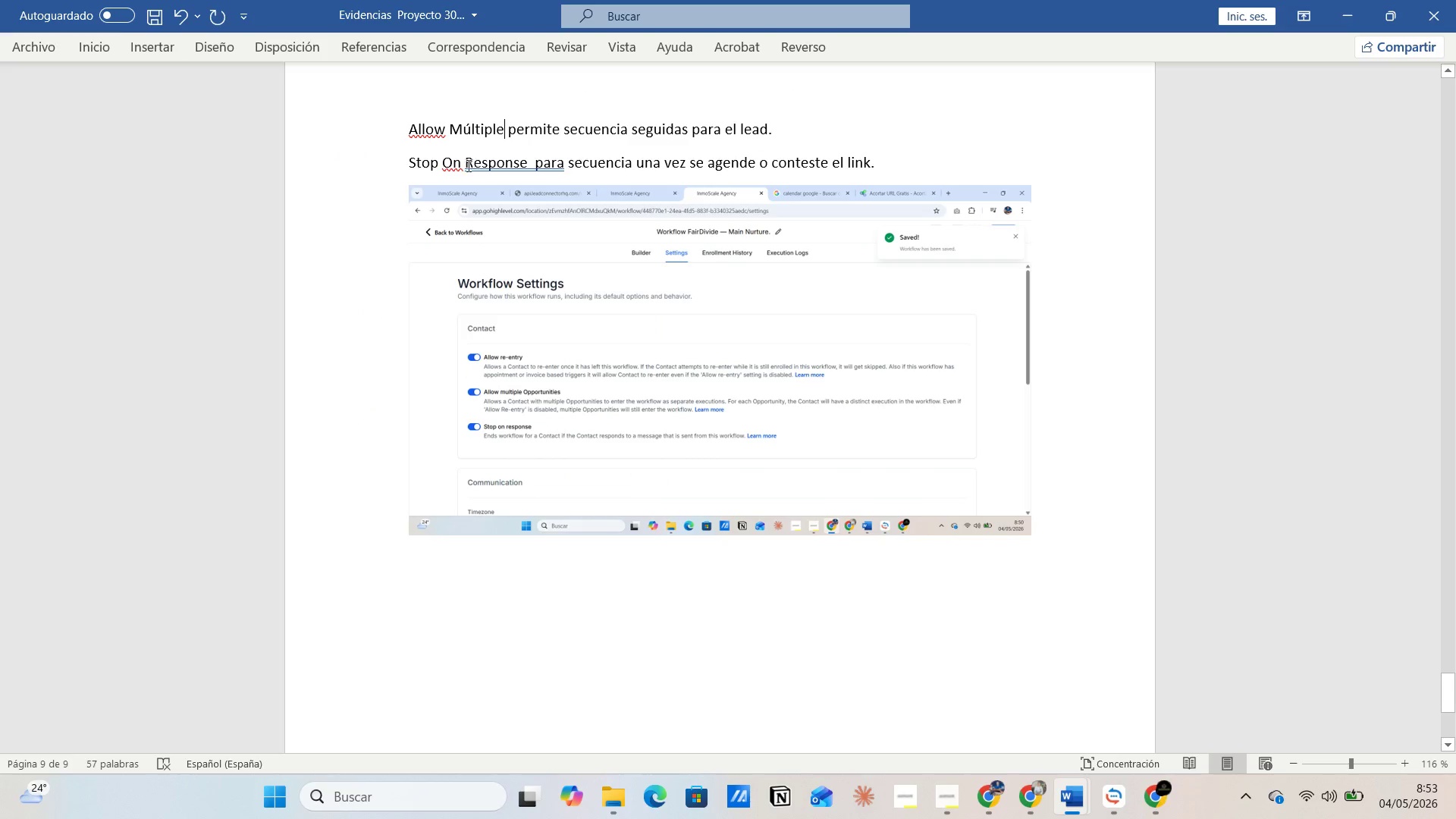 
right_click([457, 168])
 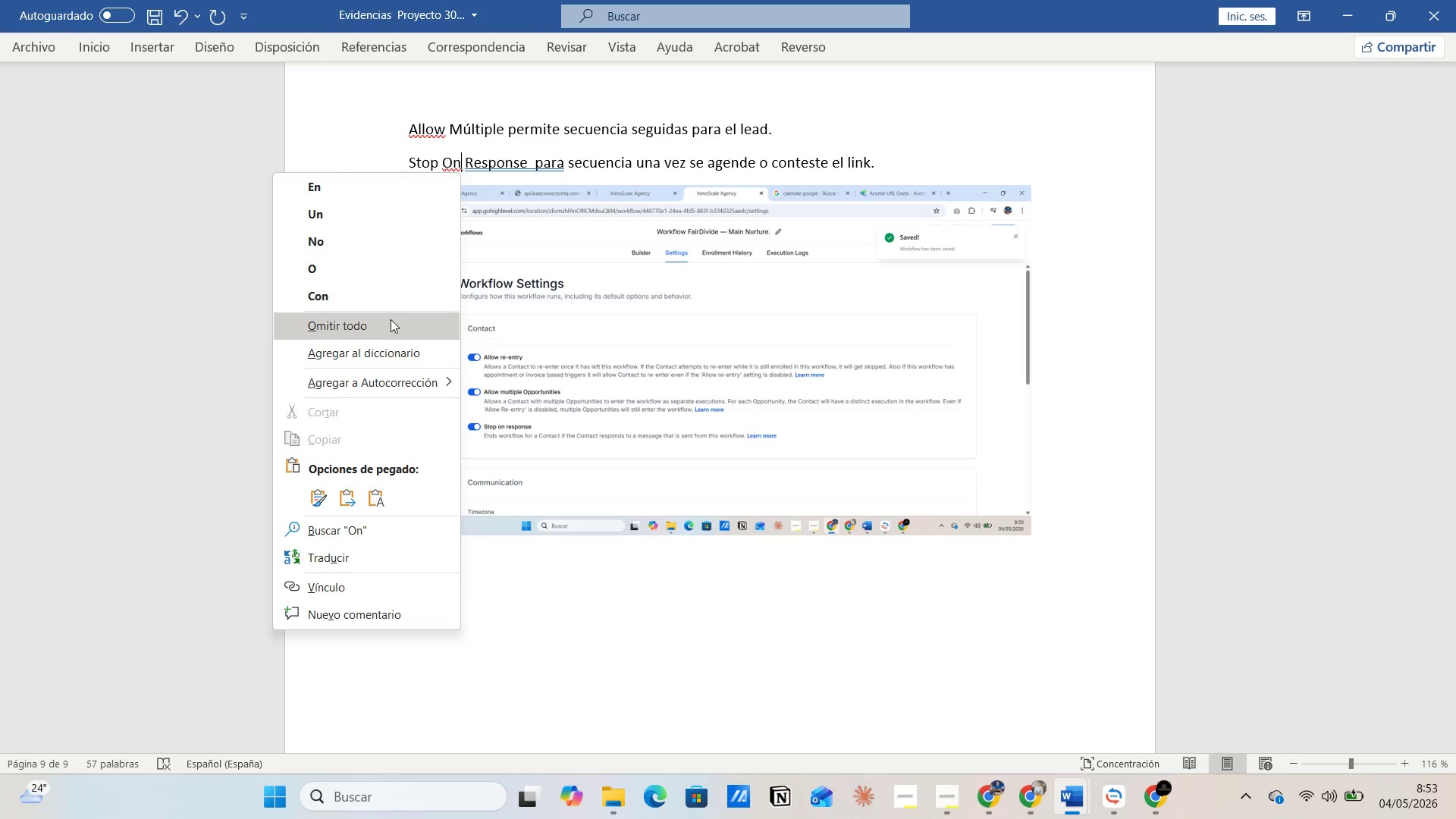 
left_click([387, 326])
 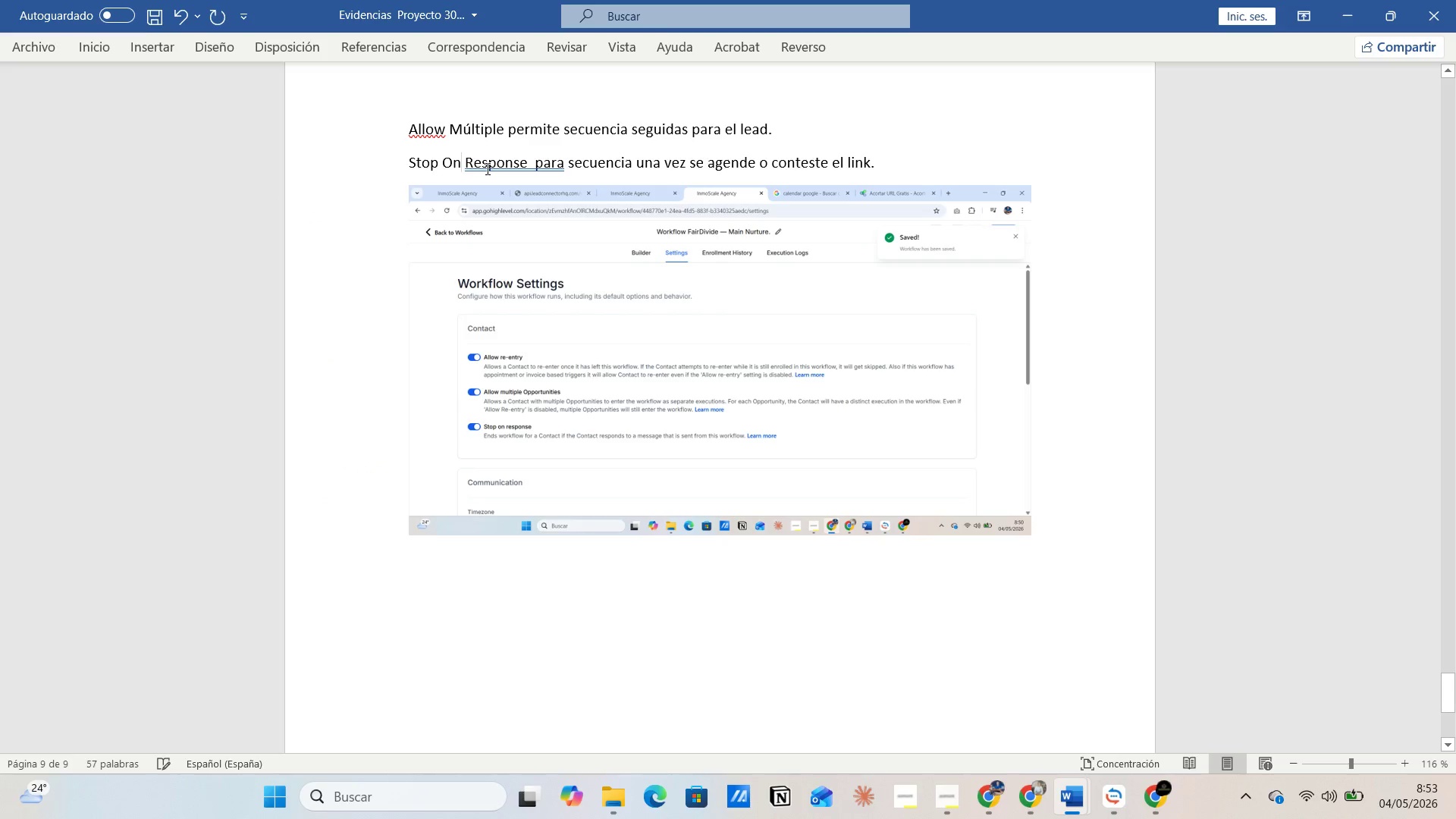 
right_click([488, 168])
 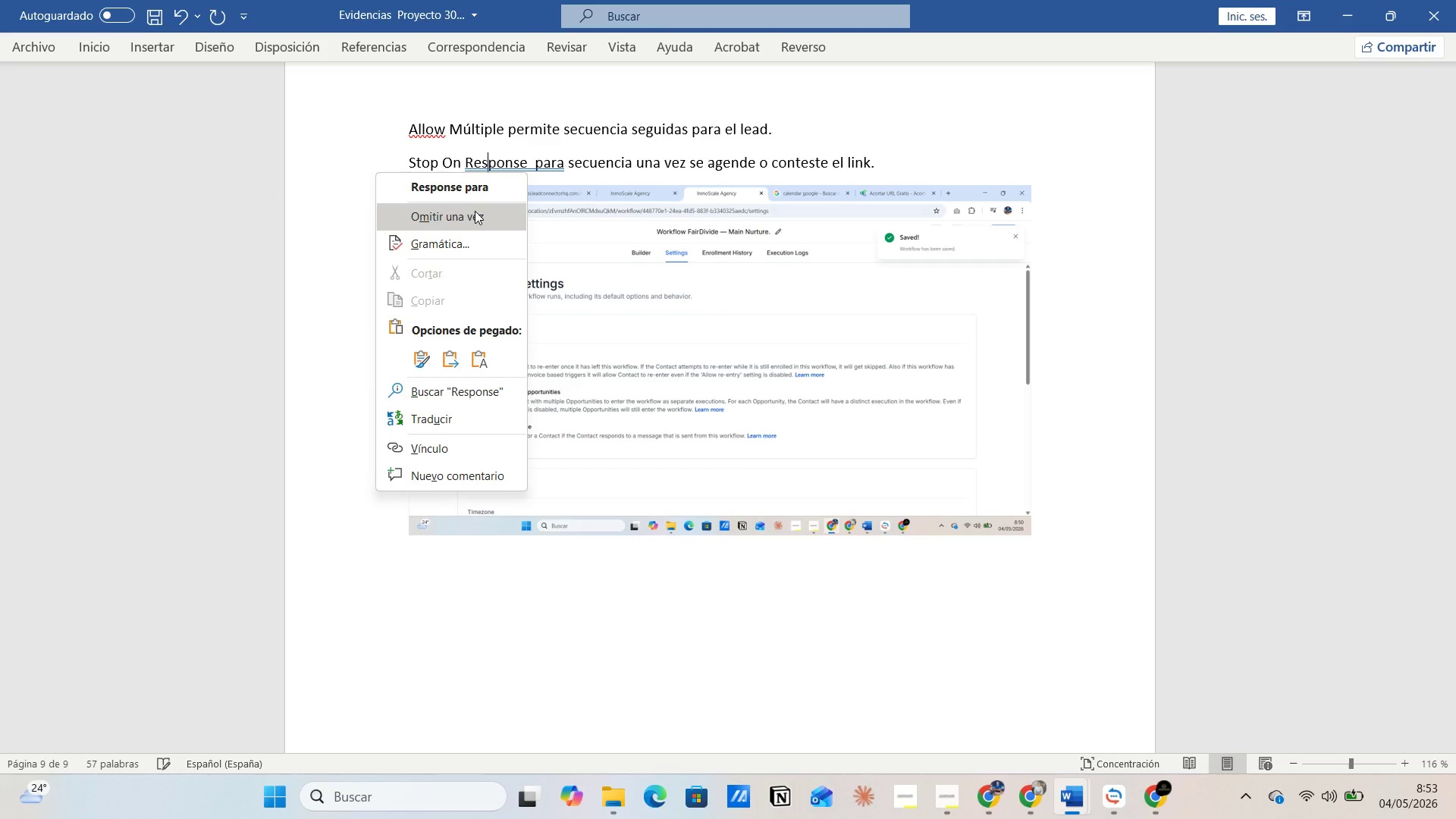 
left_click([475, 211])
 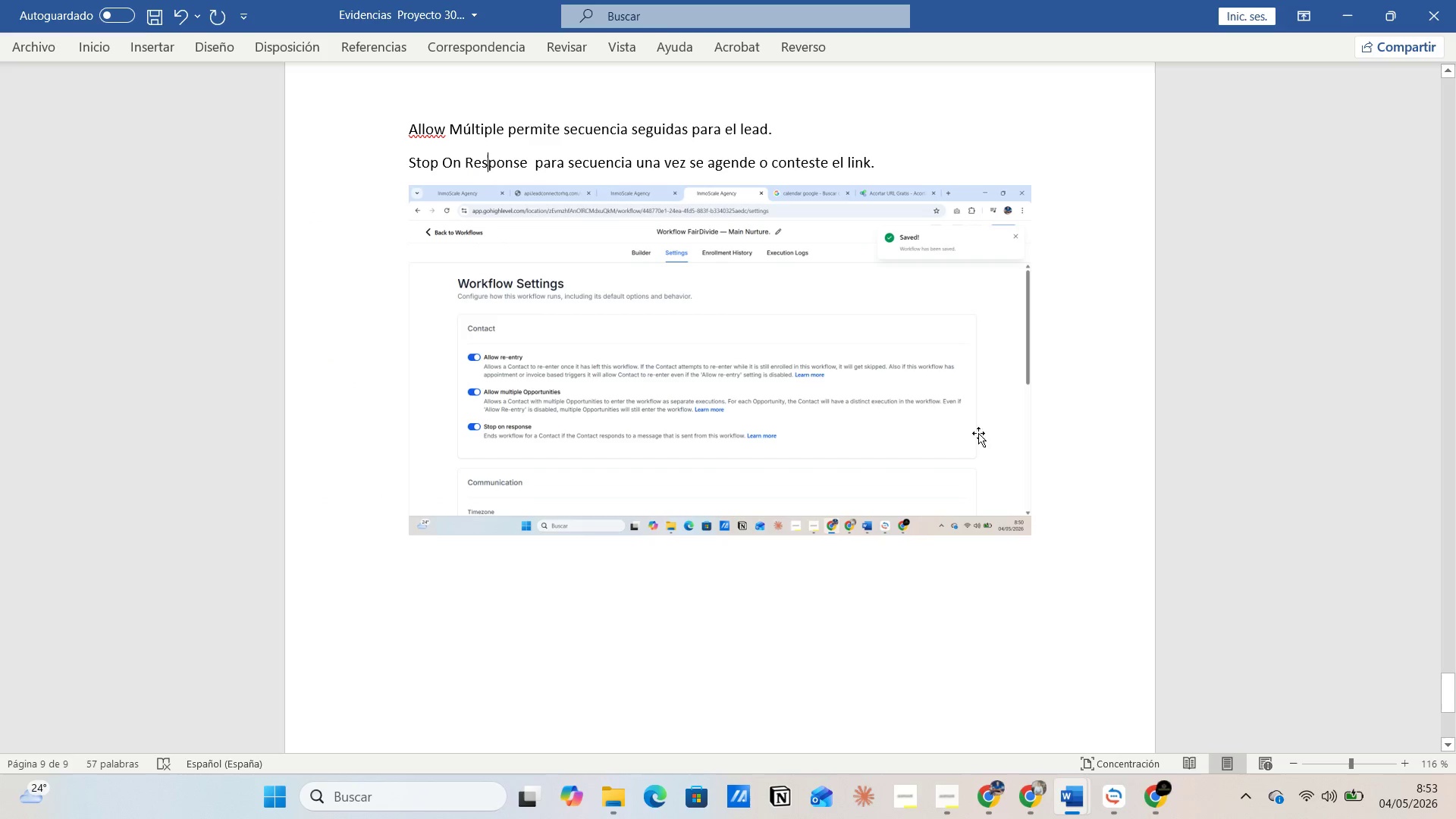 
left_click([1080, 505])
 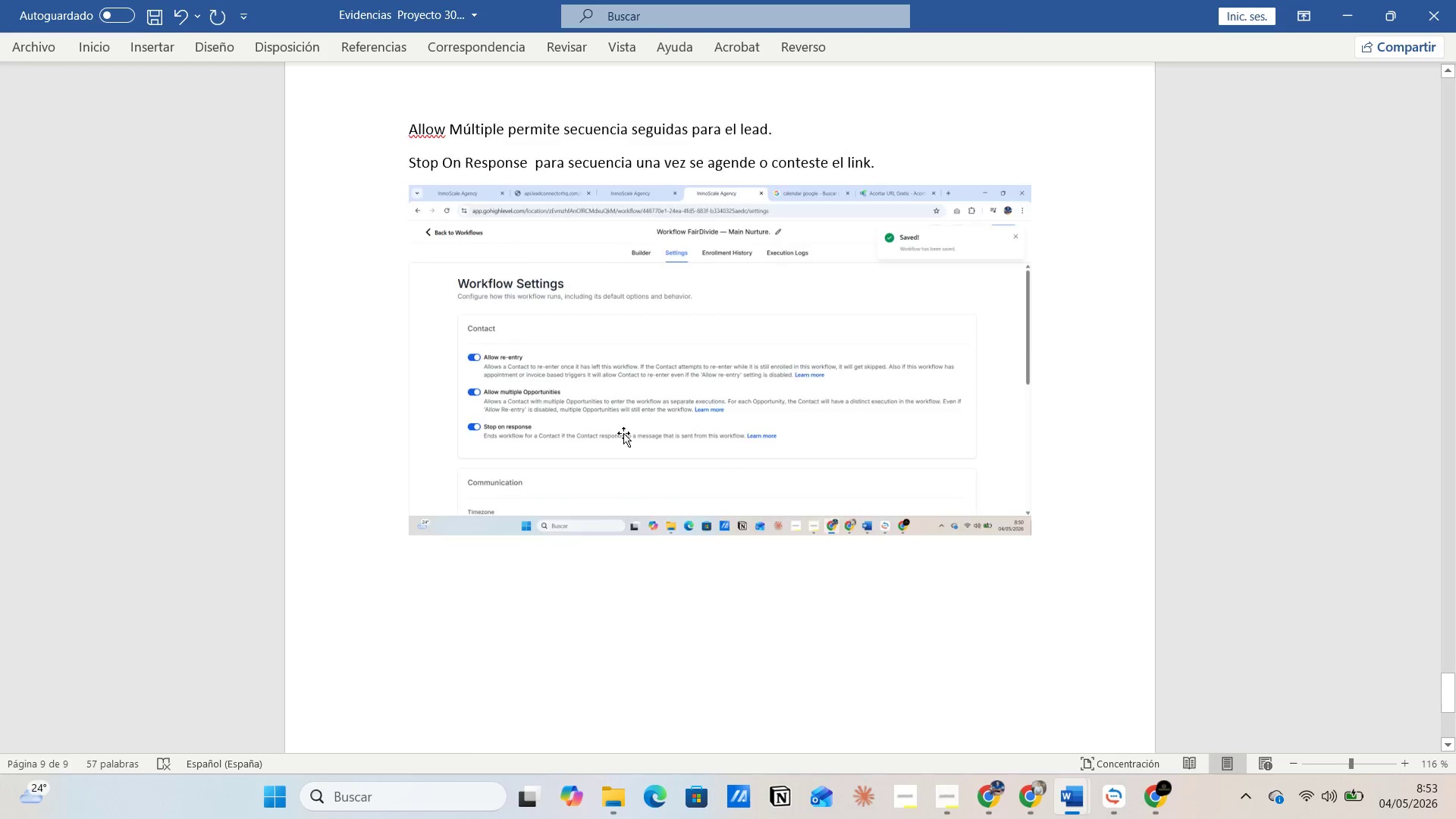 
scroll: coordinate [581, 426], scroll_direction: up, amount: 9.0
 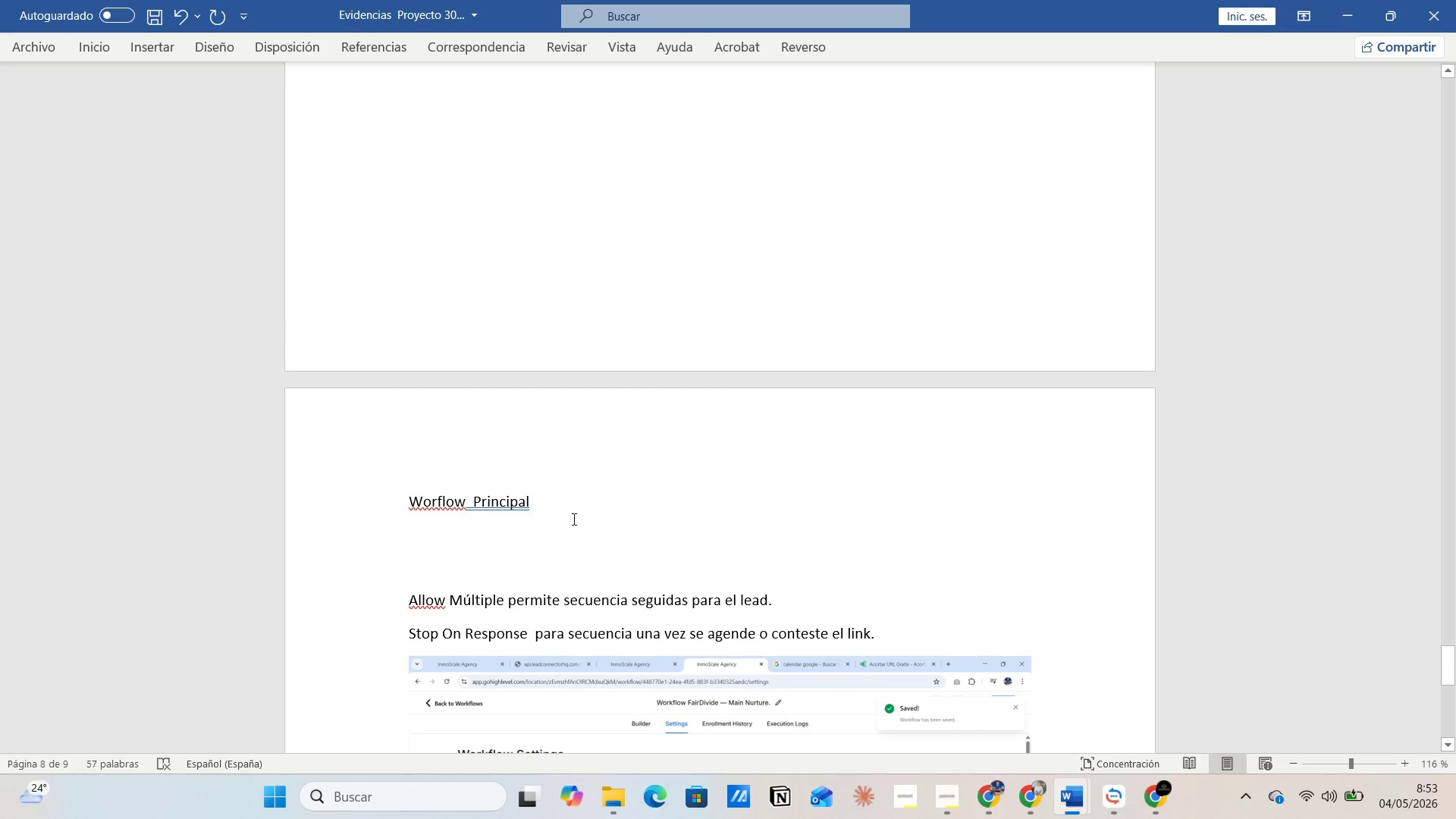 
left_click([573, 519])
 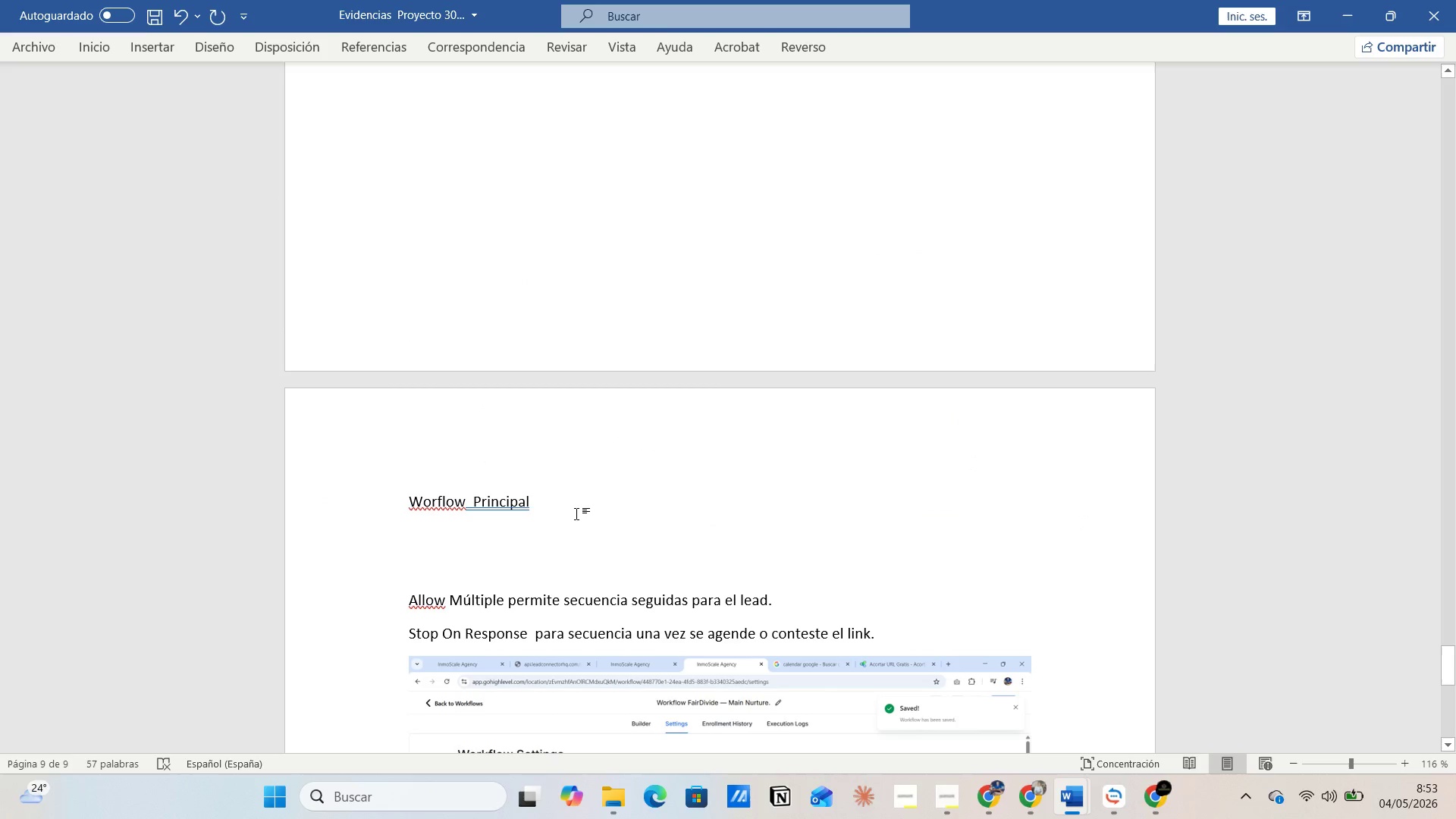 
key(Alt+AltLeft)
 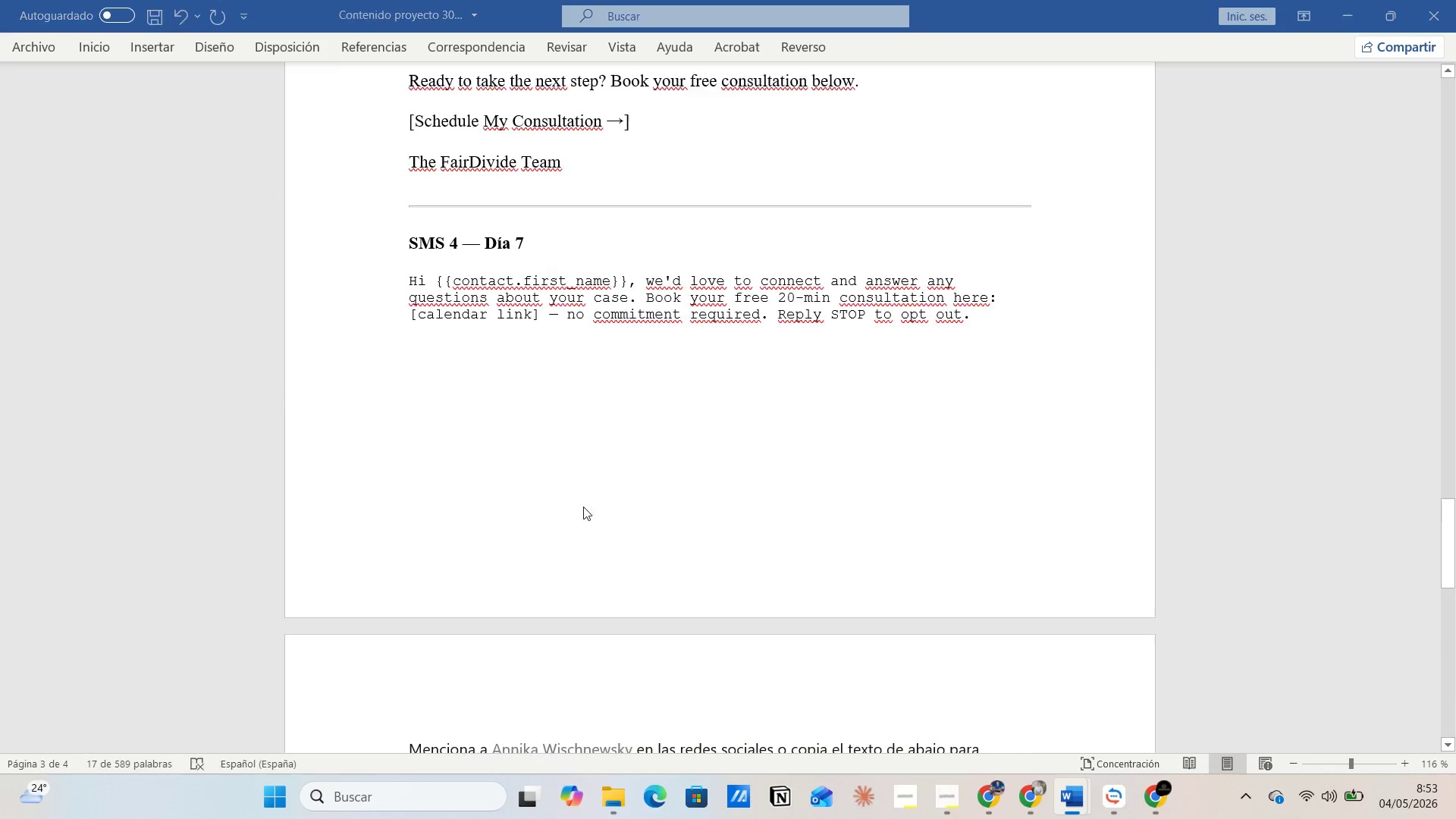 
key(Alt+Tab)
 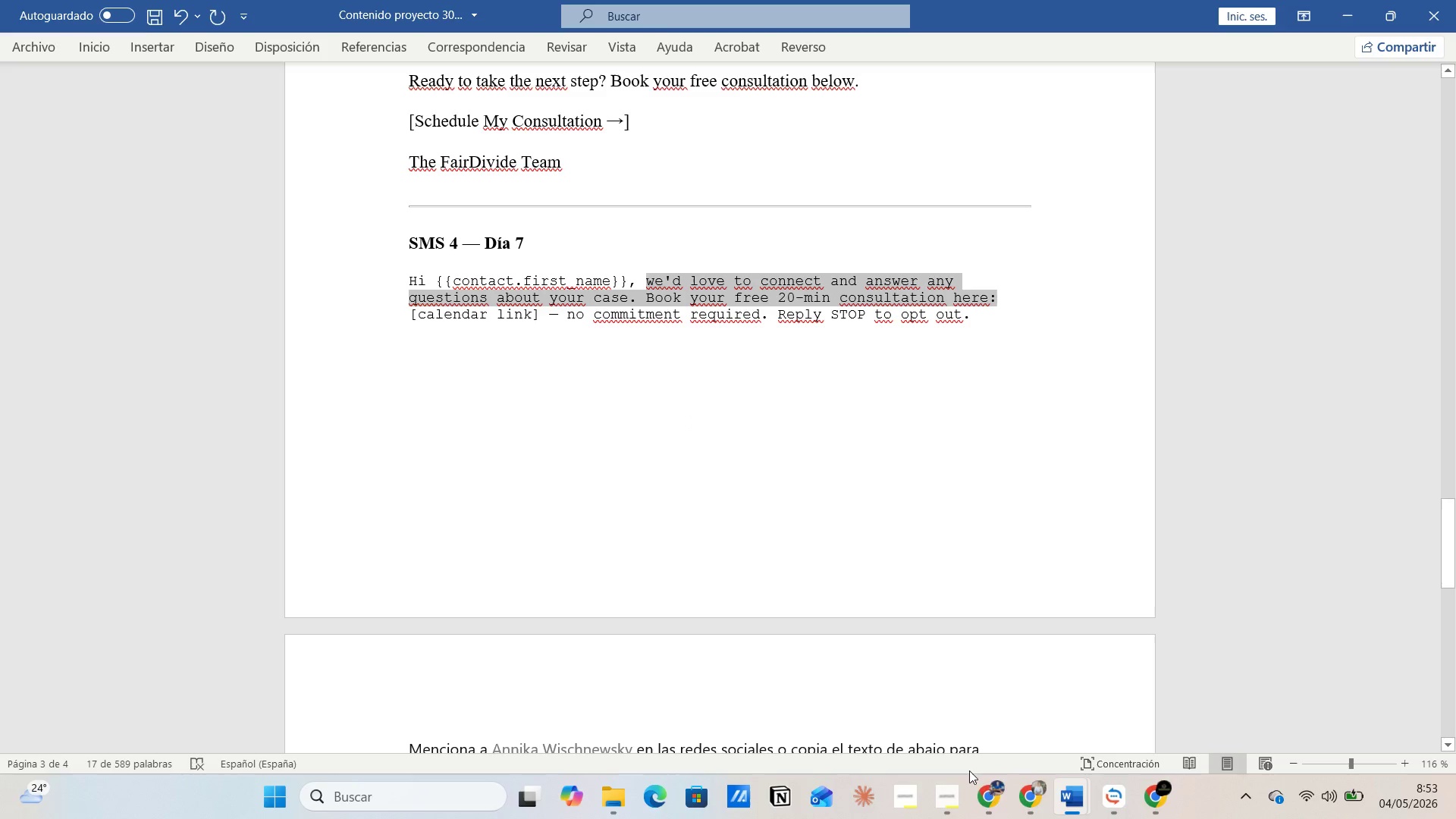 
left_click([984, 794])
 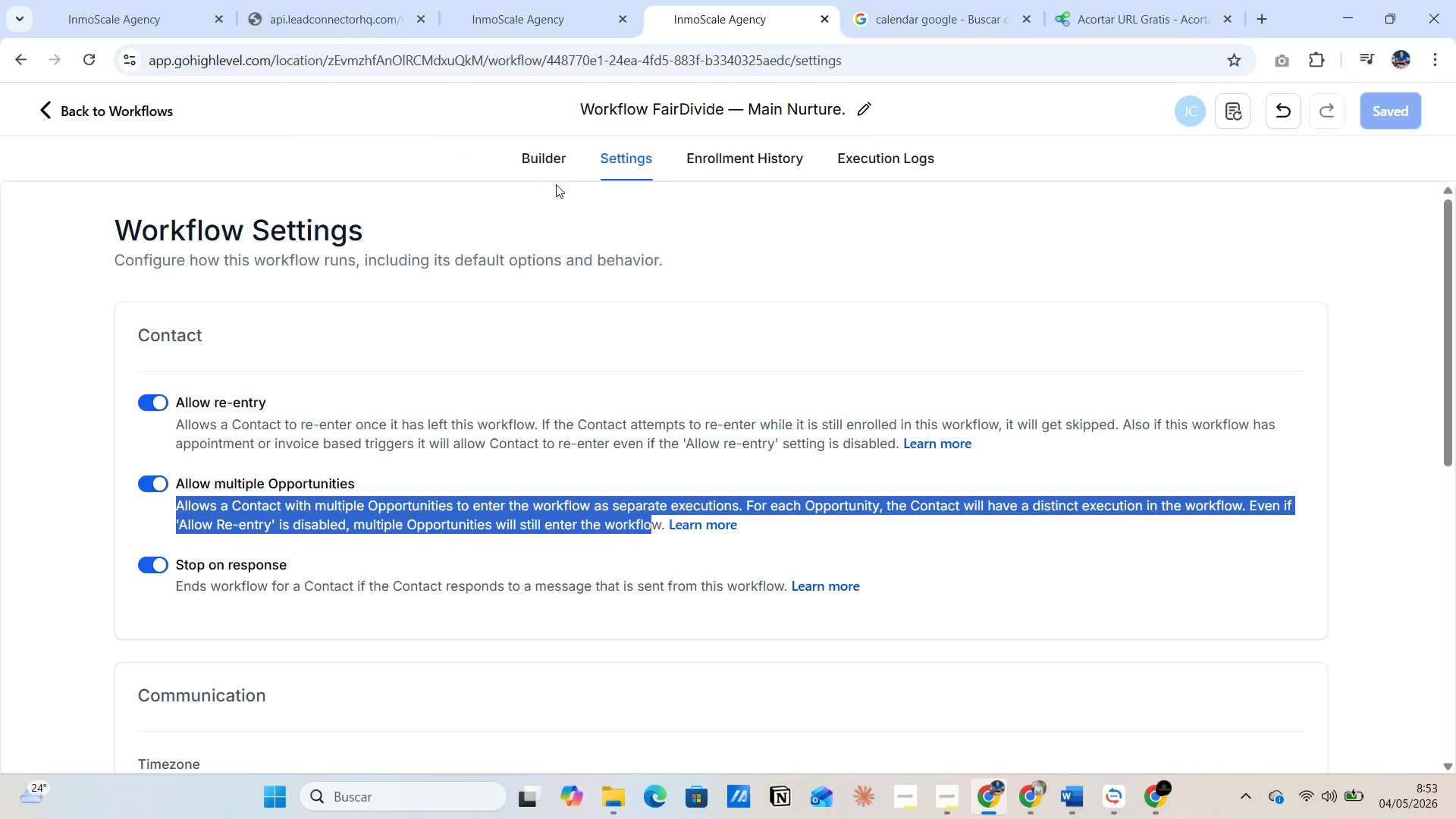 
left_click([545, 160])
 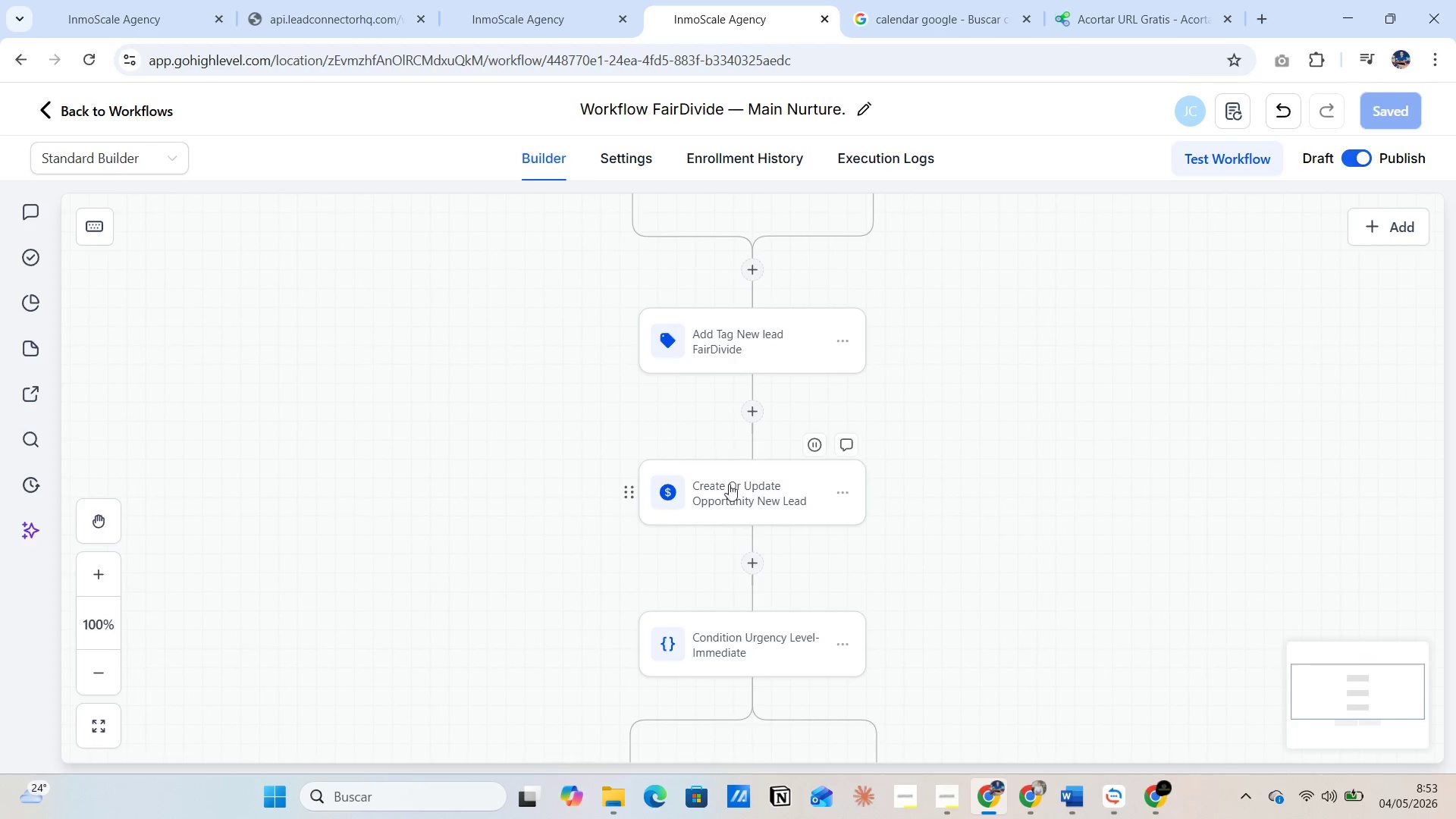 
scroll: coordinate [739, 497], scroll_direction: up, amount: 4.0
 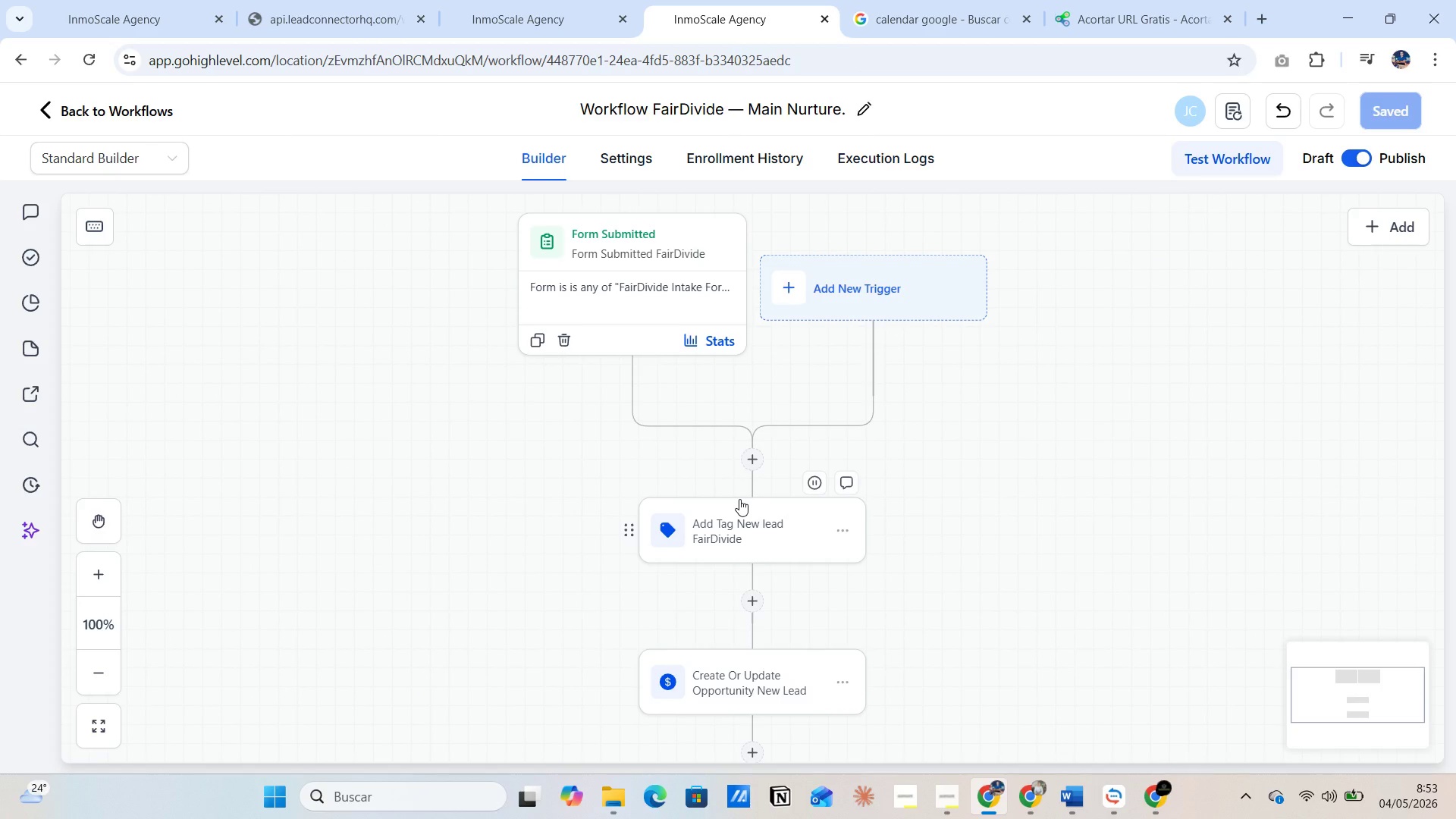 
key(PrintScreen)
 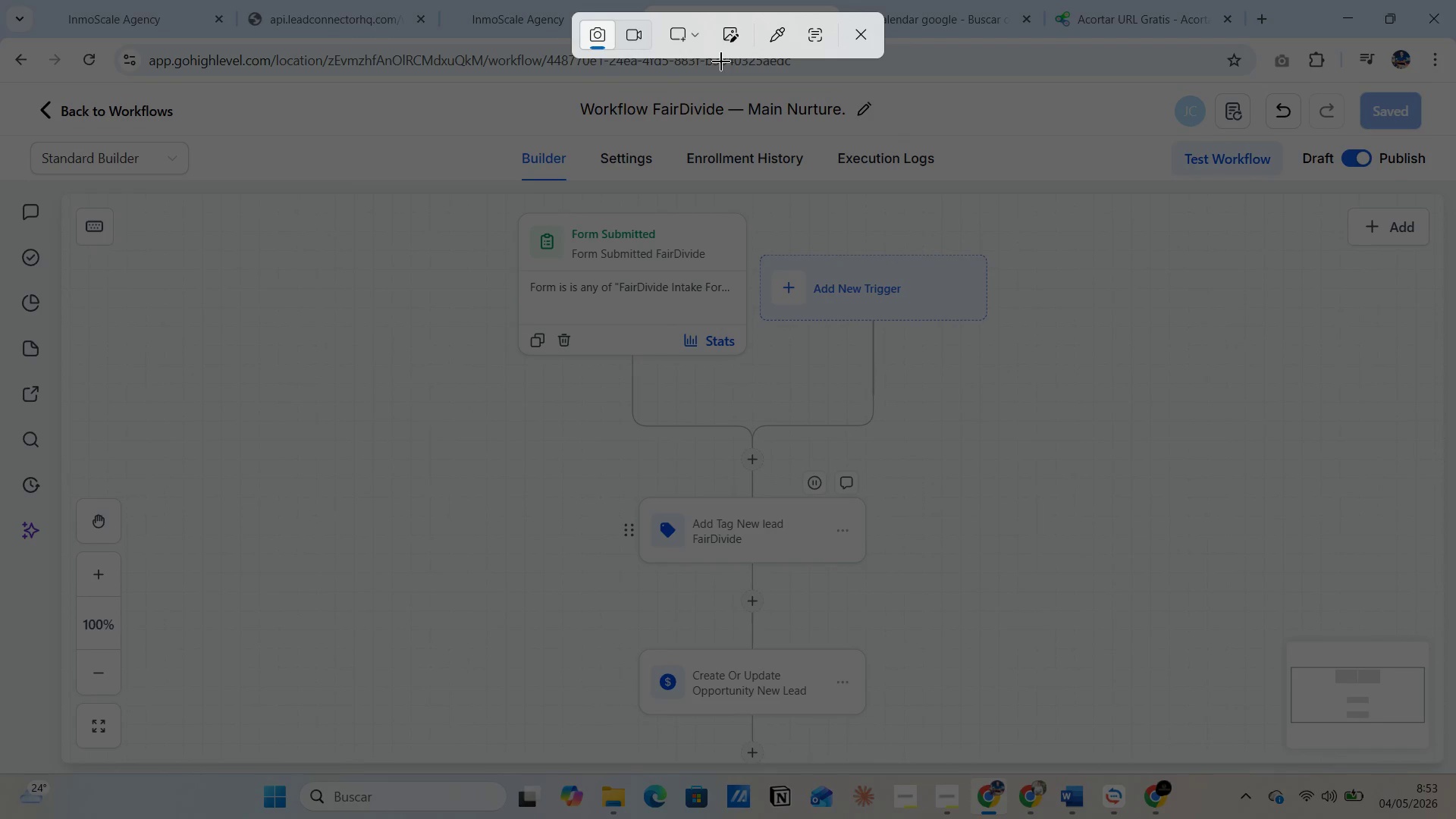 
left_click([698, 36])
 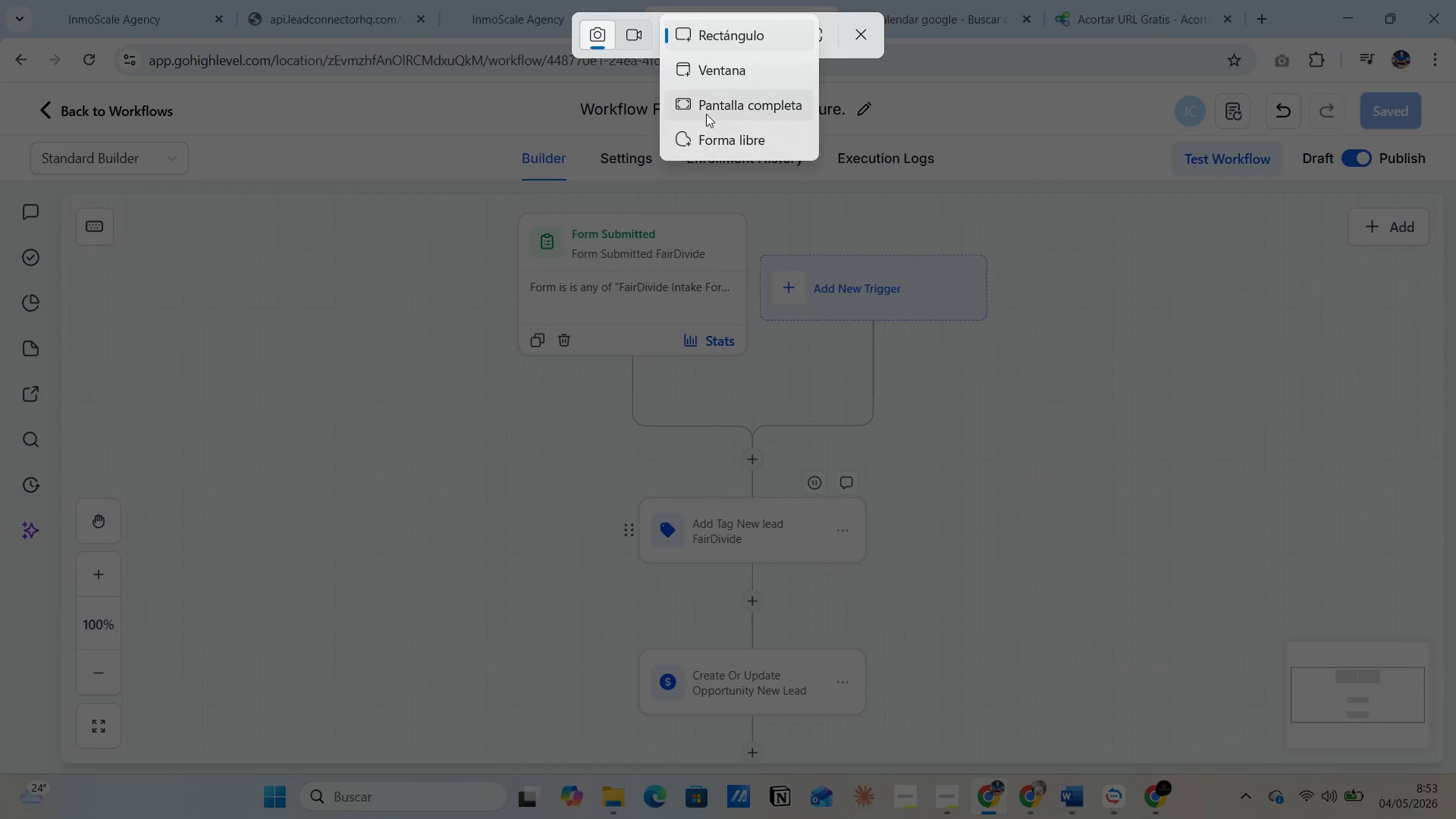 
left_click([706, 114])
 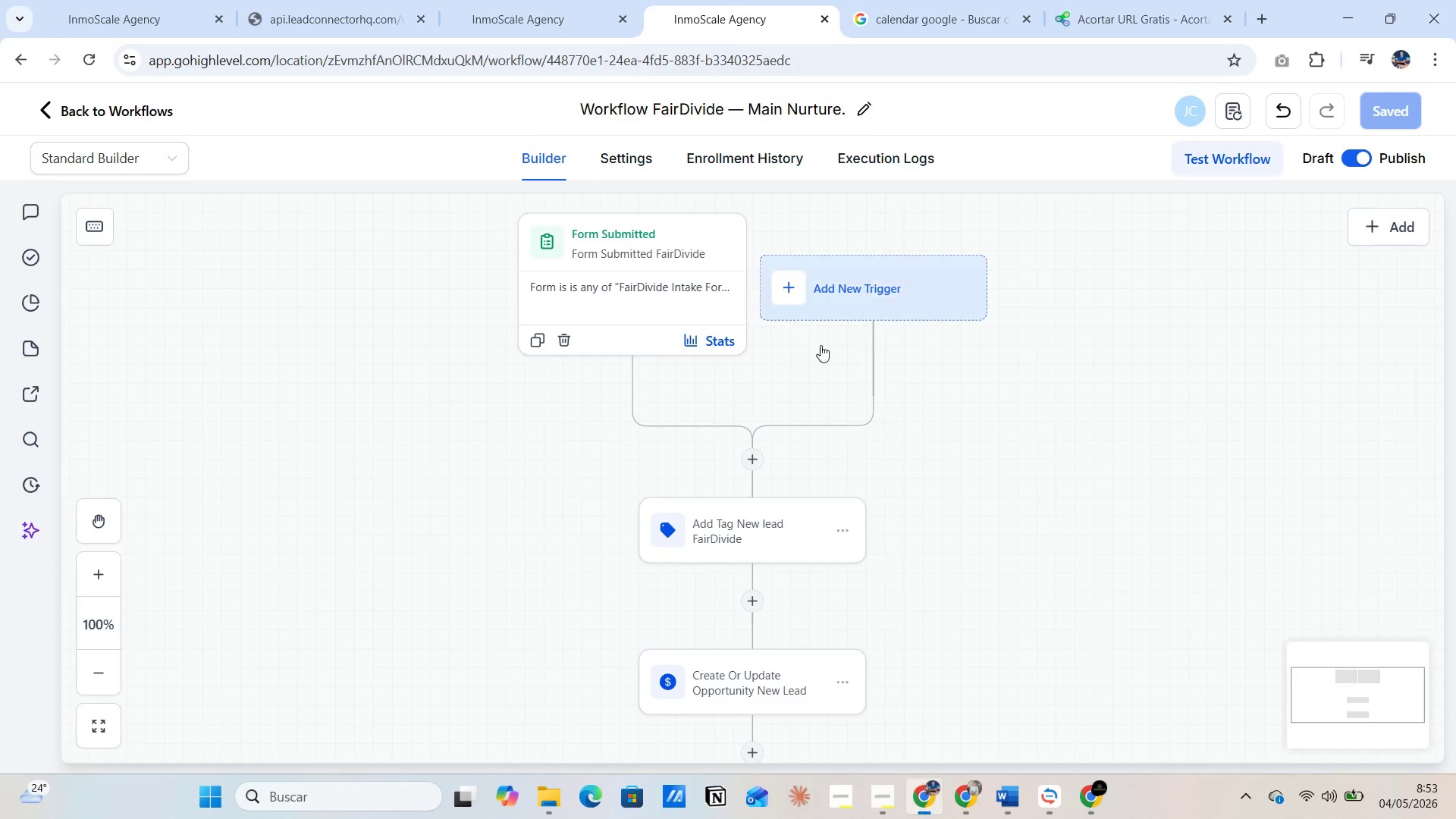 
key(Alt+AltLeft)
 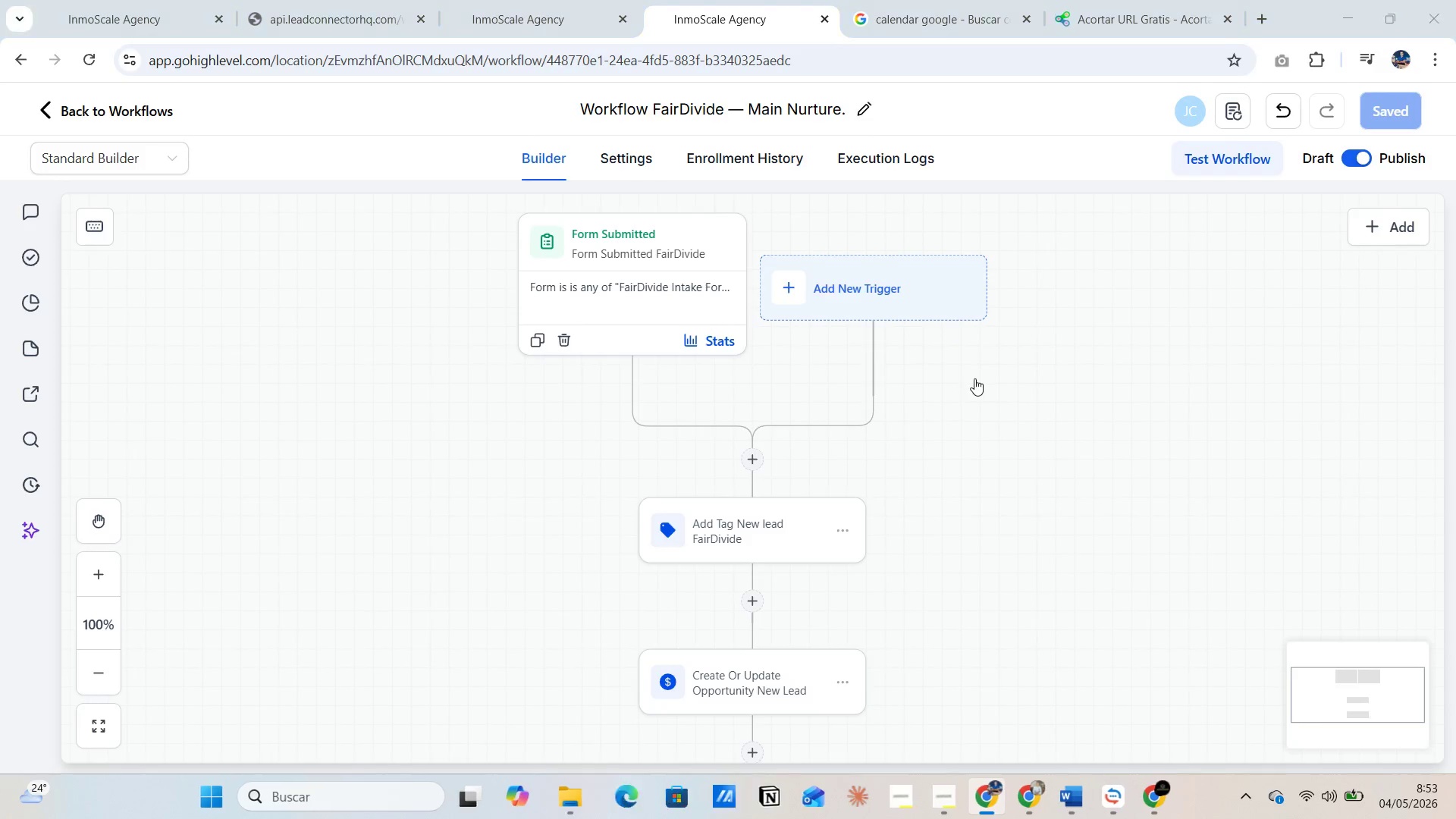 
key(Alt+Tab)
 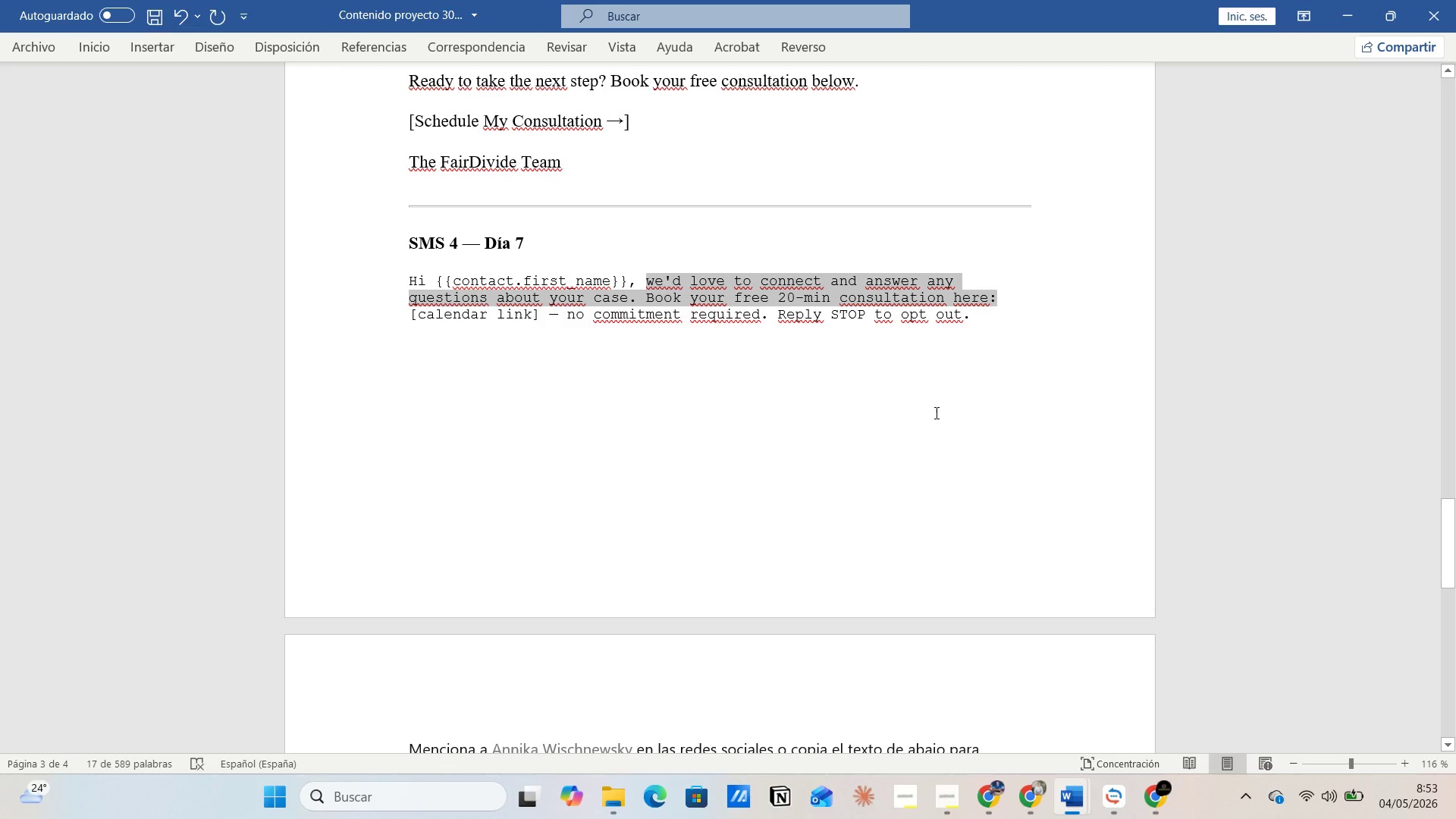 
key(Alt+AltLeft)
 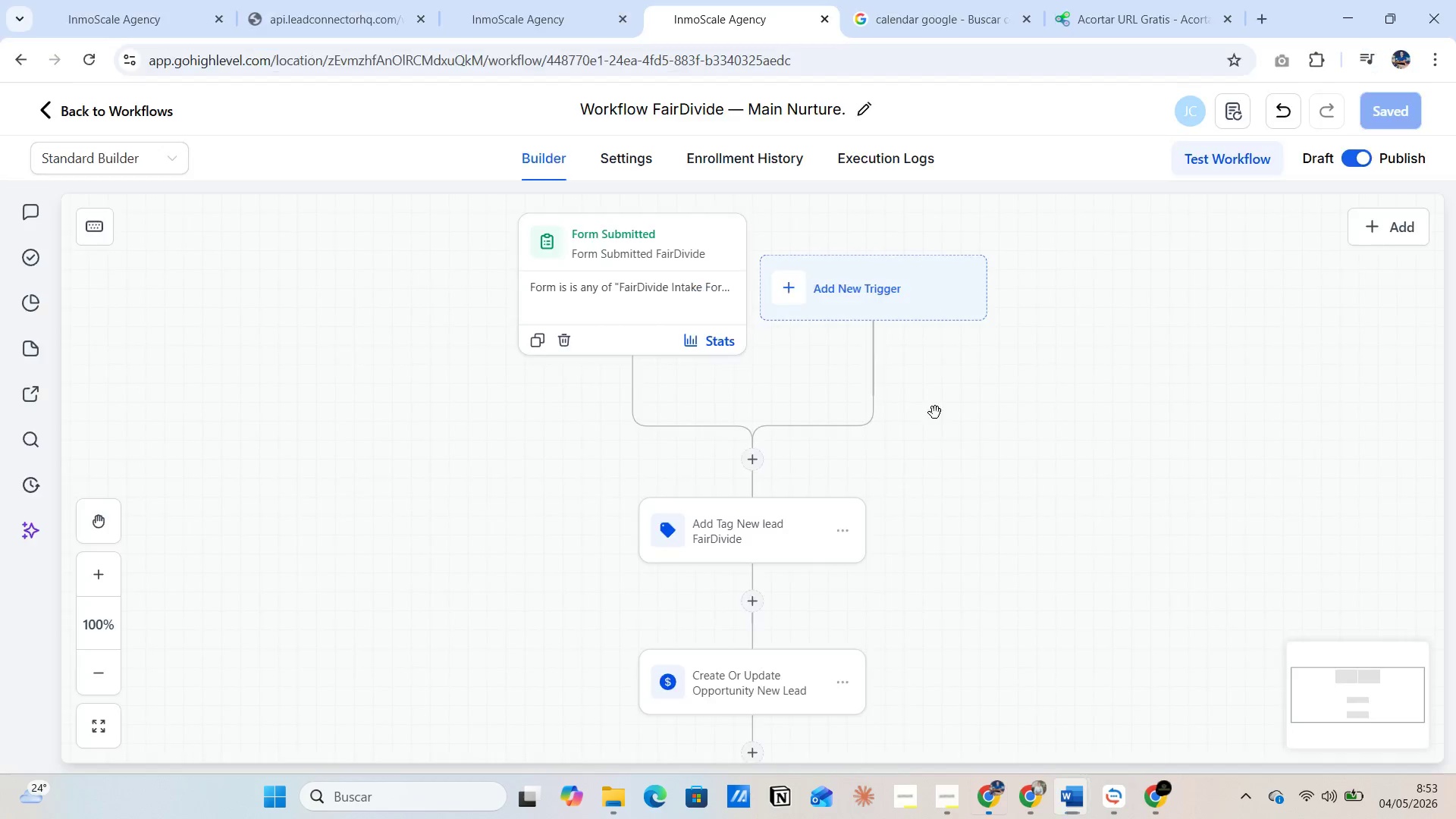 
key(Alt+Tab)
 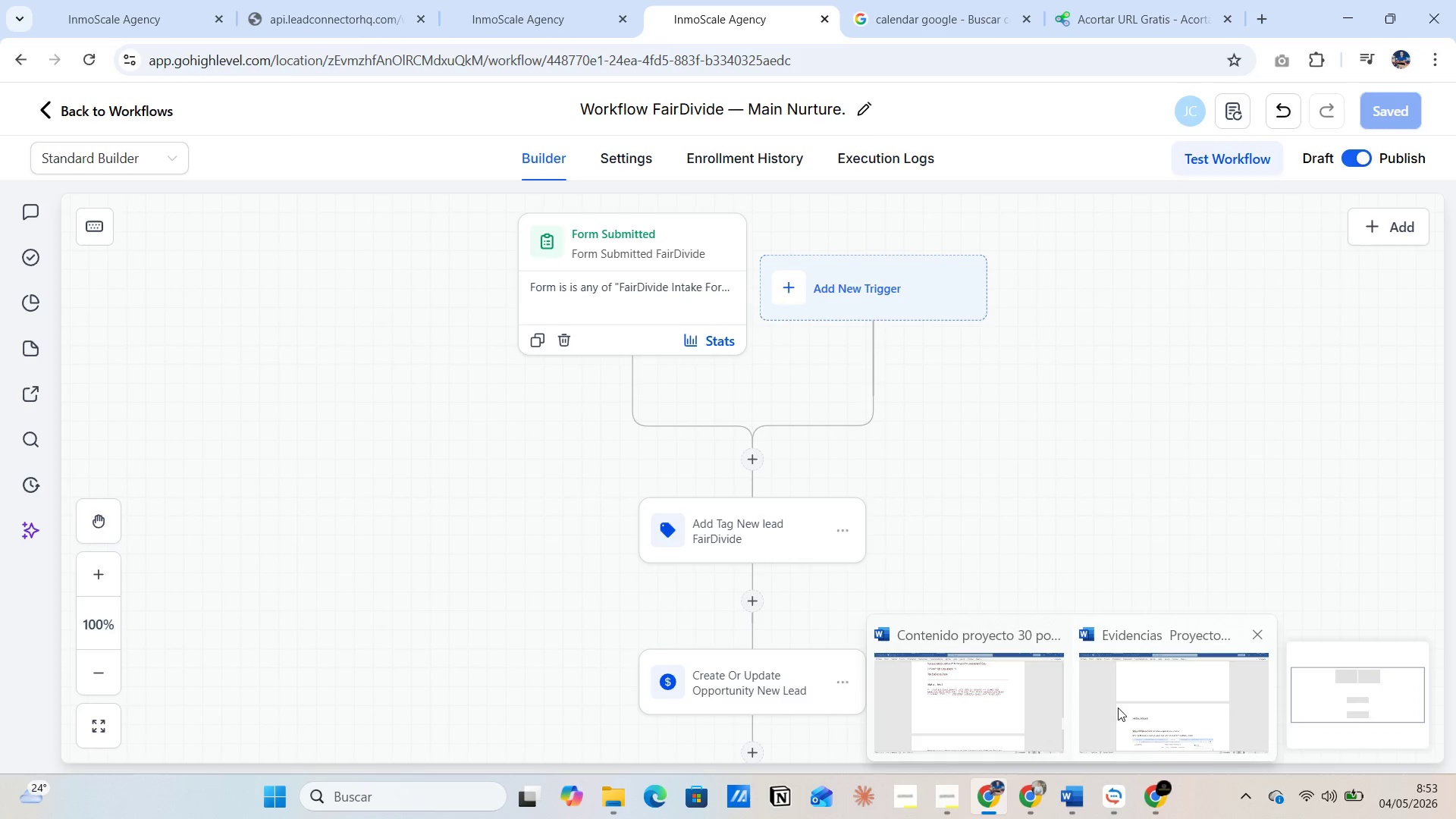 
double_click([1119, 706])
 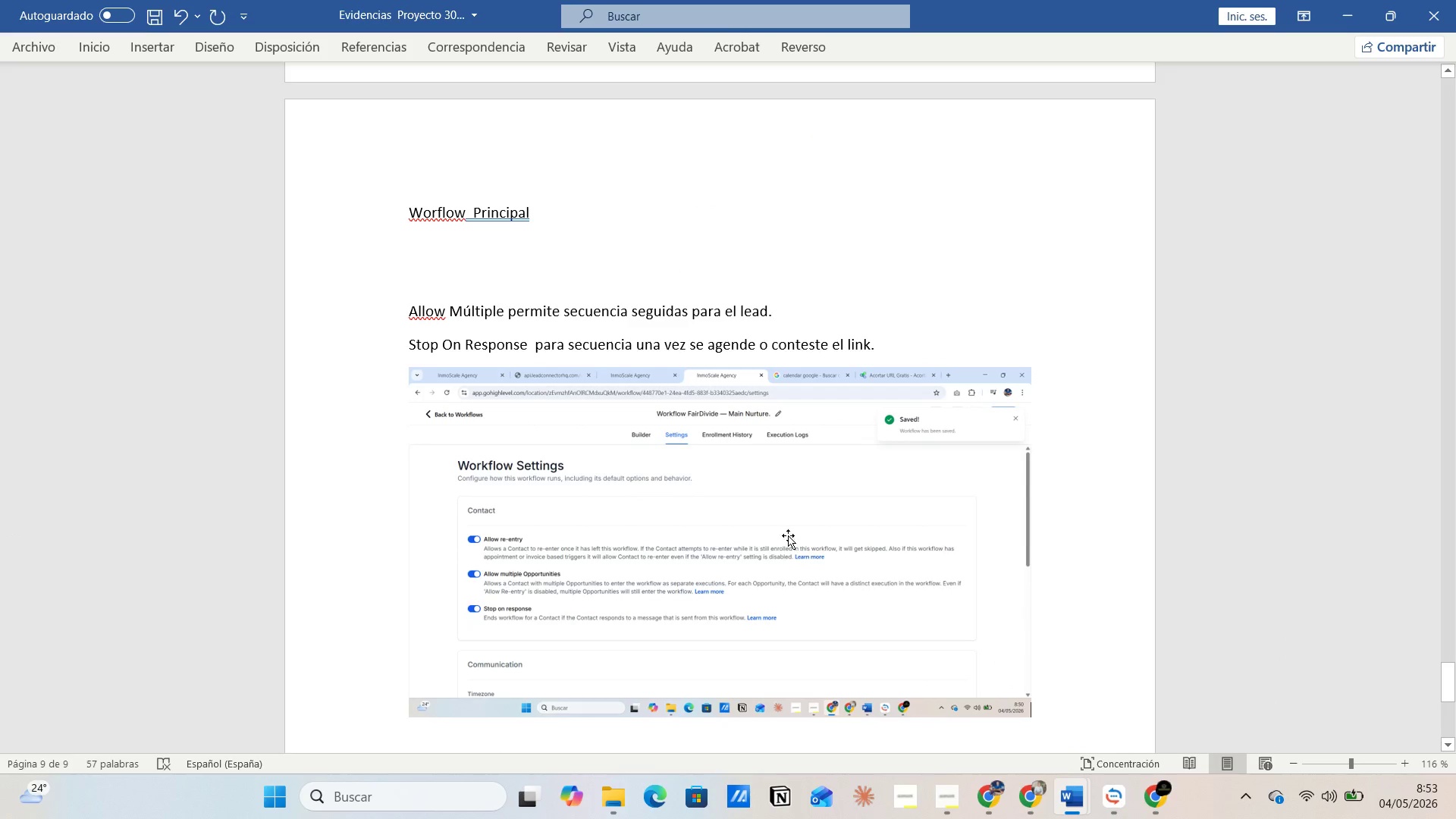 
scroll: coordinate [435, 513], scroll_direction: up, amount: 11.0
 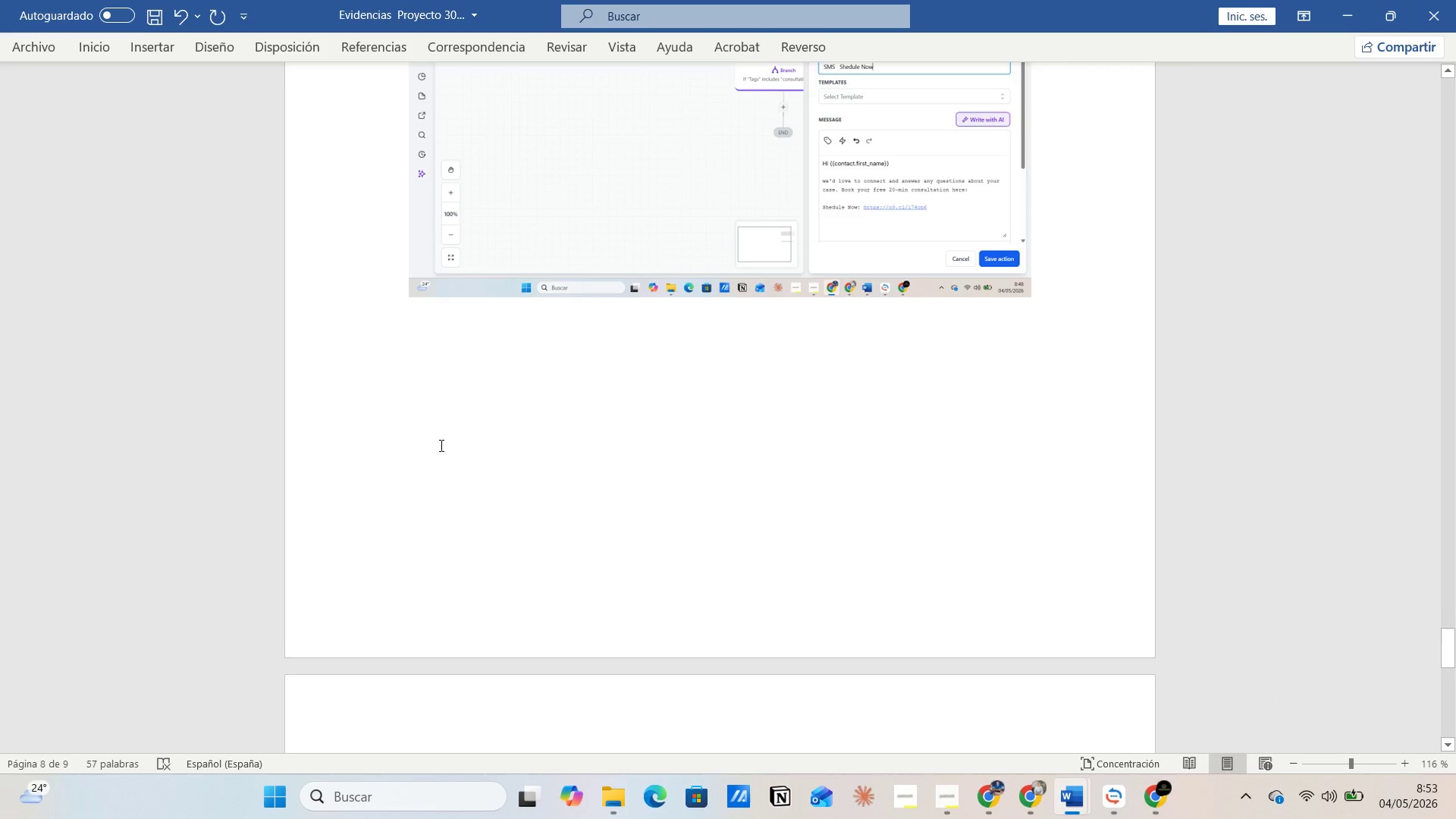 
scroll: coordinate [449, 506], scroll_direction: down, amount: 5.0
 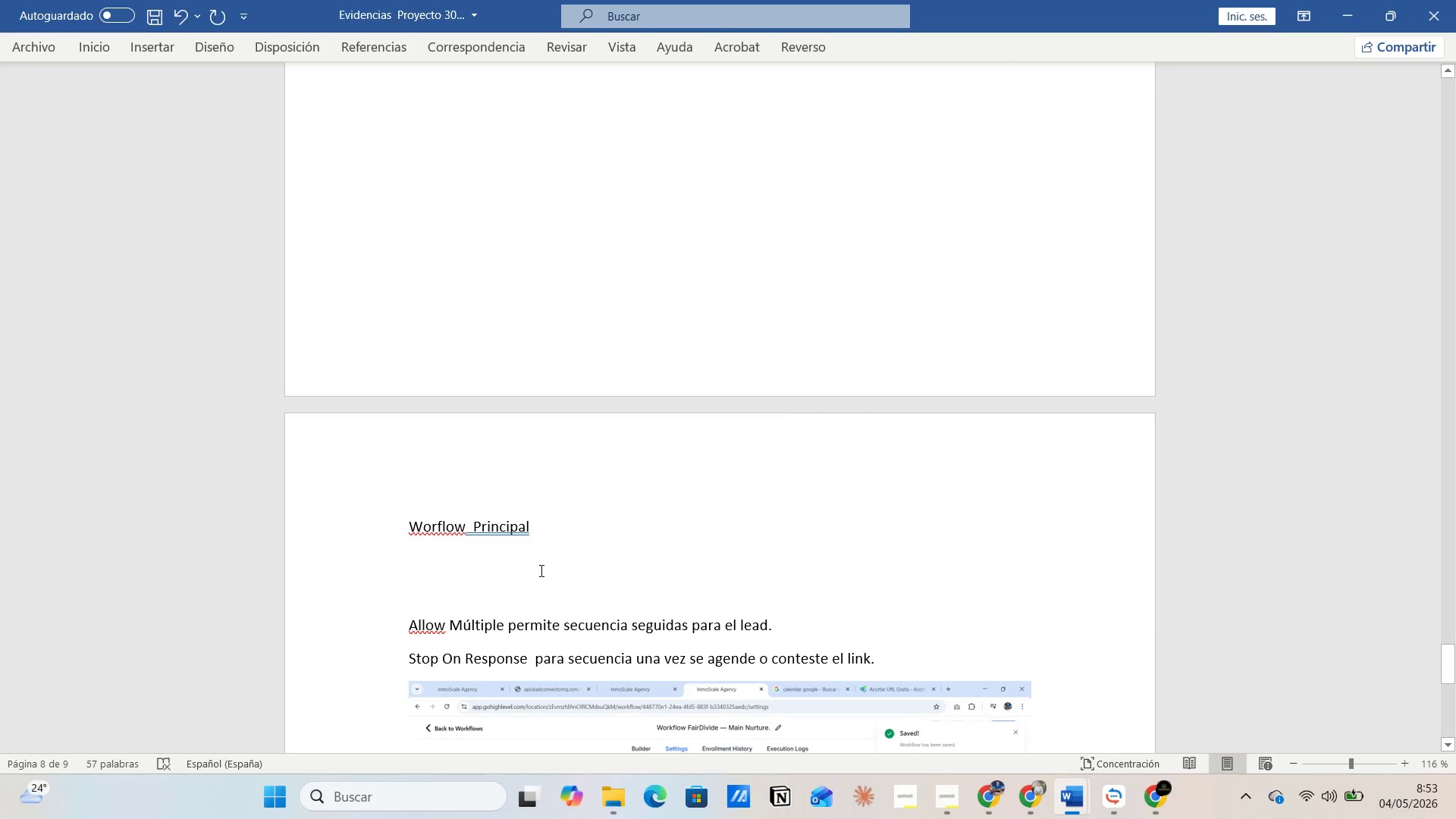 
left_click([541, 570])
 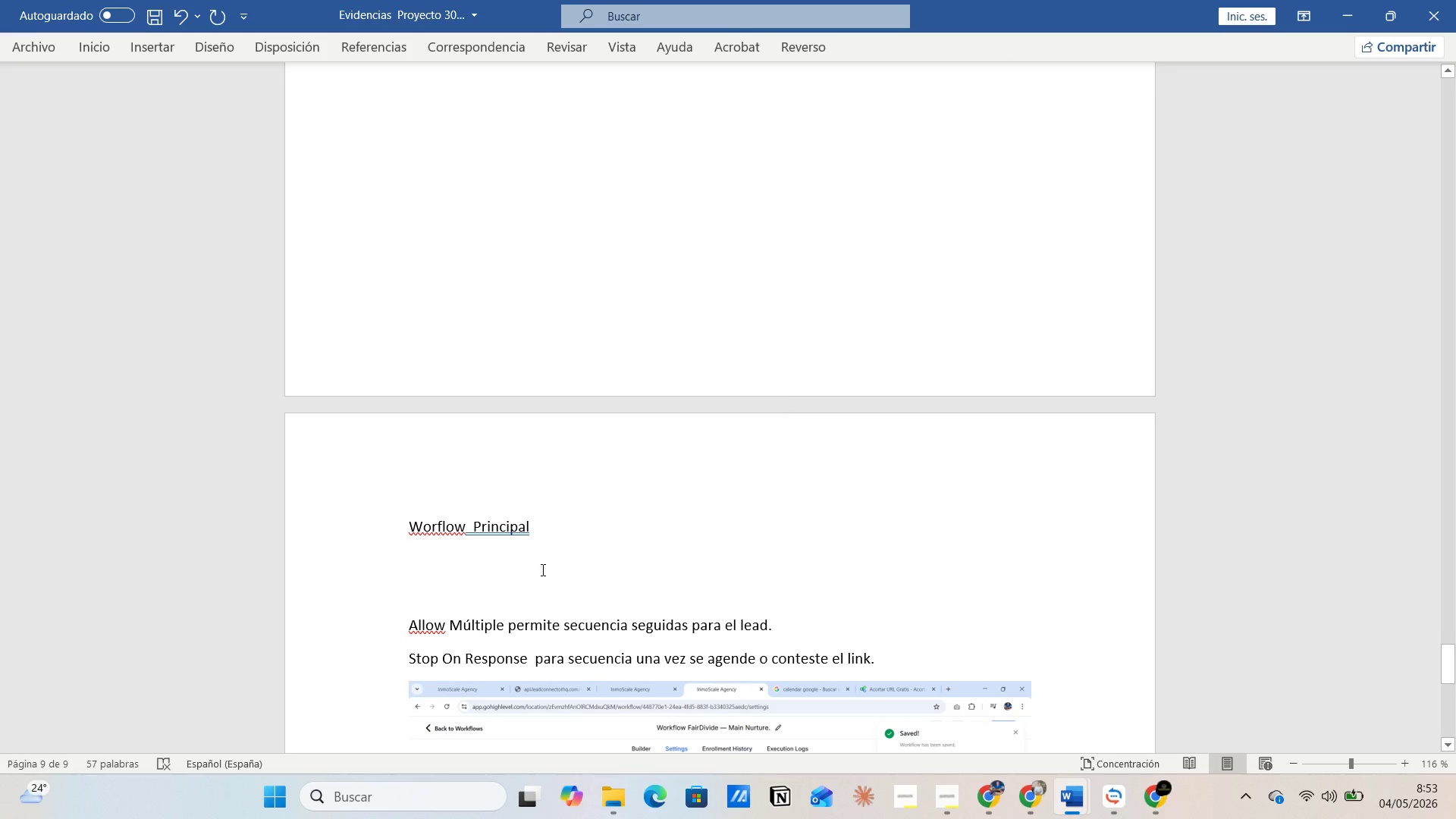 
key(Control+V)
 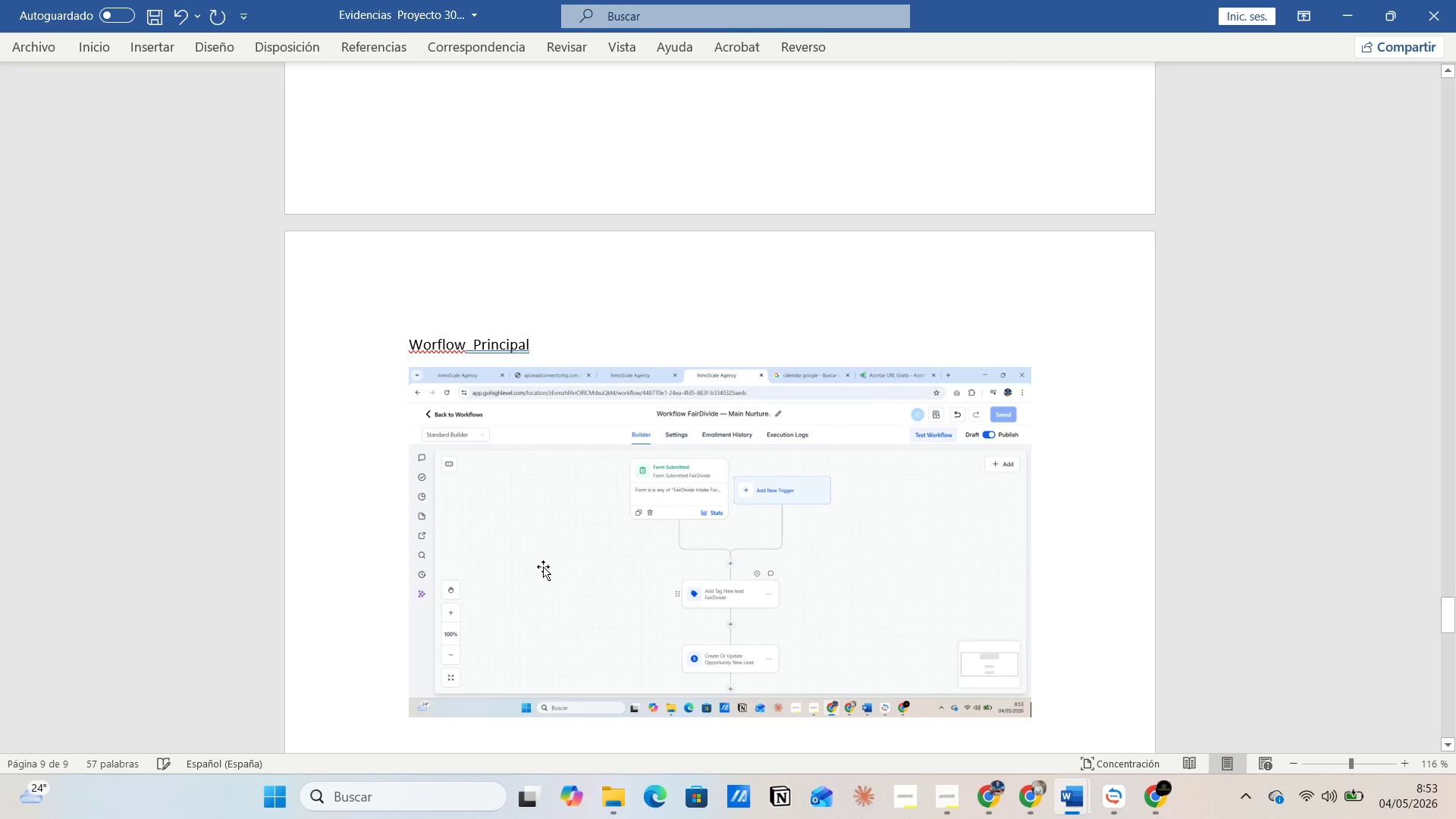 
key(Alt+AltLeft)
 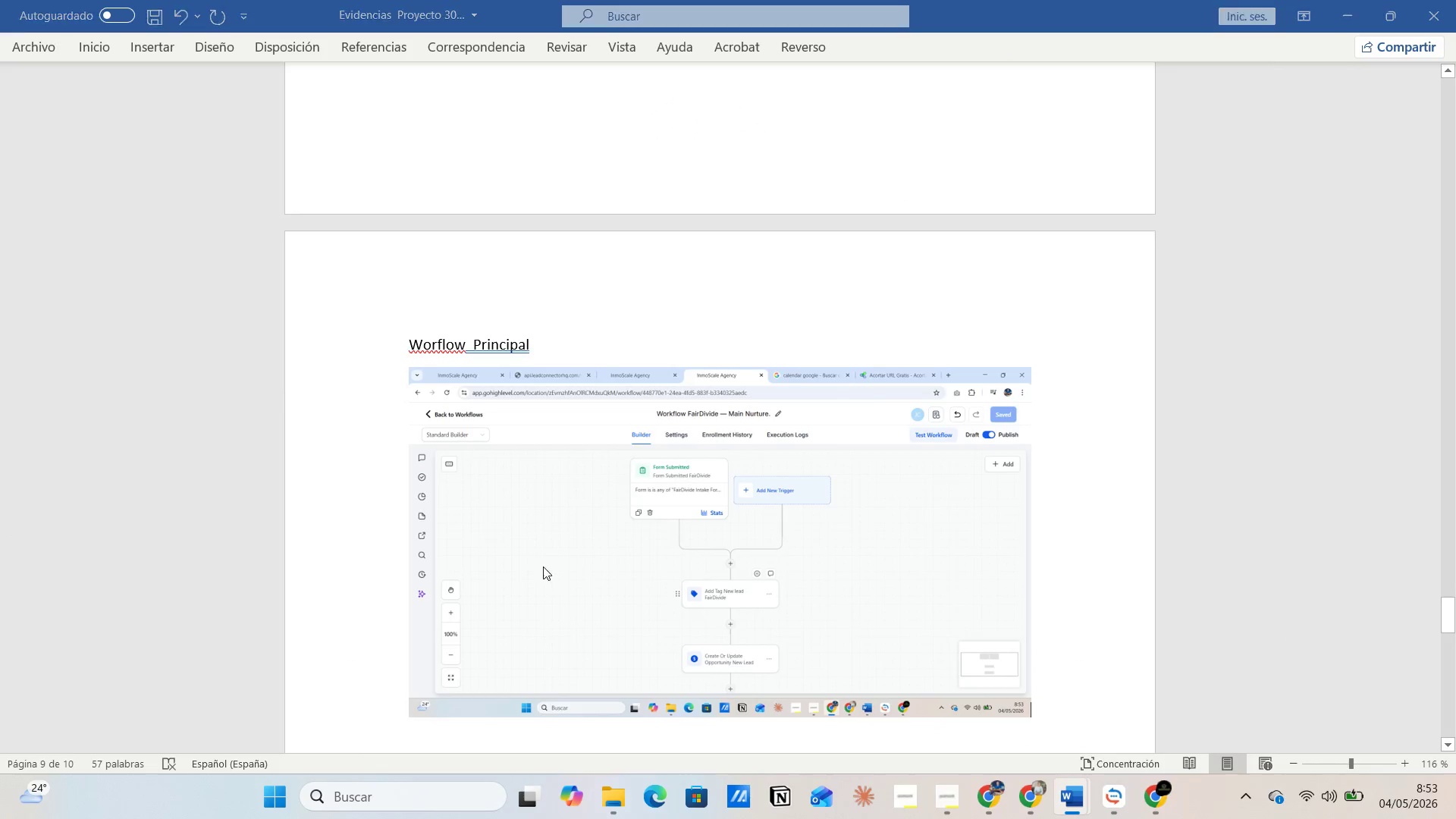 
key(Alt+Tab)
 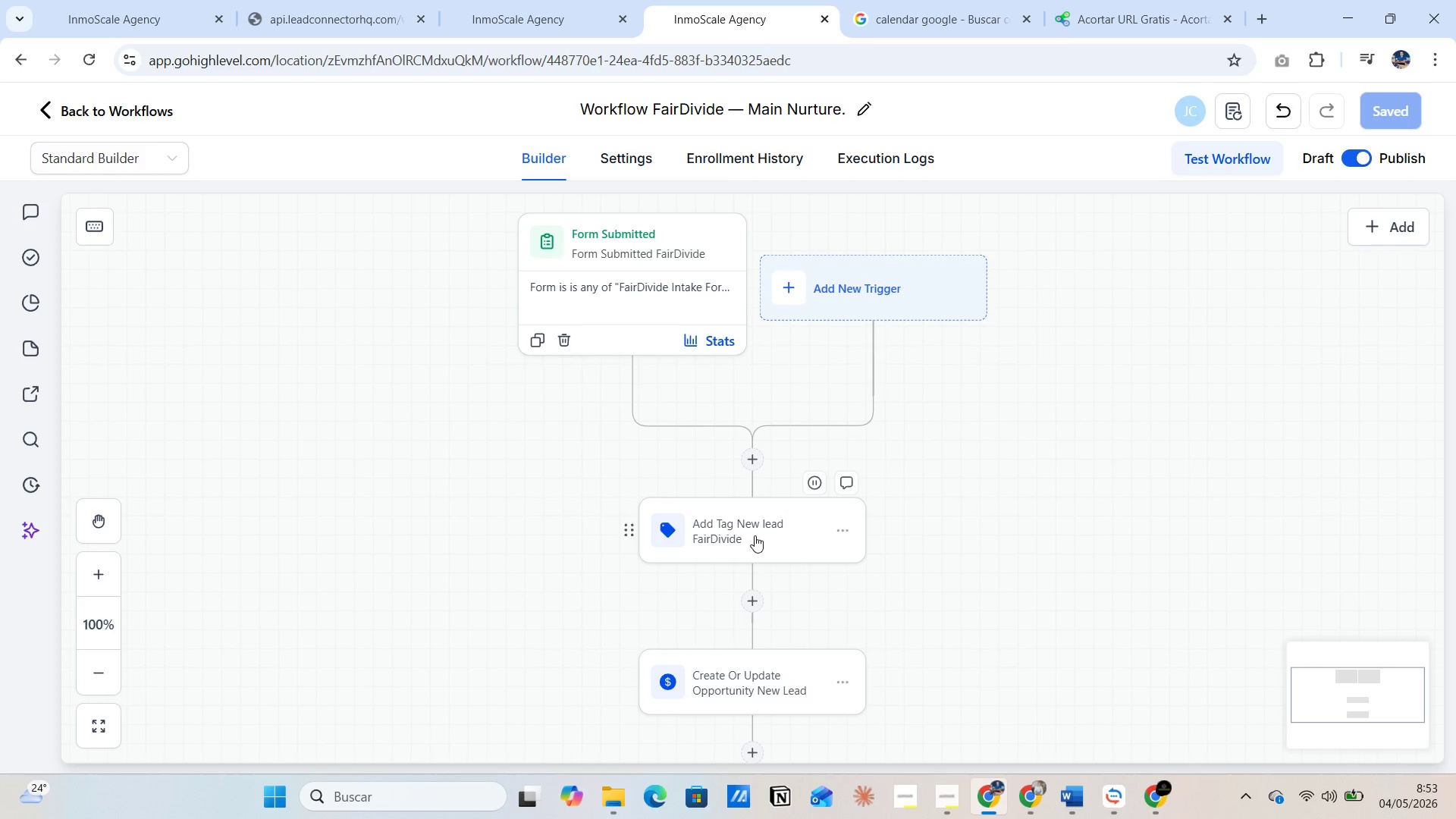 
wait(8.72)
 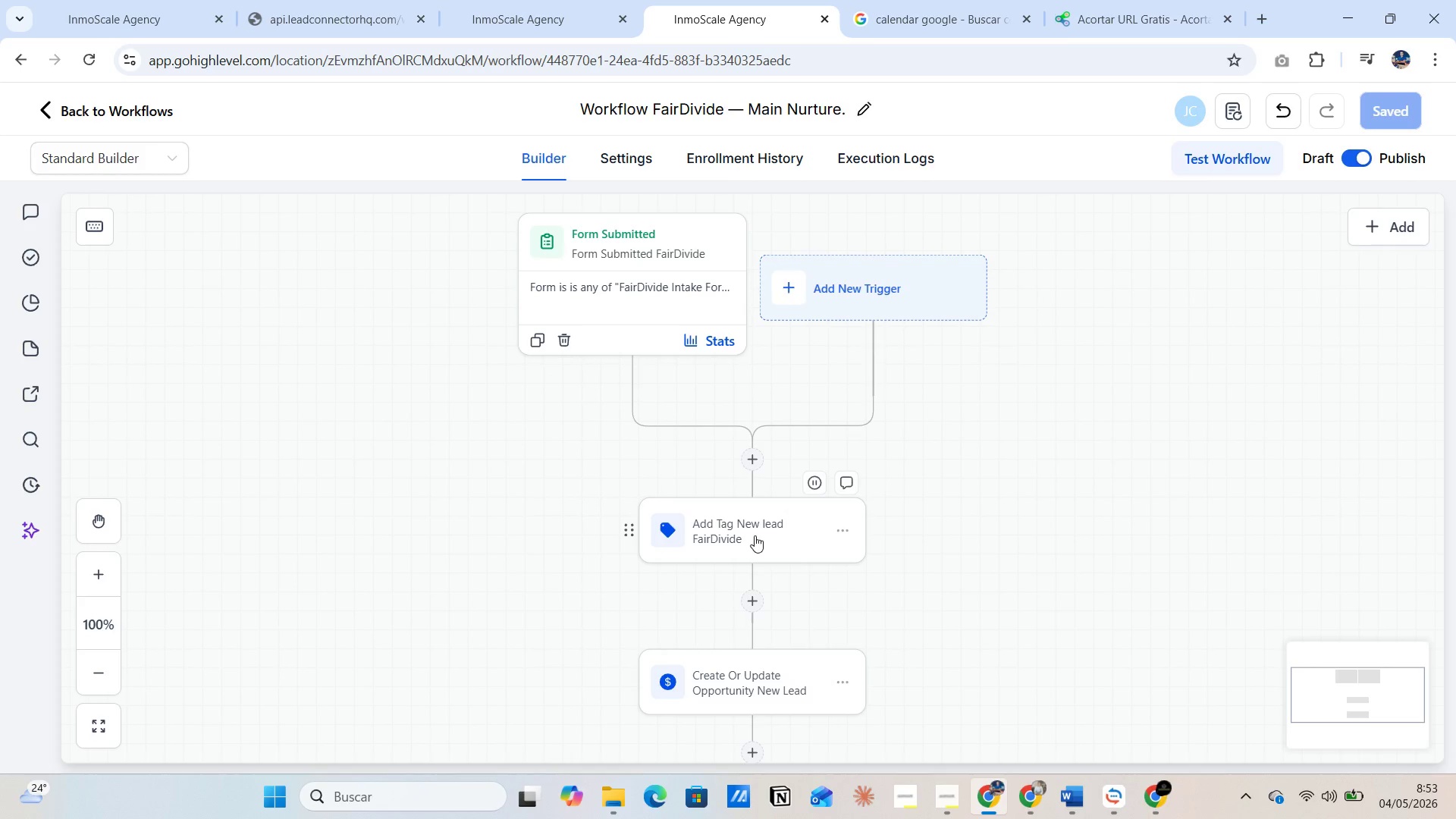 
scroll: coordinate [962, 565], scroll_direction: down, amount: 3.0
 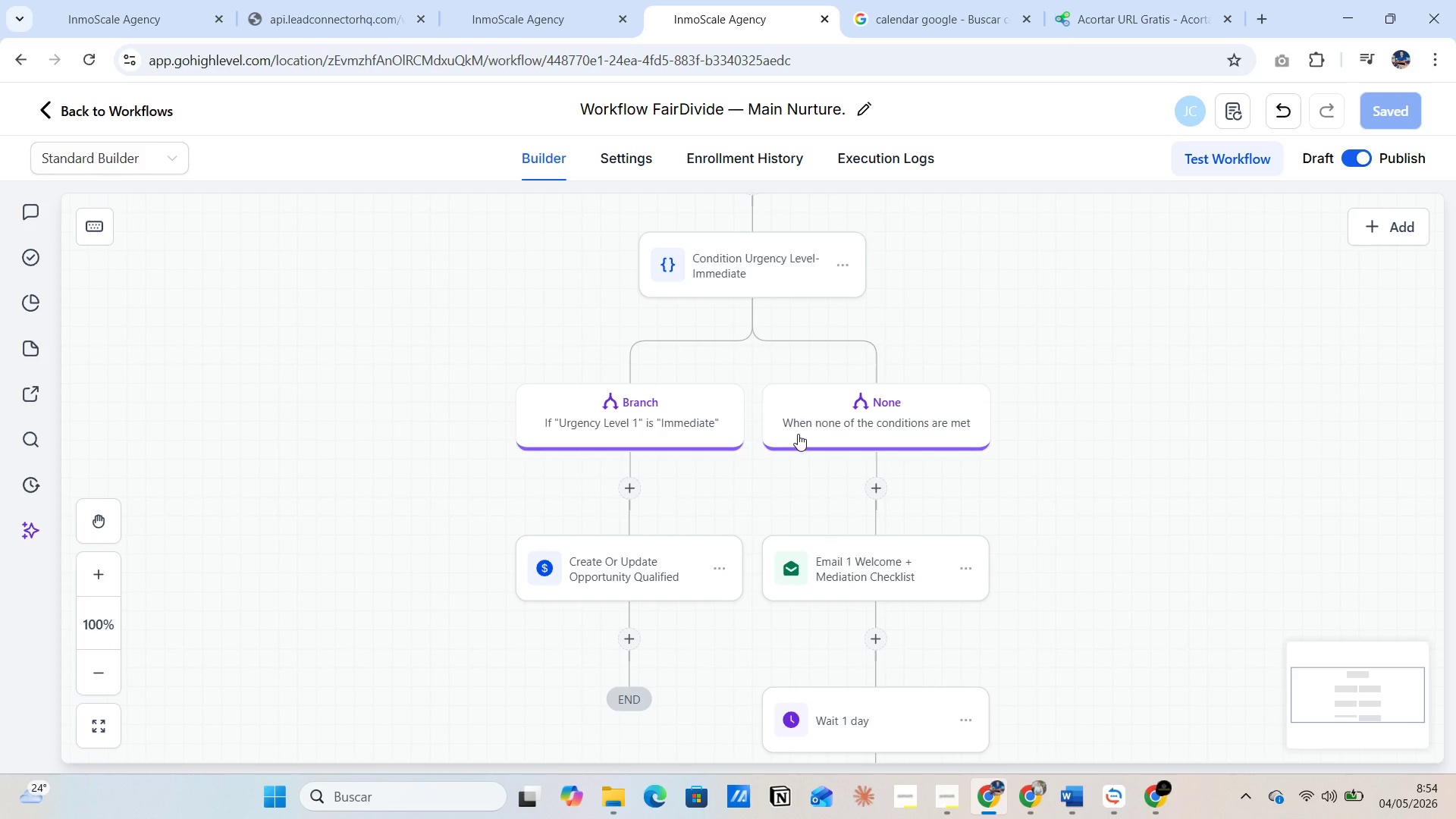 
wait(24.81)
 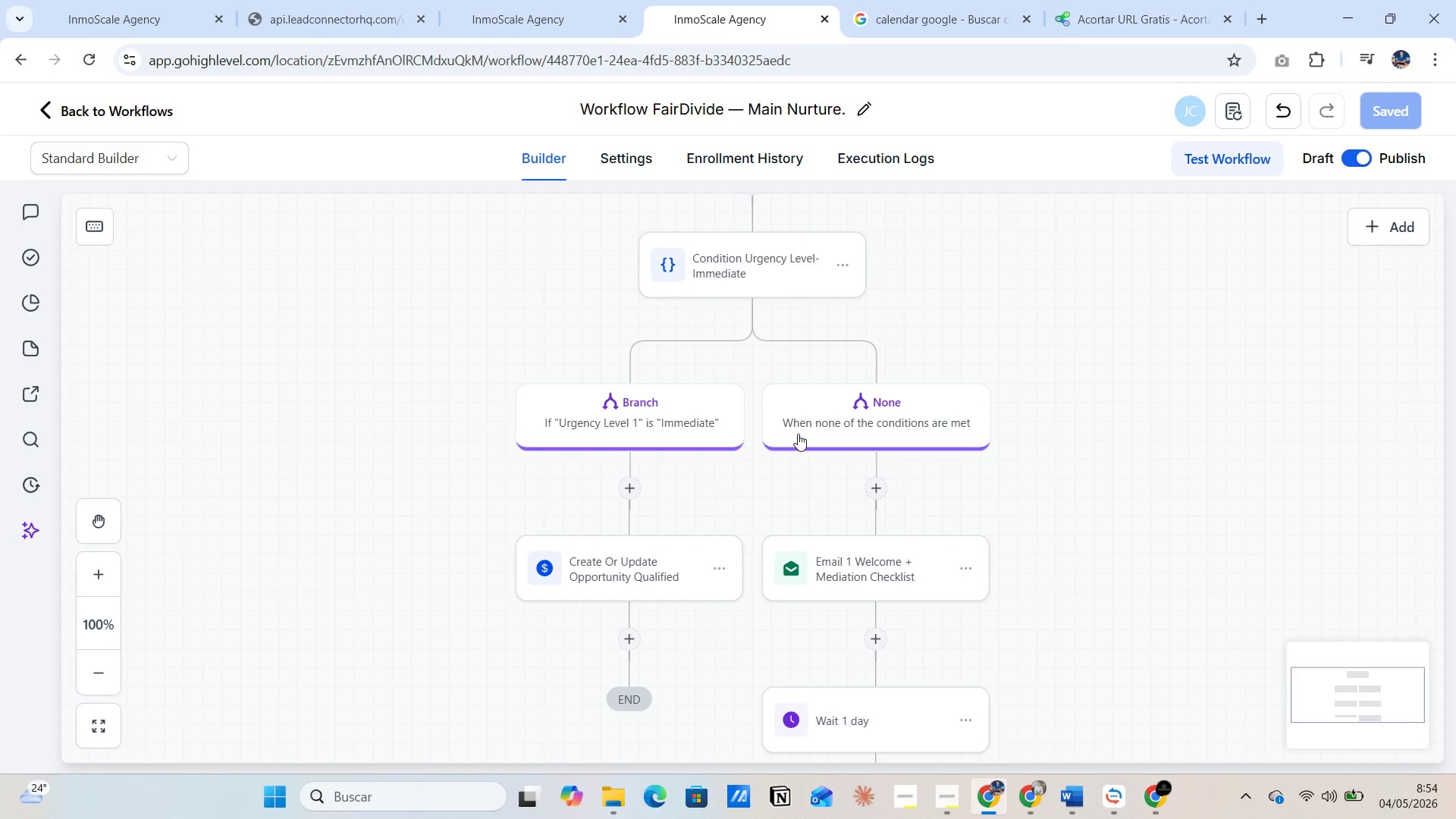 
key(Alt+AltLeft)
 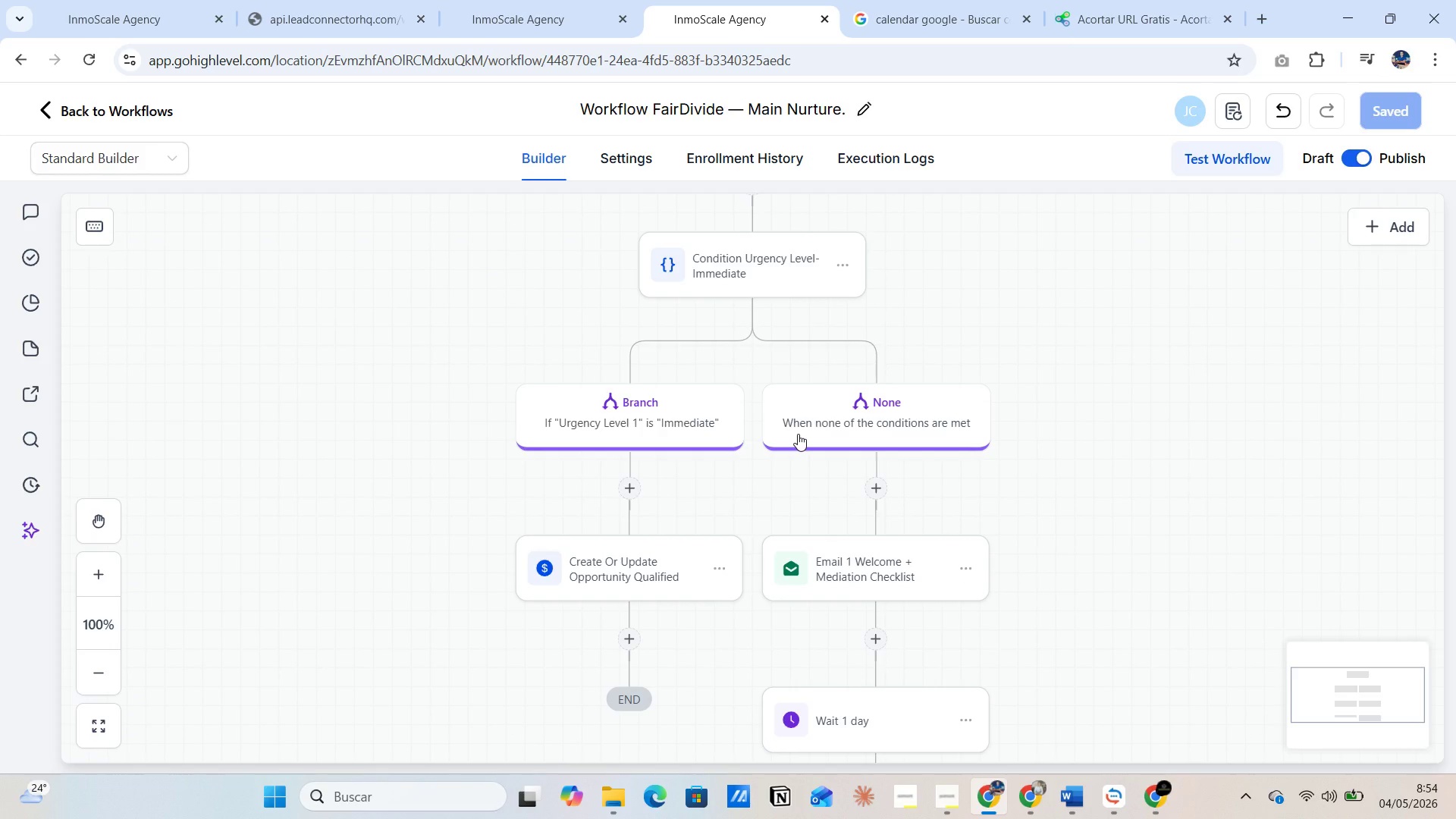 
wait(11.08)
 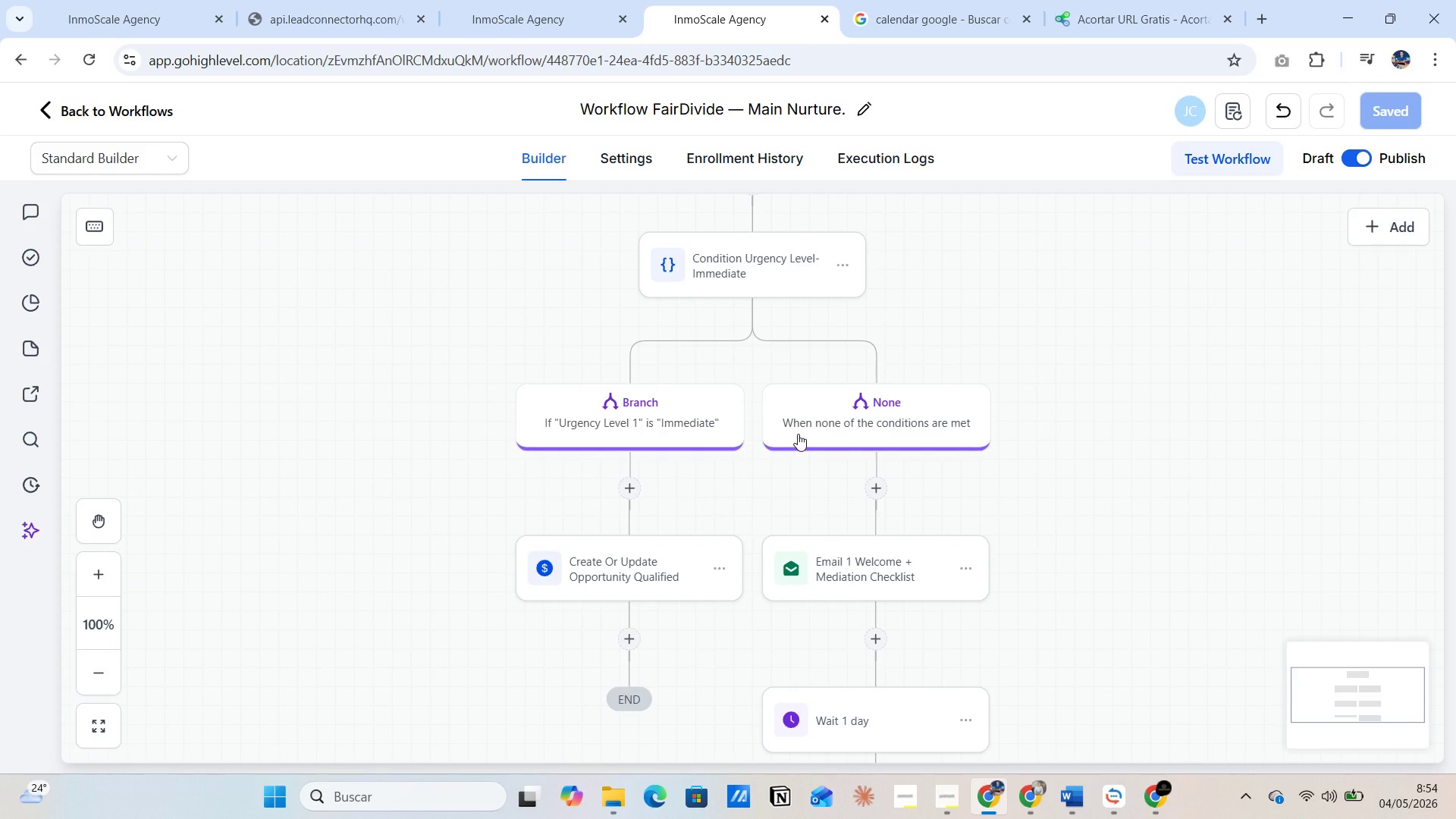 
key(Alt+AltLeft)
 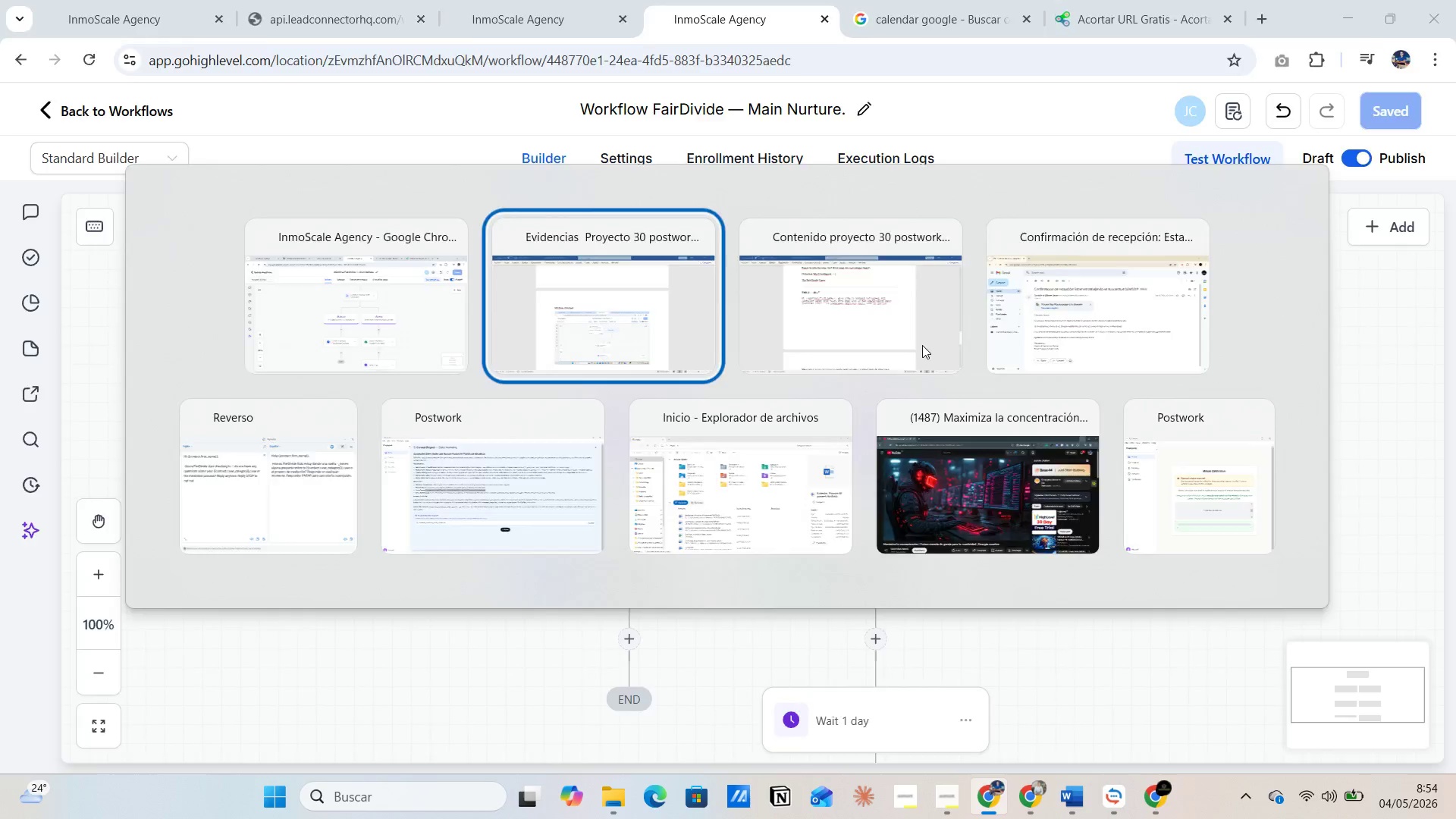 
key(Alt+Tab)
 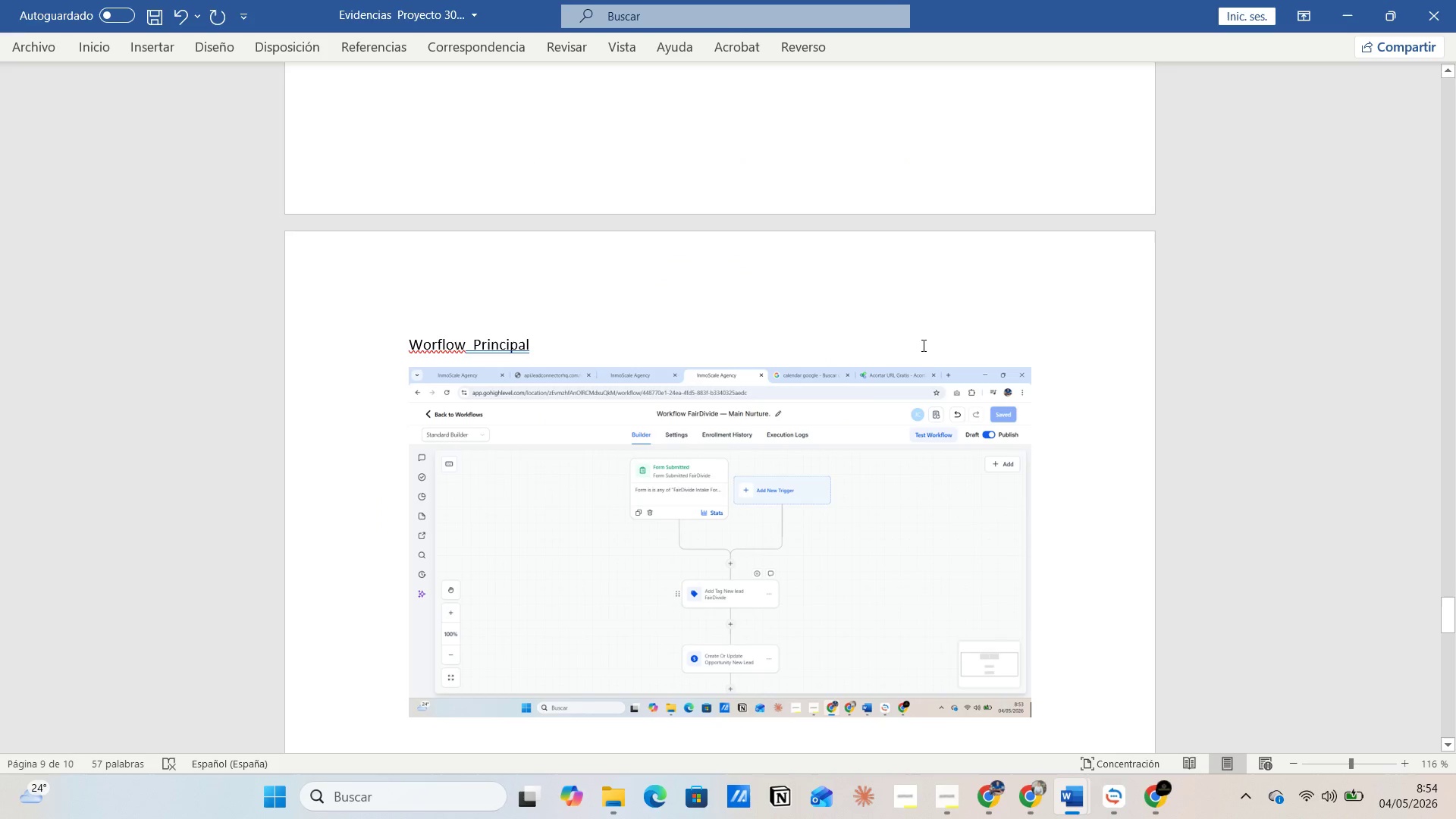 
key(Alt+AltLeft)
 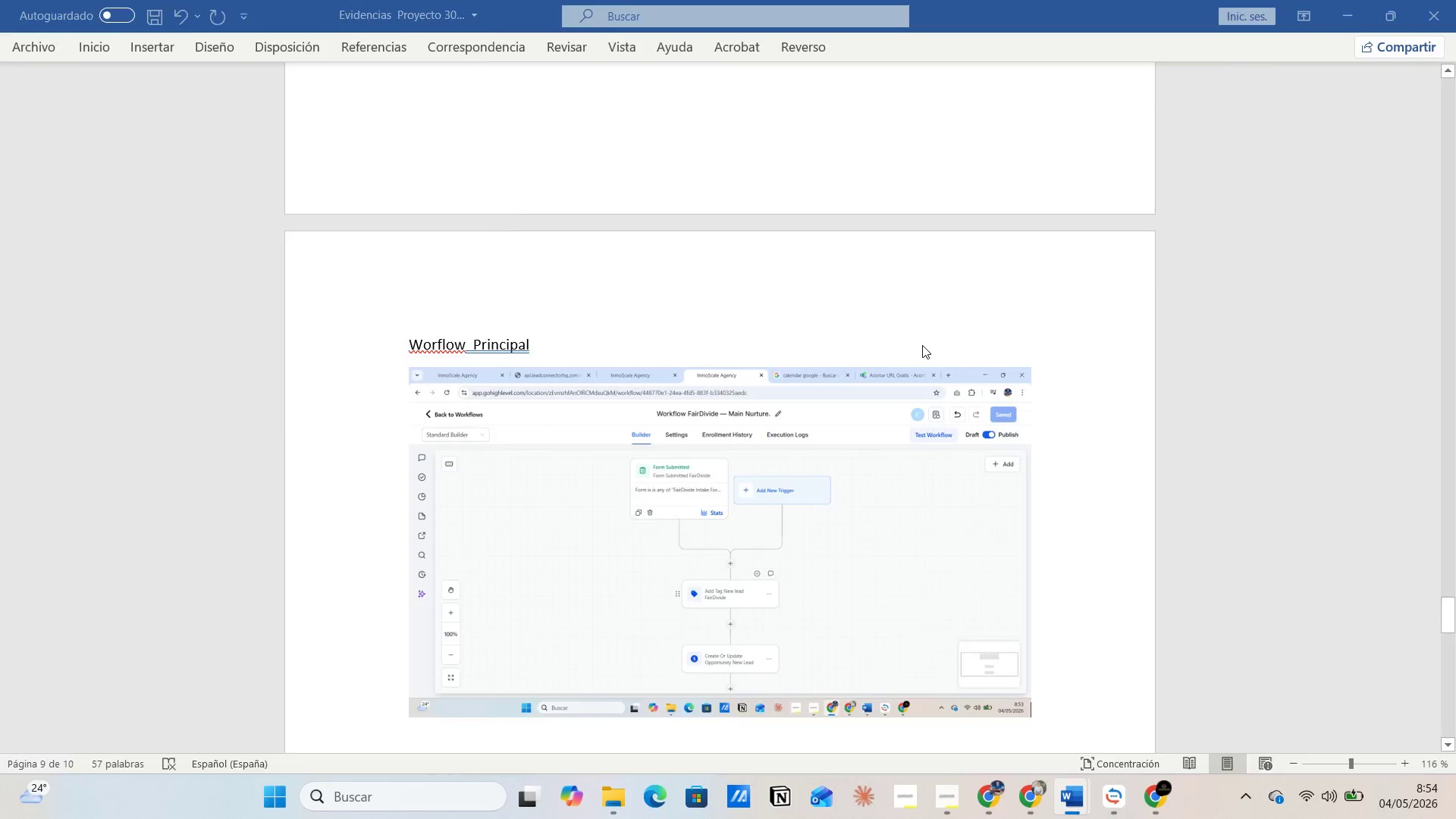 
key(Alt+Tab)
 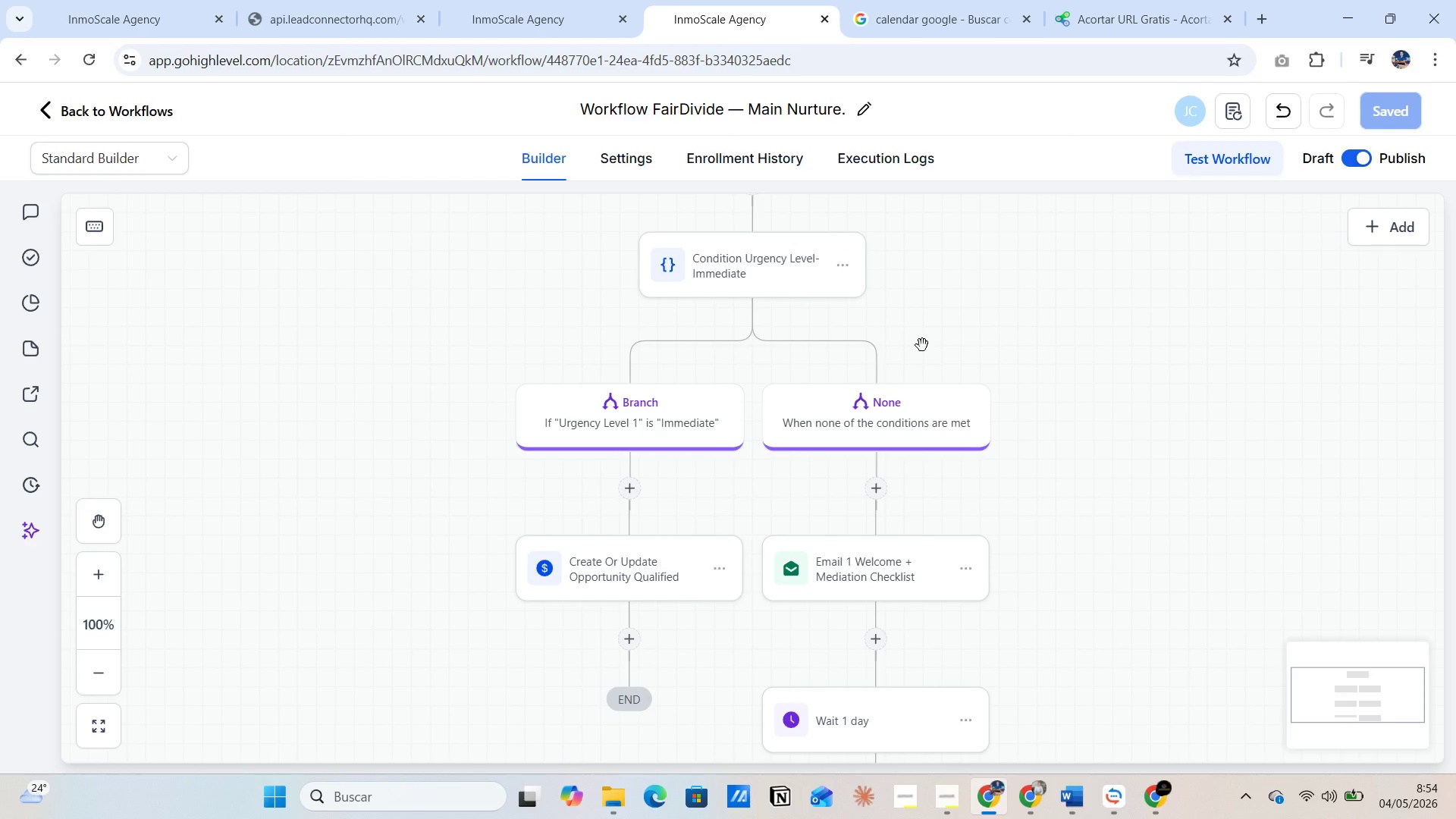 
wait(16.47)
 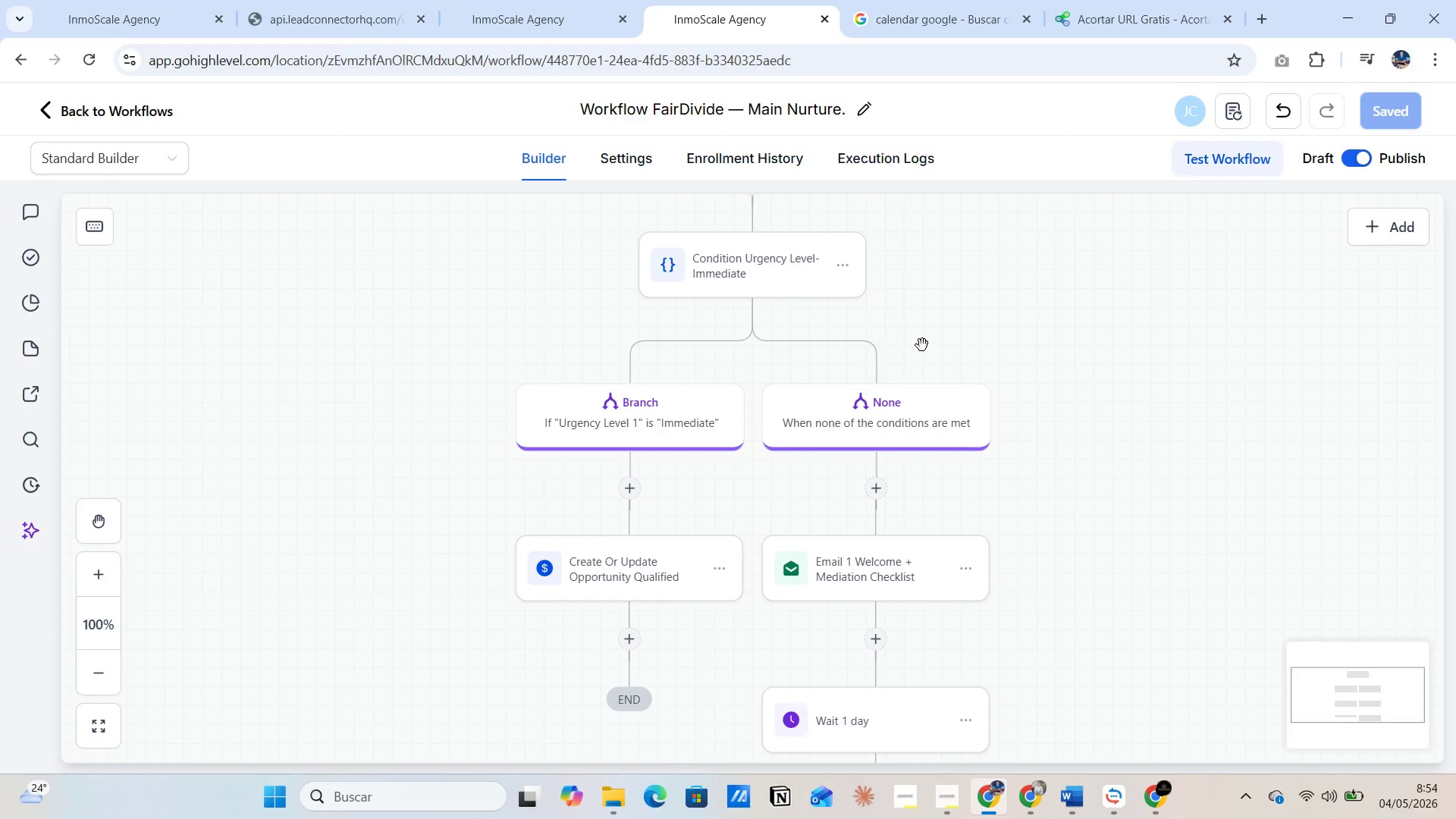 
key(Alt+AltLeft)
 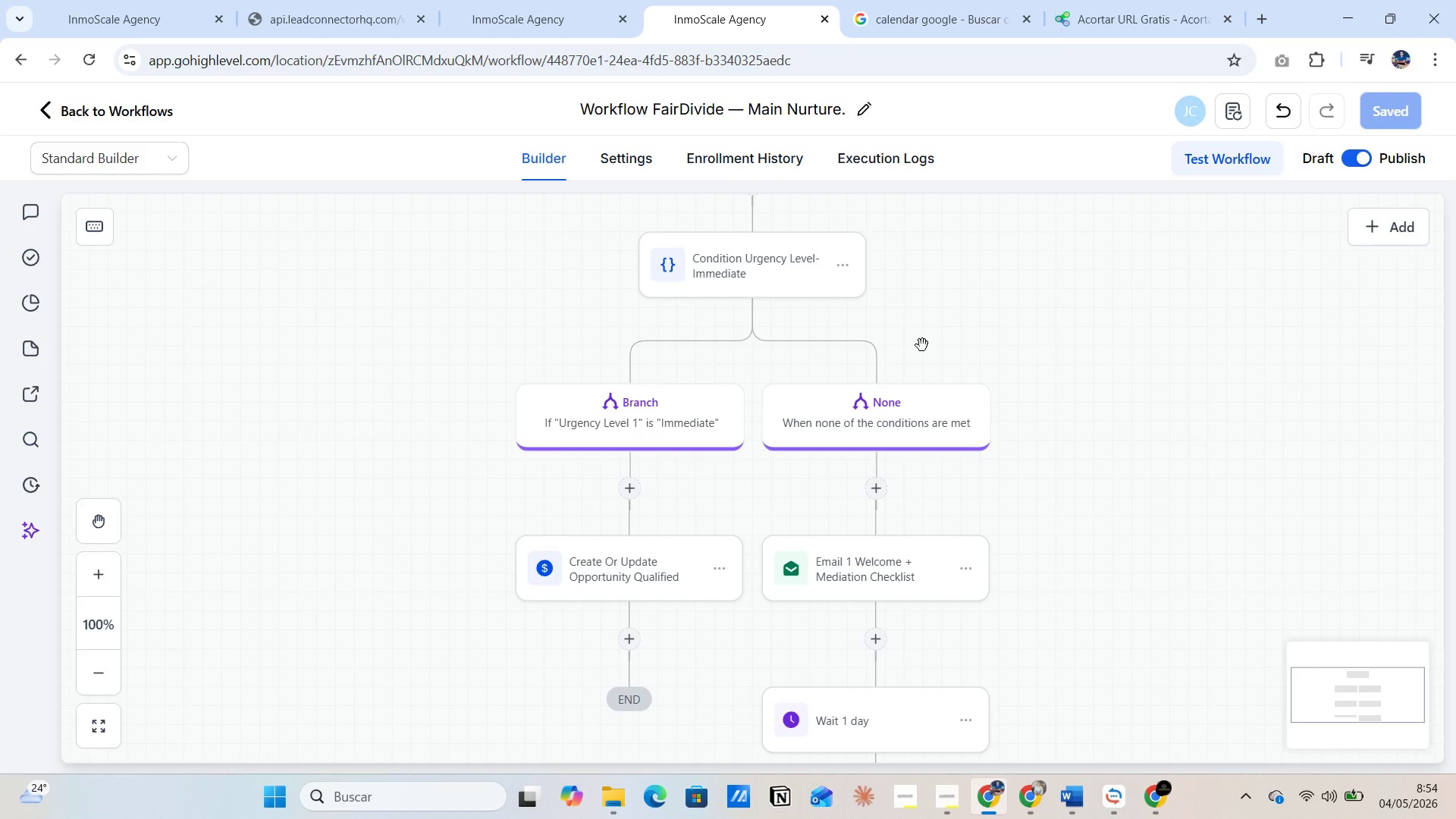 
key(Alt+AltLeft)
 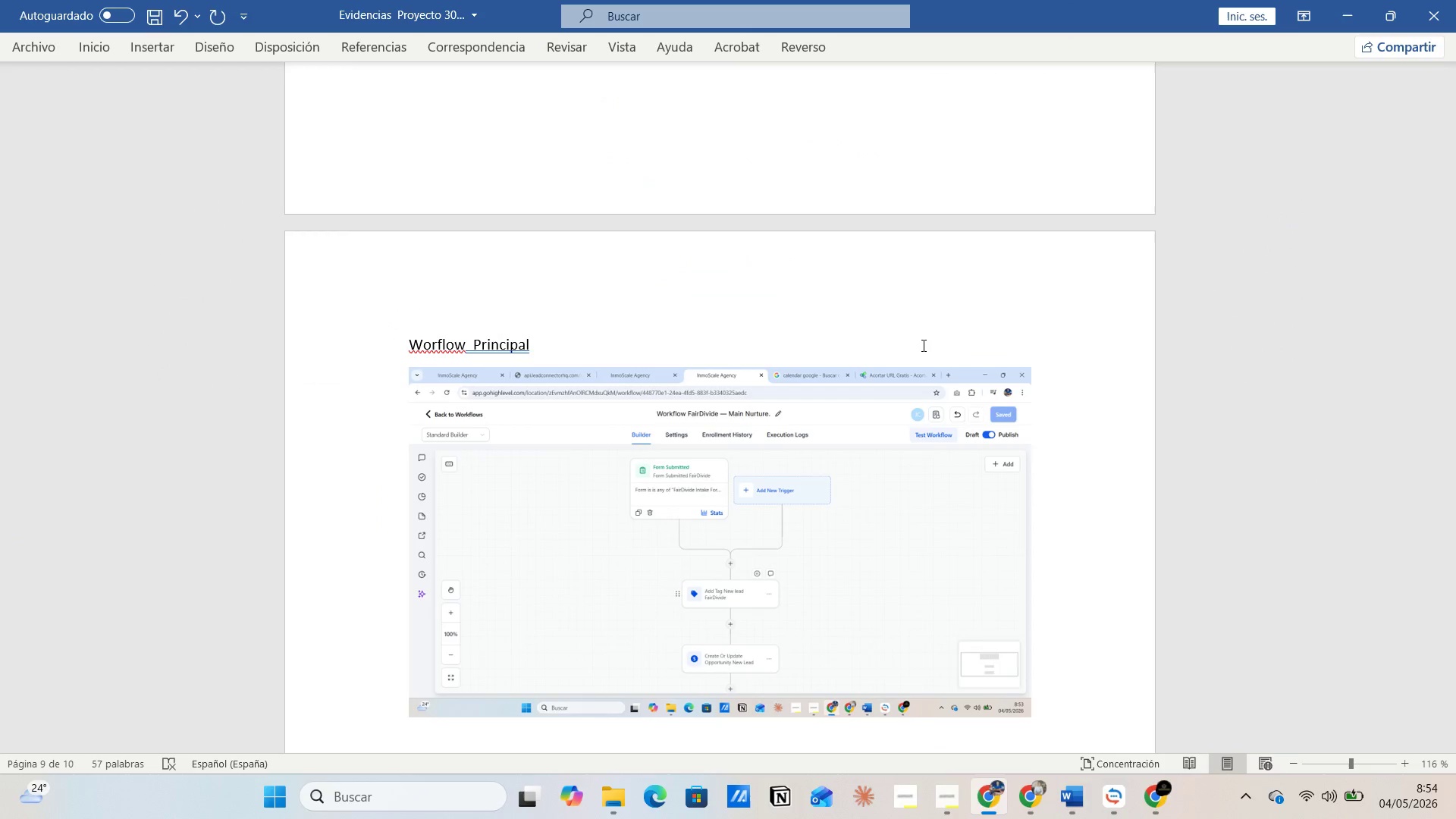 
key(Alt+Tab)
 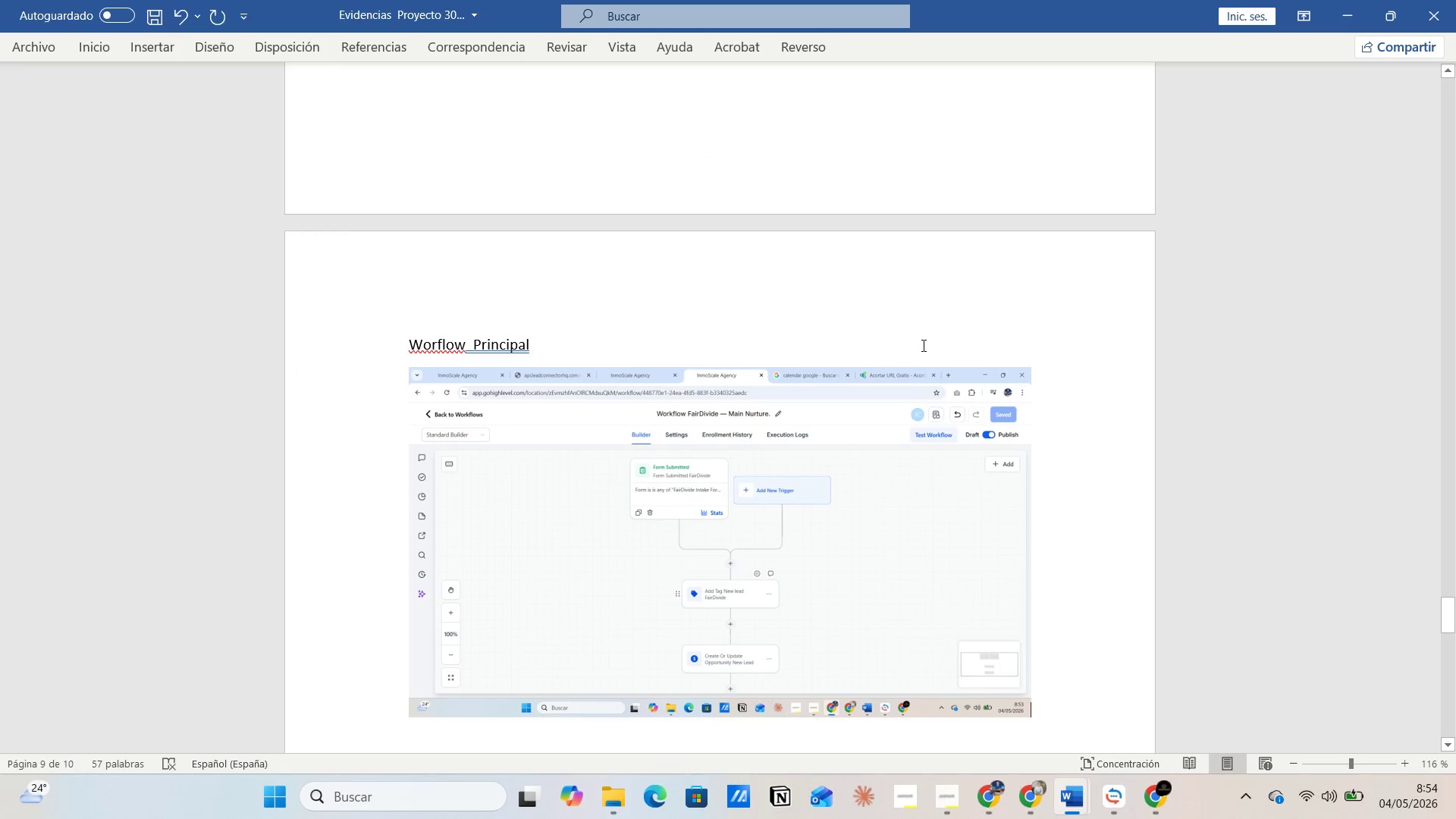 
key(Alt+AltLeft)
 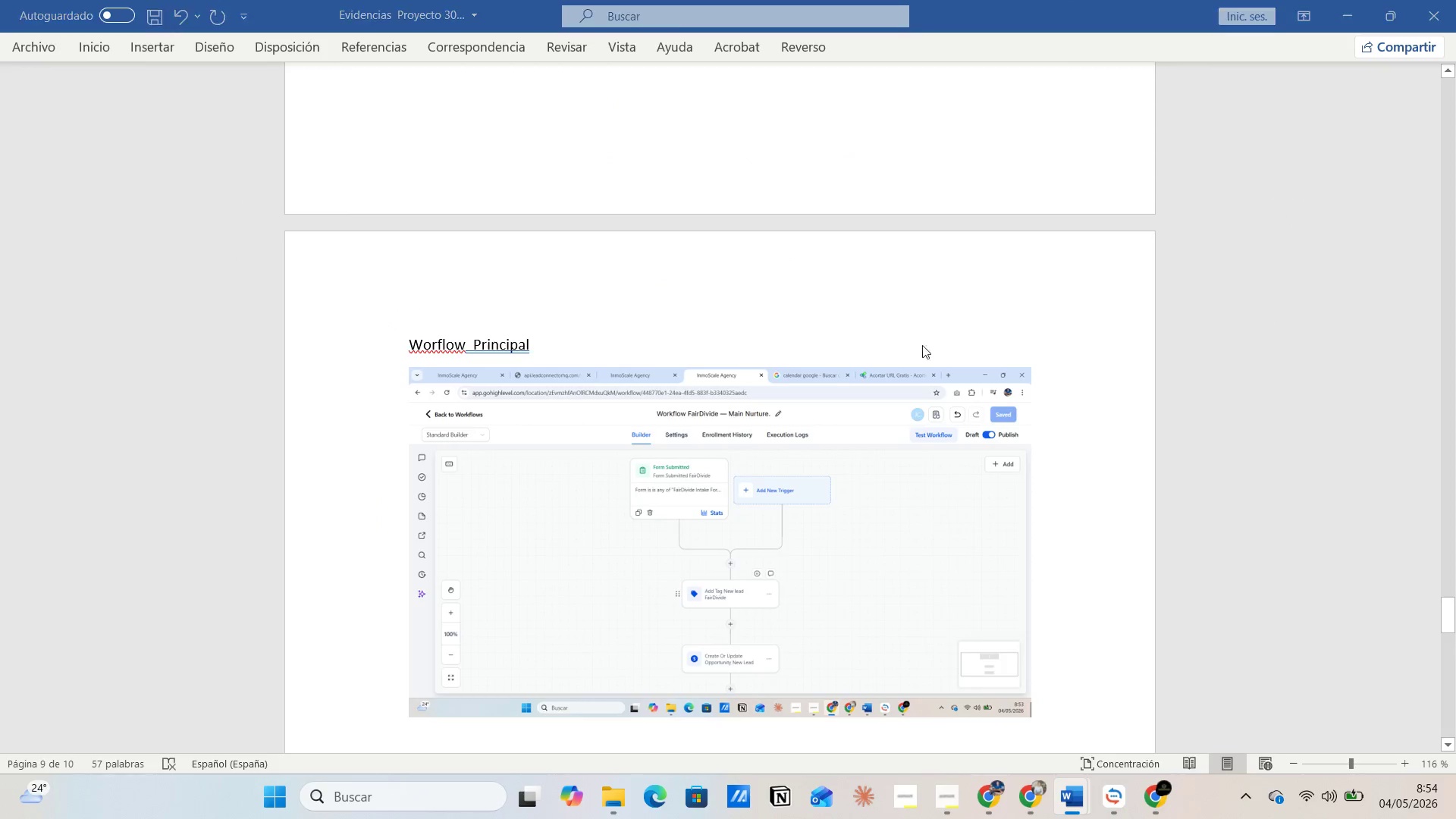 
key(Alt+Tab)
 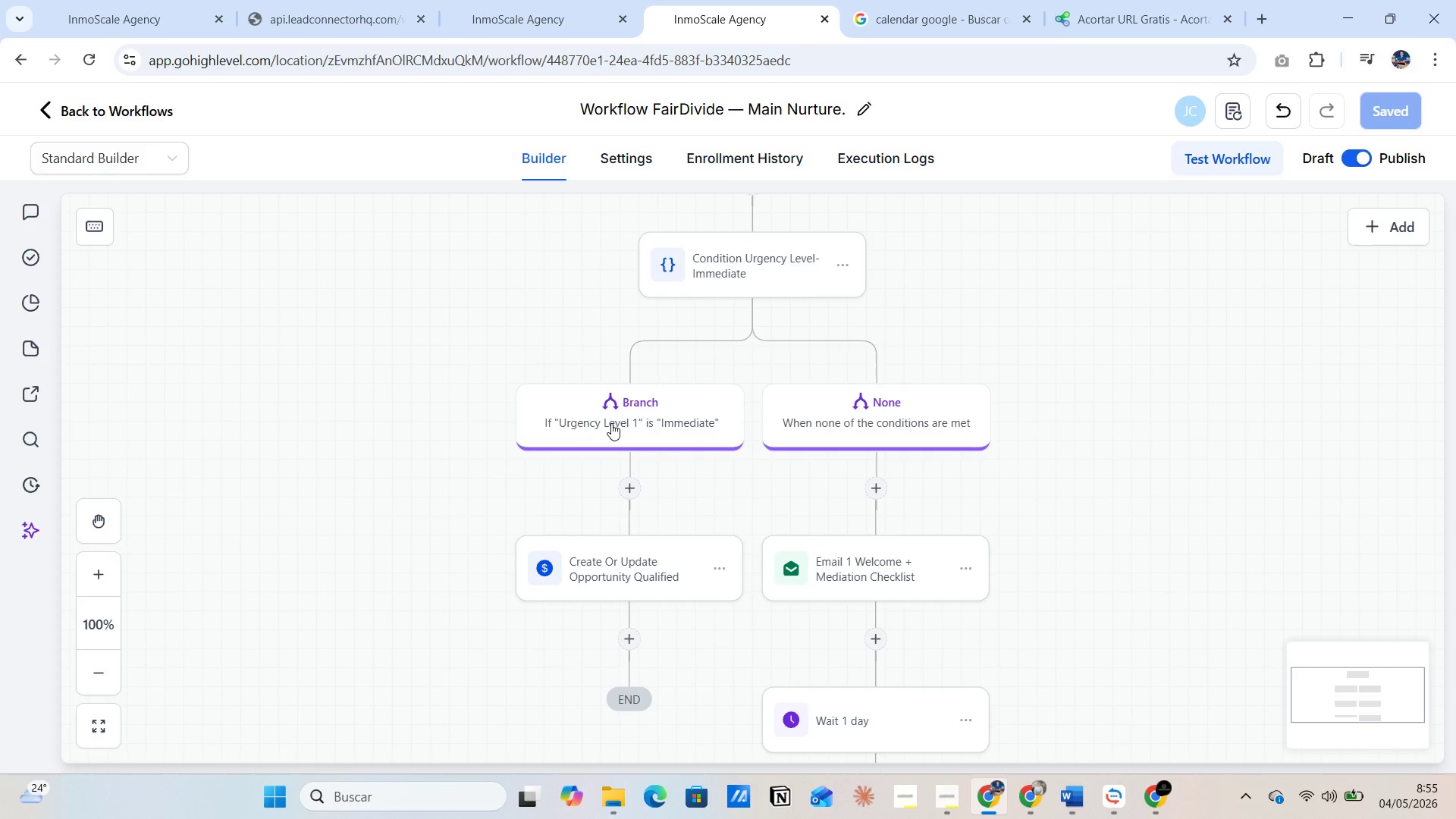 
wait(18.22)
 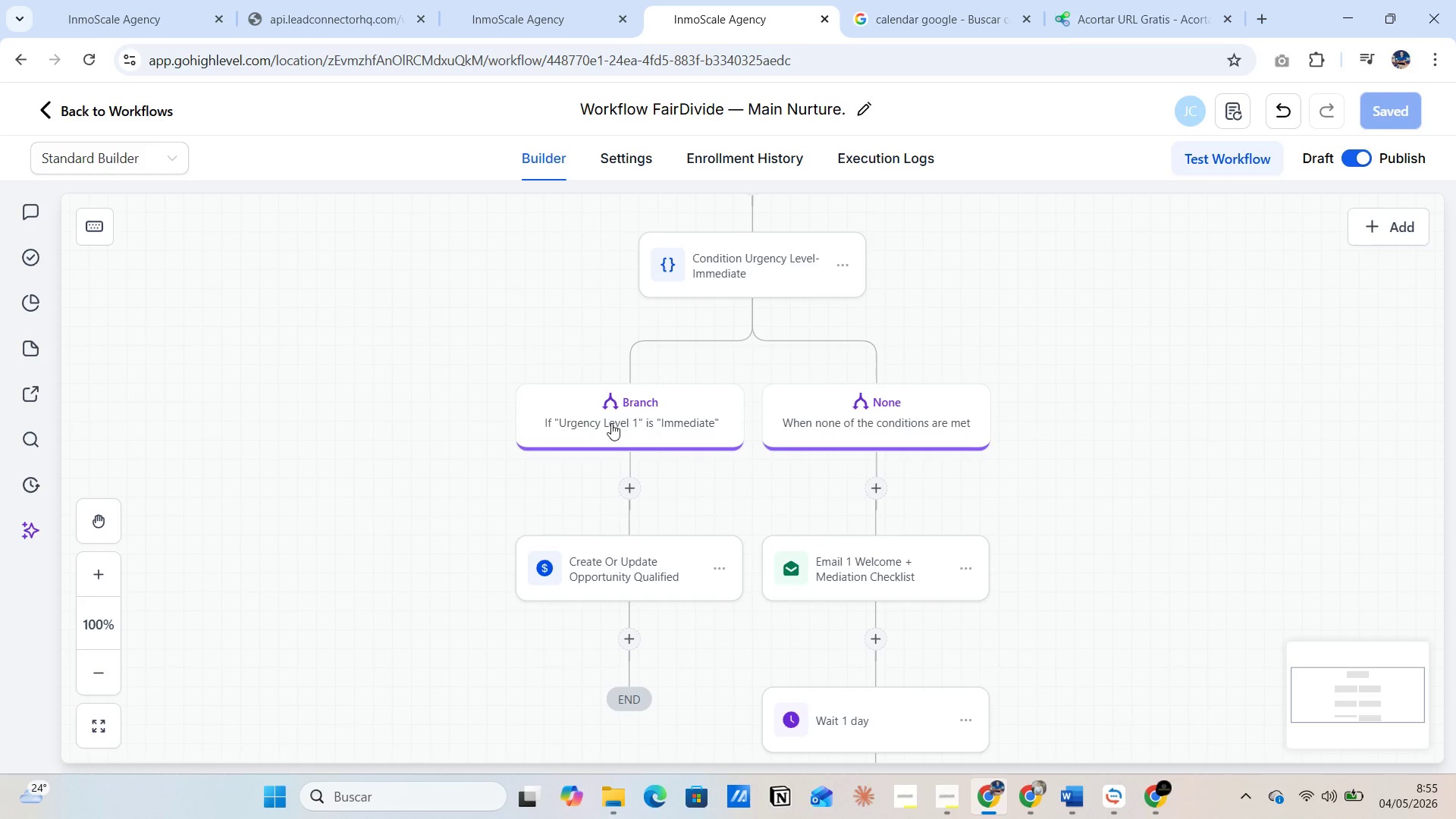 
scroll: coordinate [1028, 586], scroll_direction: down, amount: 5.0
 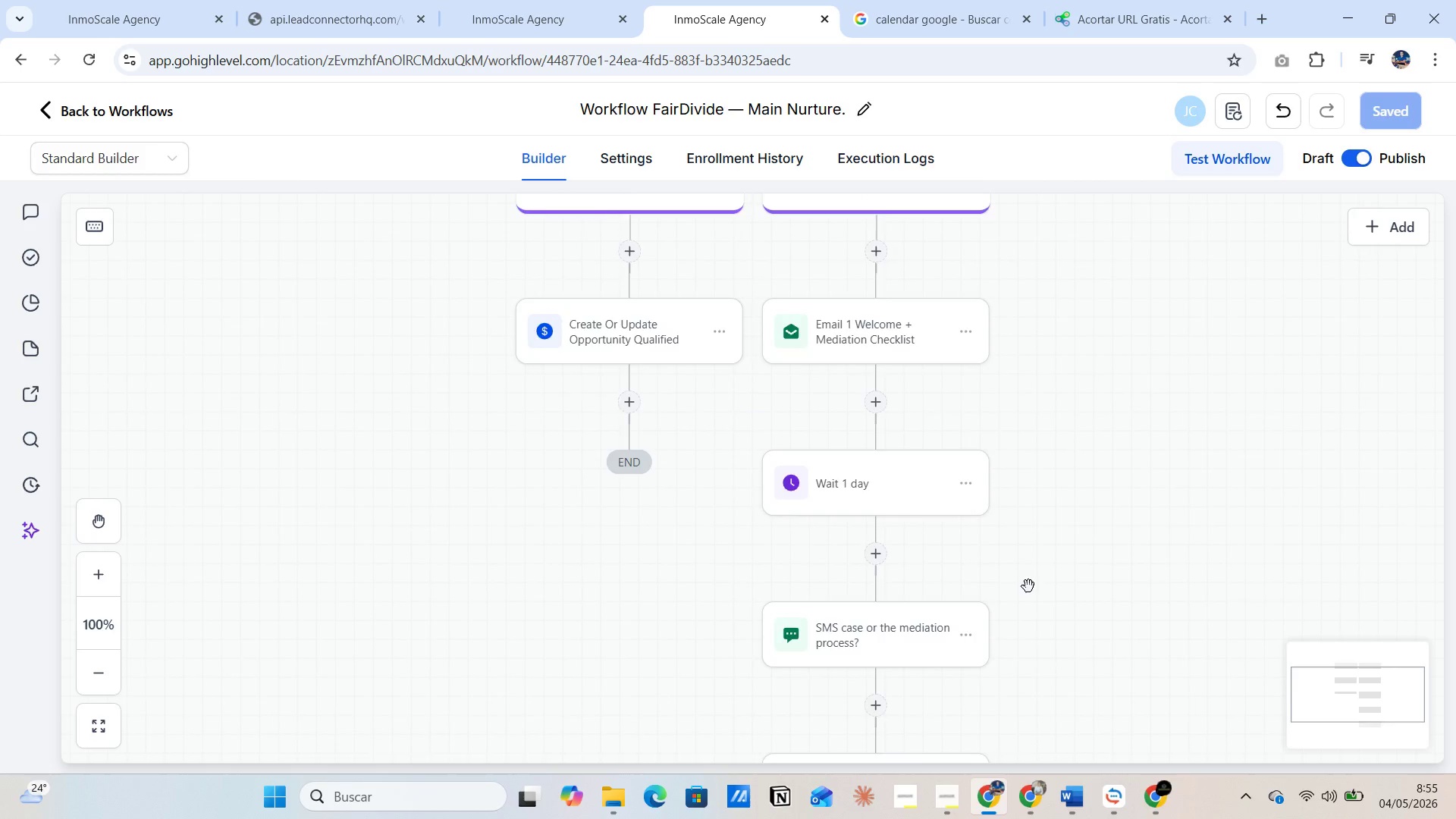 
scroll: coordinate [1028, 586], scroll_direction: up, amount: 1.0
 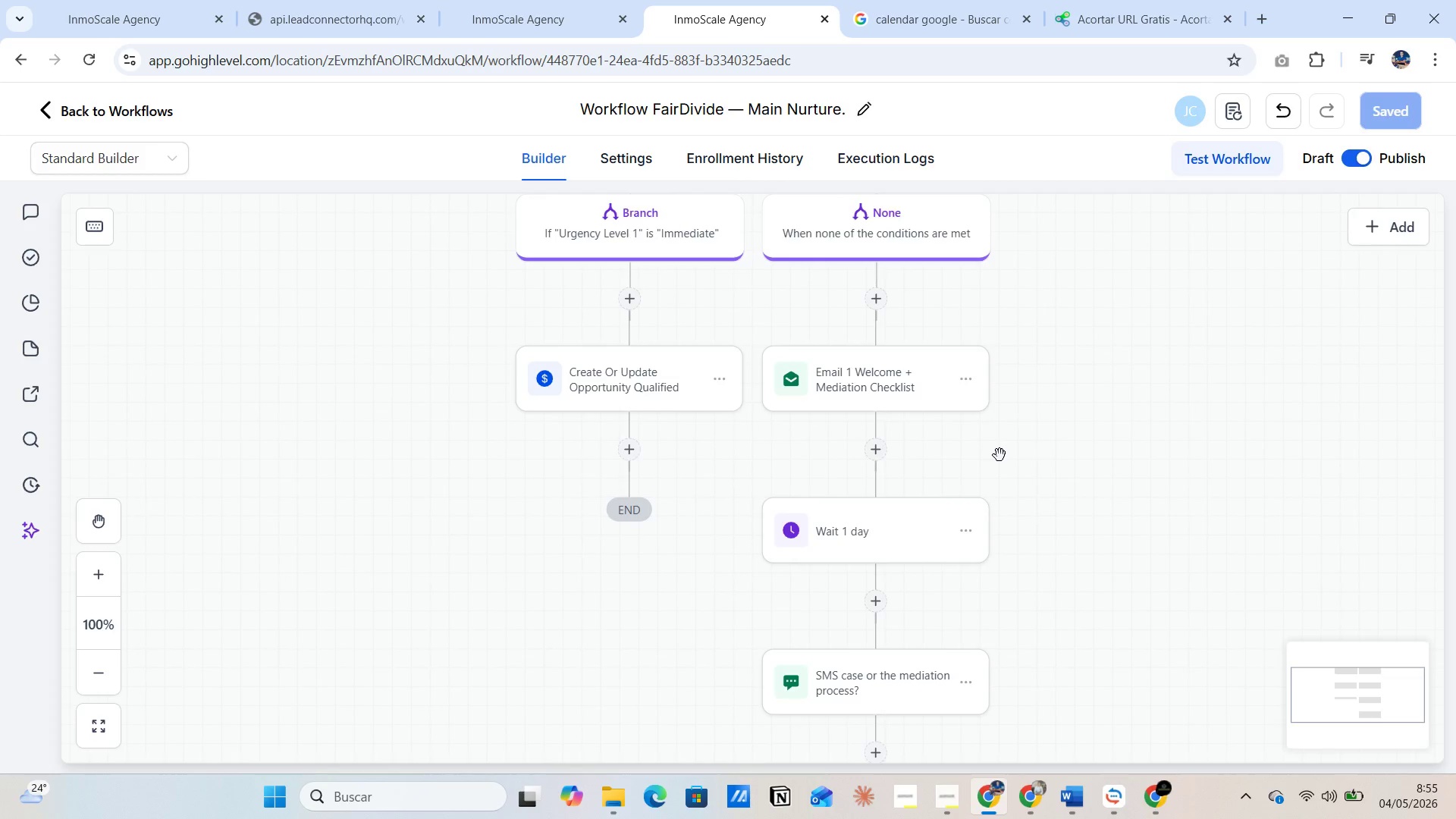 
scroll: coordinate [999, 464], scroll_direction: down, amount: 11.0
 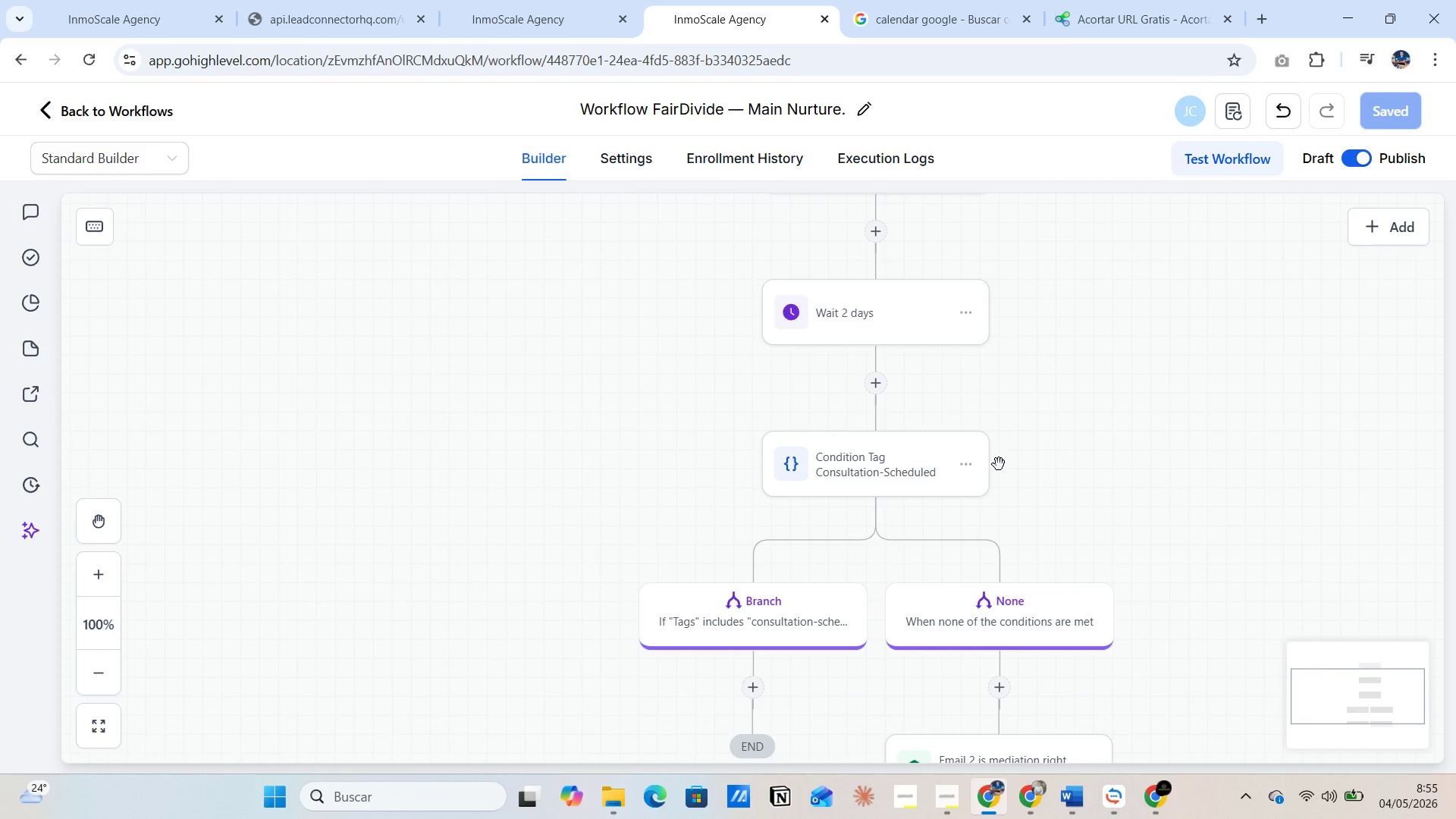 
wait(7.35)
 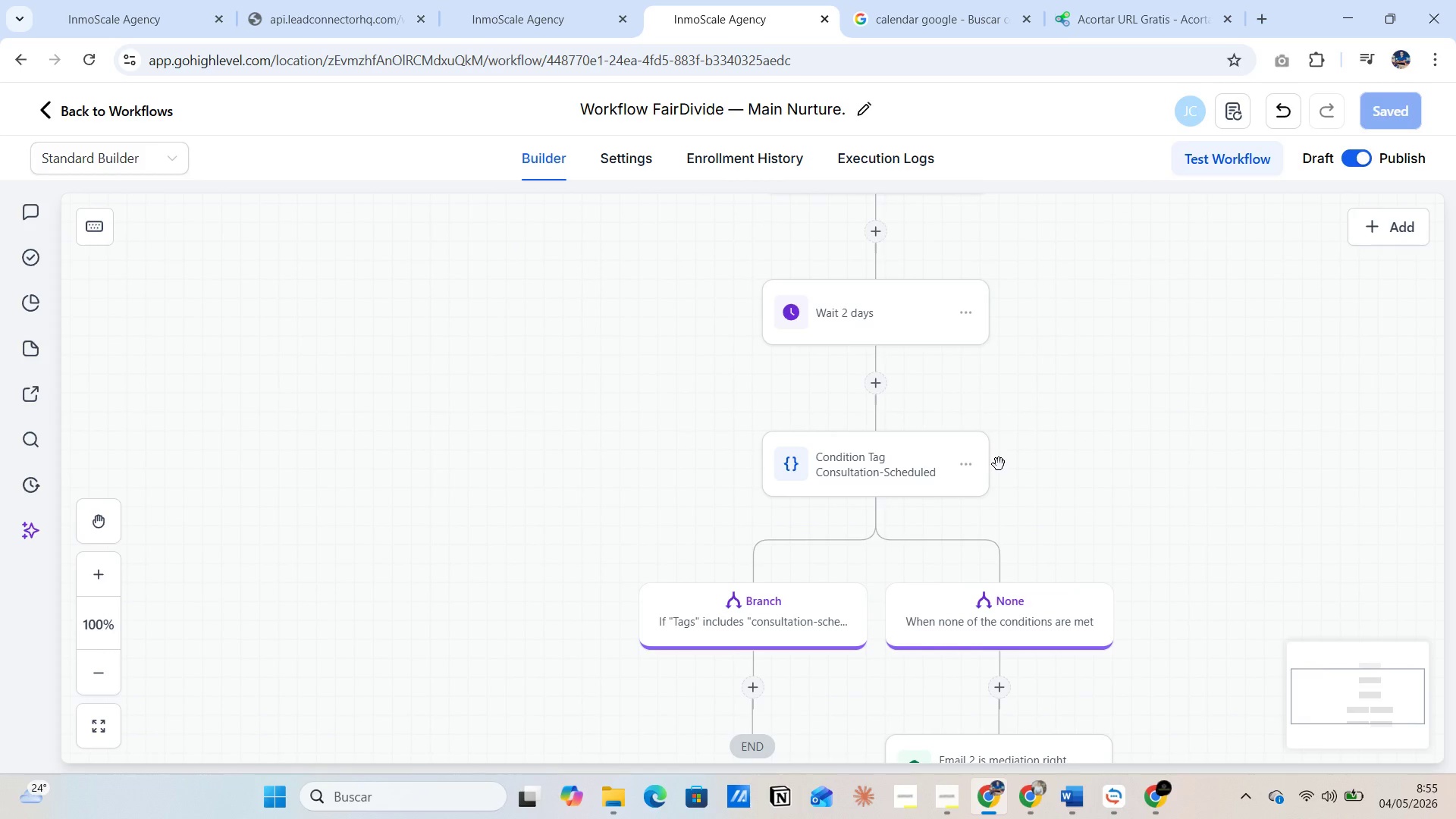 
scroll: coordinate [999, 464], scroll_direction: up, amount: 5.0
 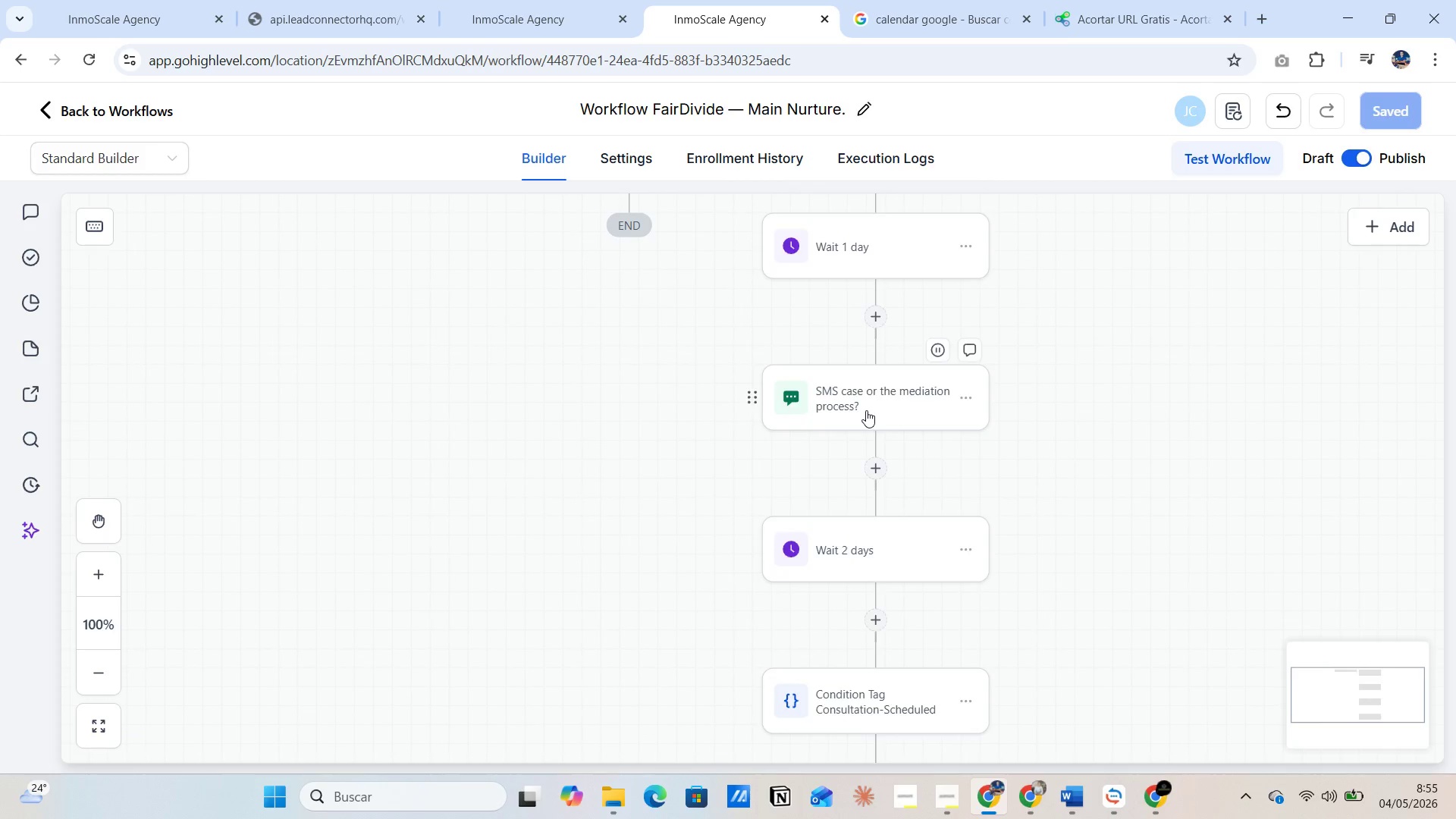 
scroll: coordinate [866, 410], scroll_direction: down, amount: 1.0
 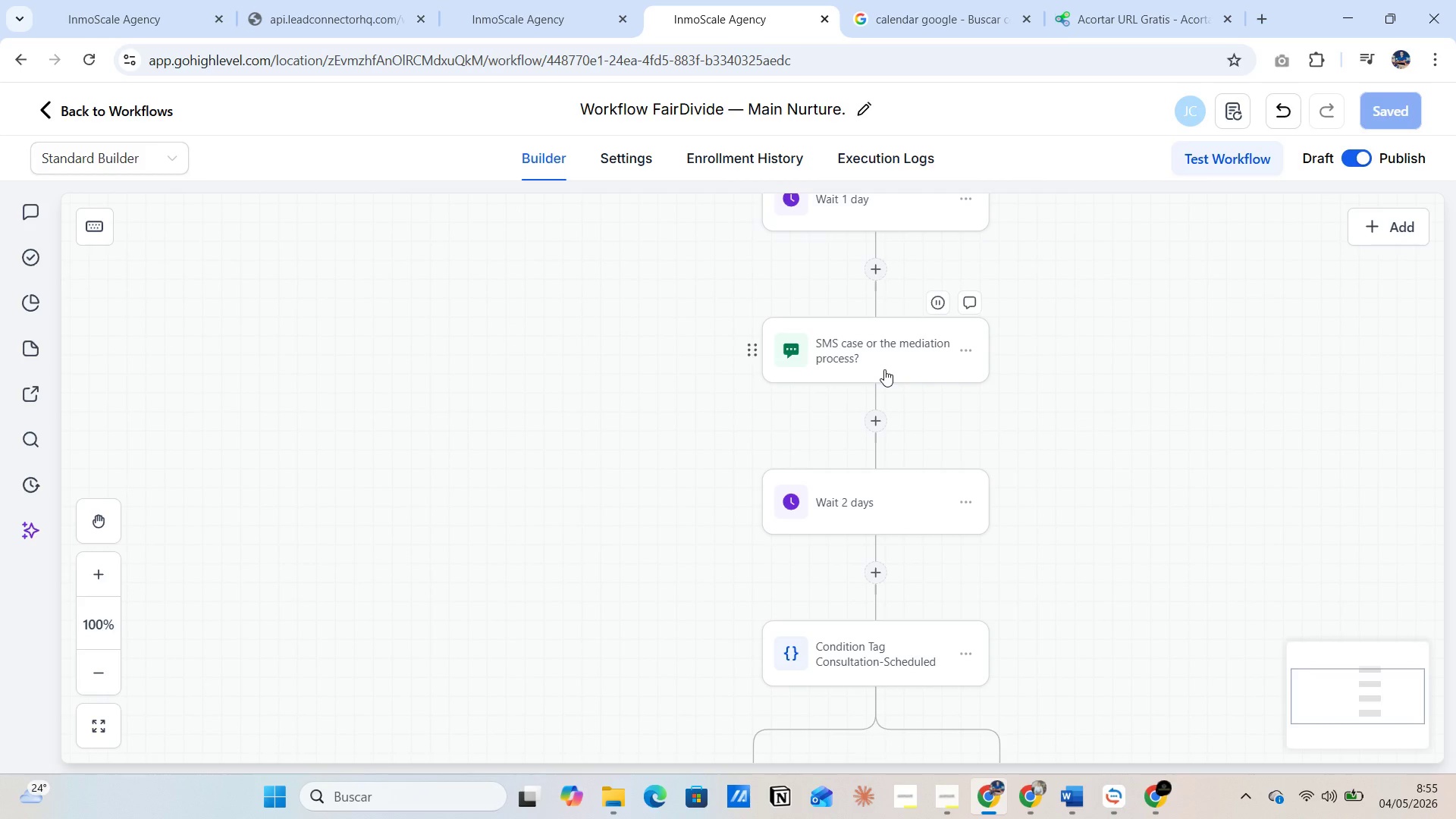 
left_click([884, 362])
 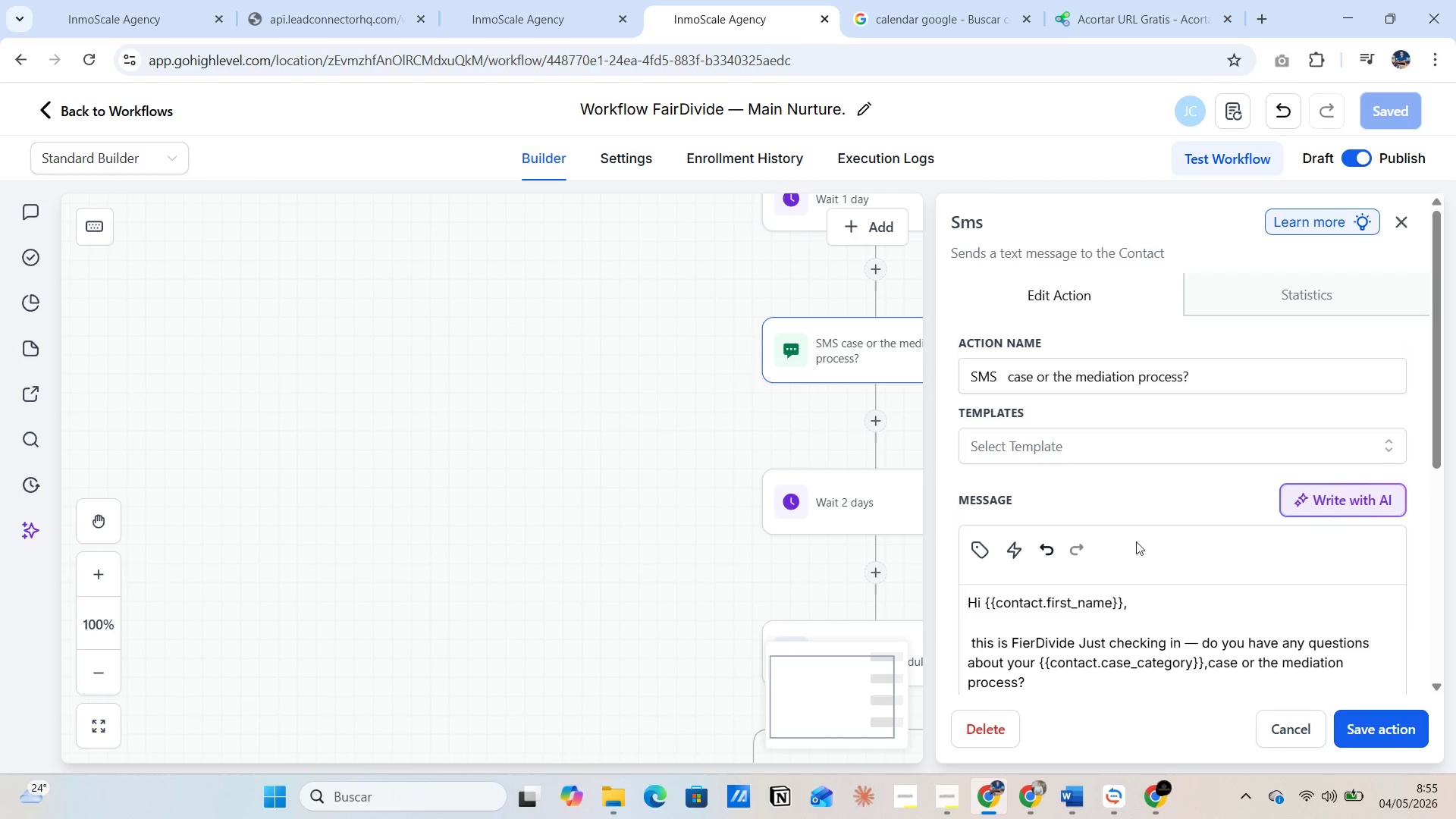 
scroll: coordinate [1139, 574], scroll_direction: down, amount: 2.0
 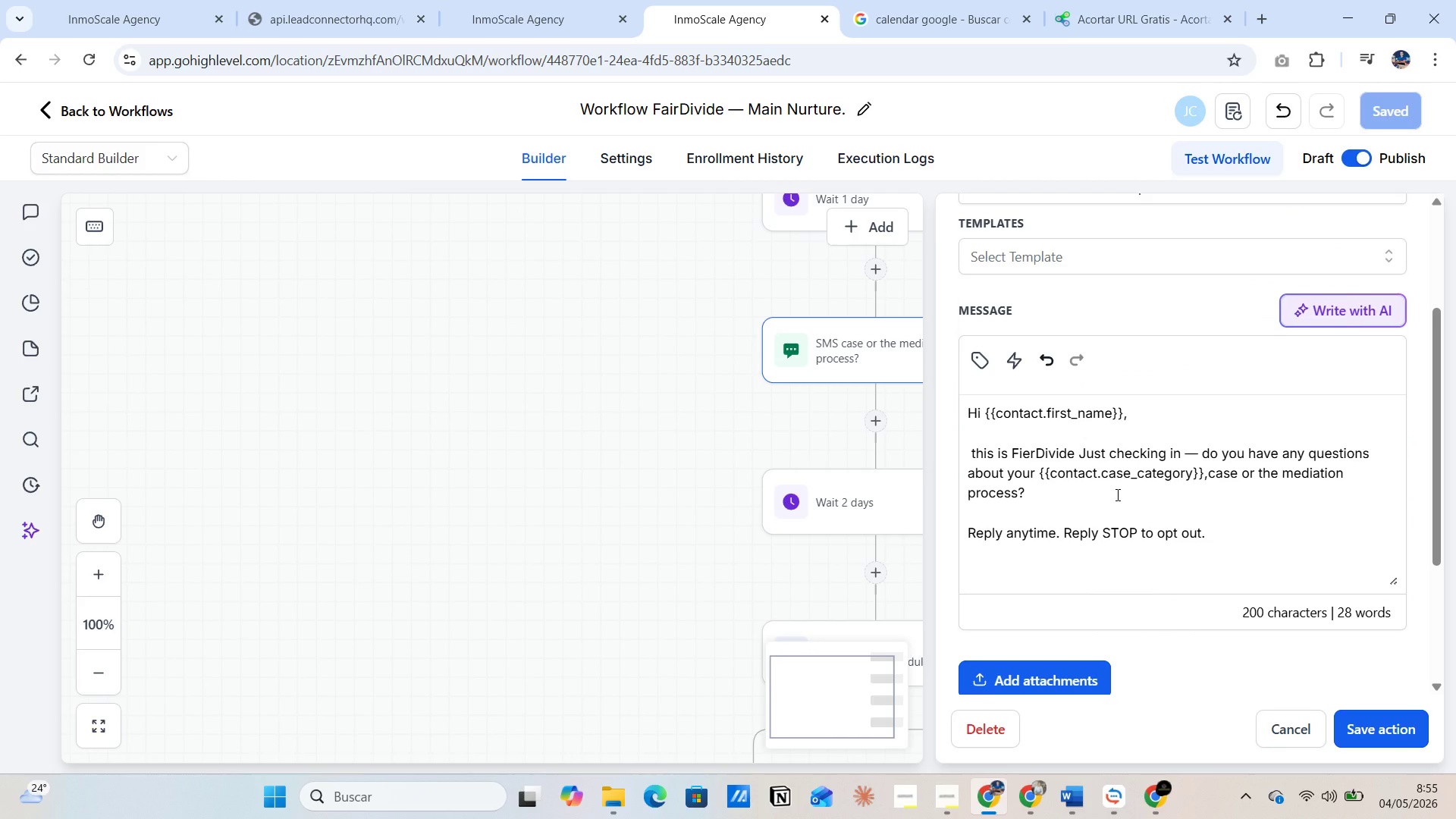 
wait(6.28)
 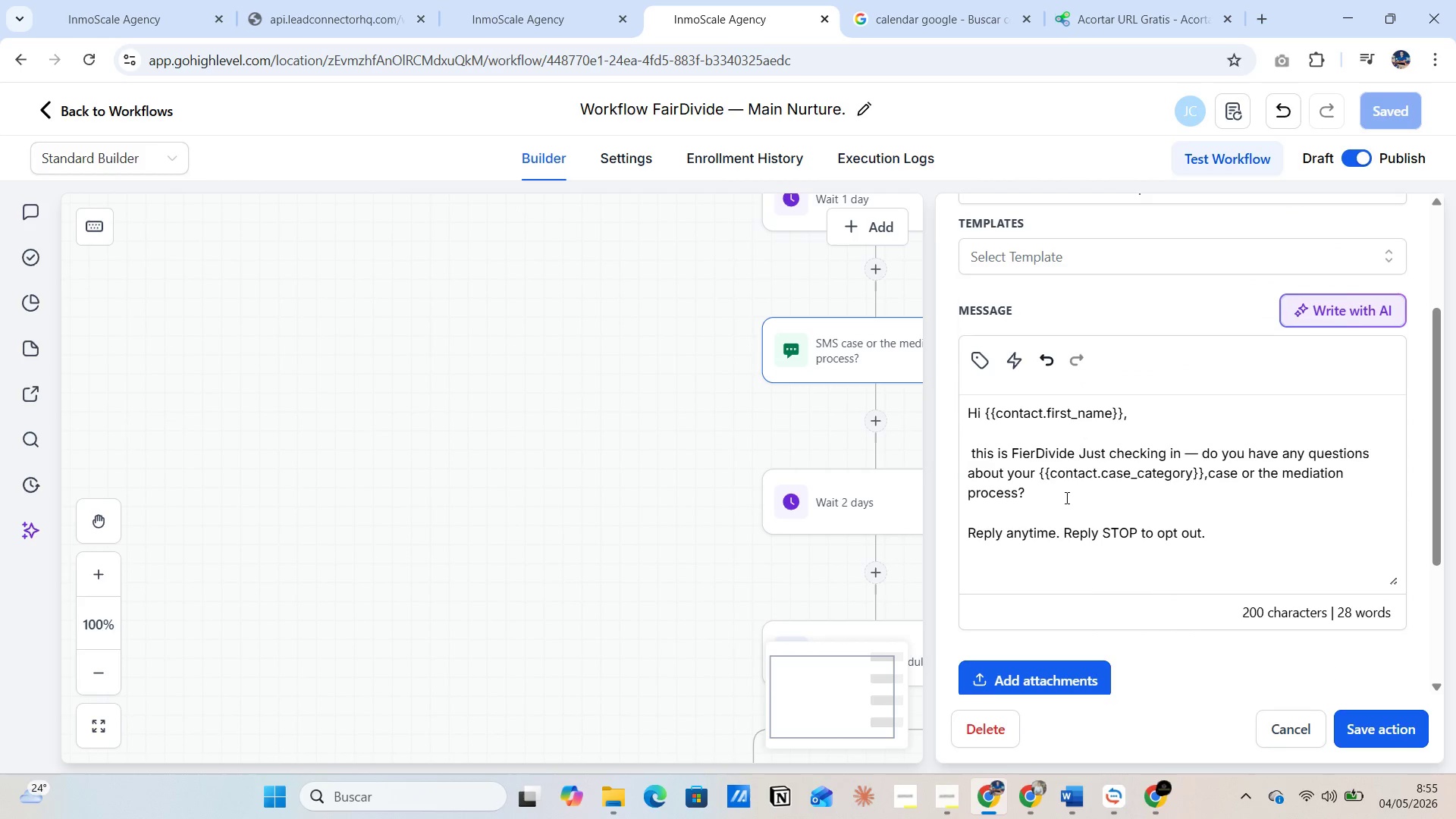 
left_click([1060, 495])
 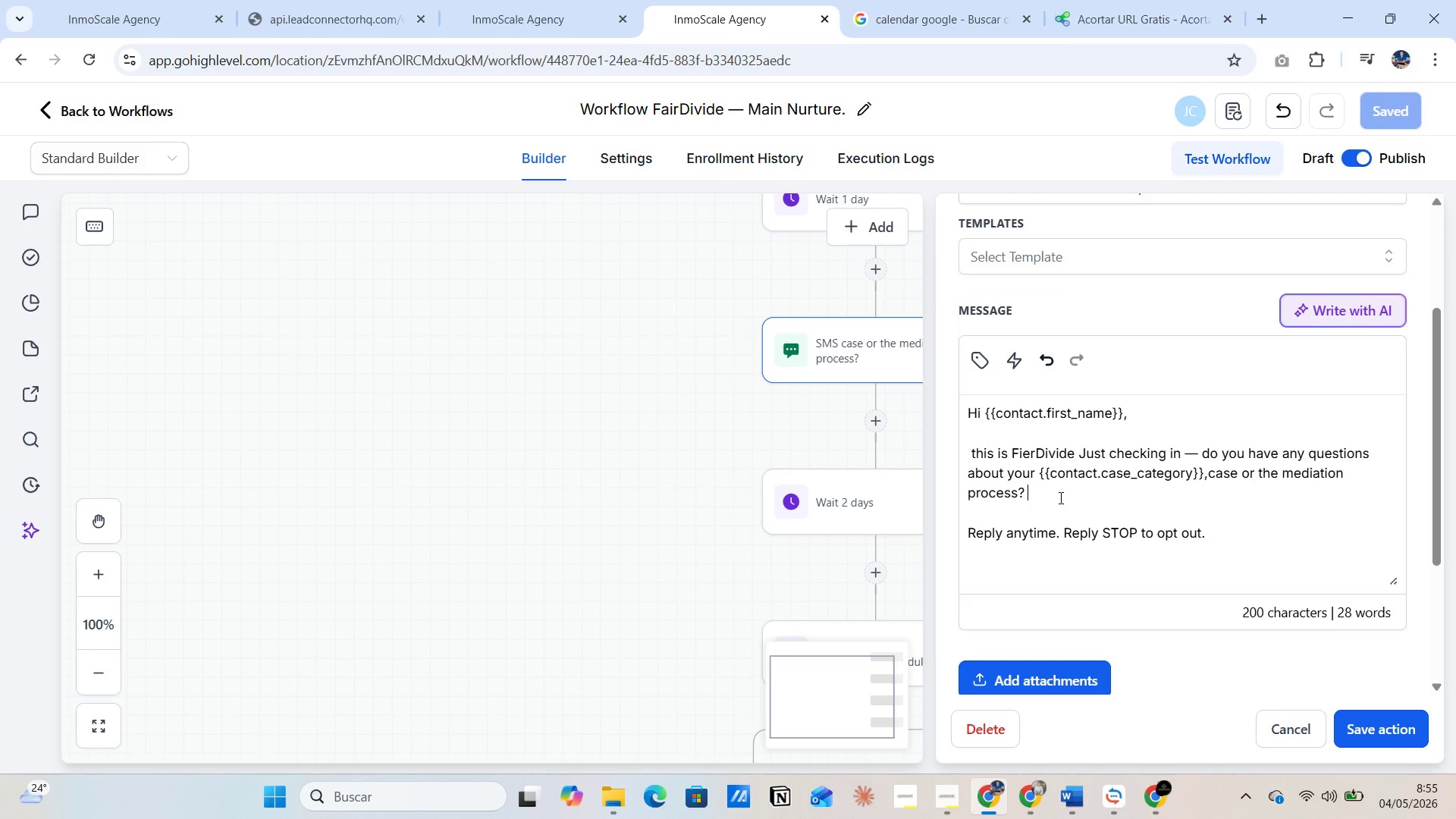 
key(Enter)
 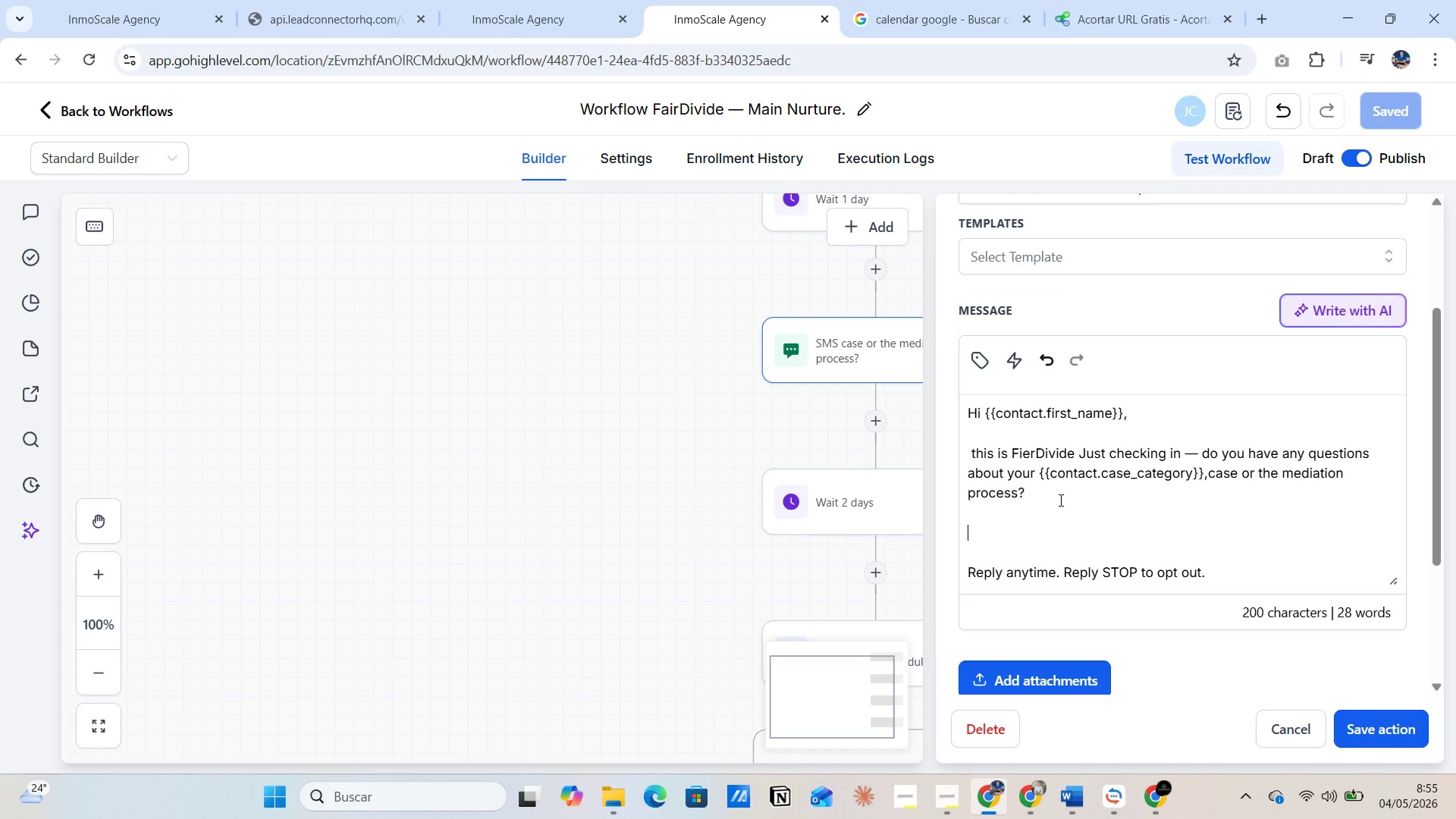 
key(Enter)
 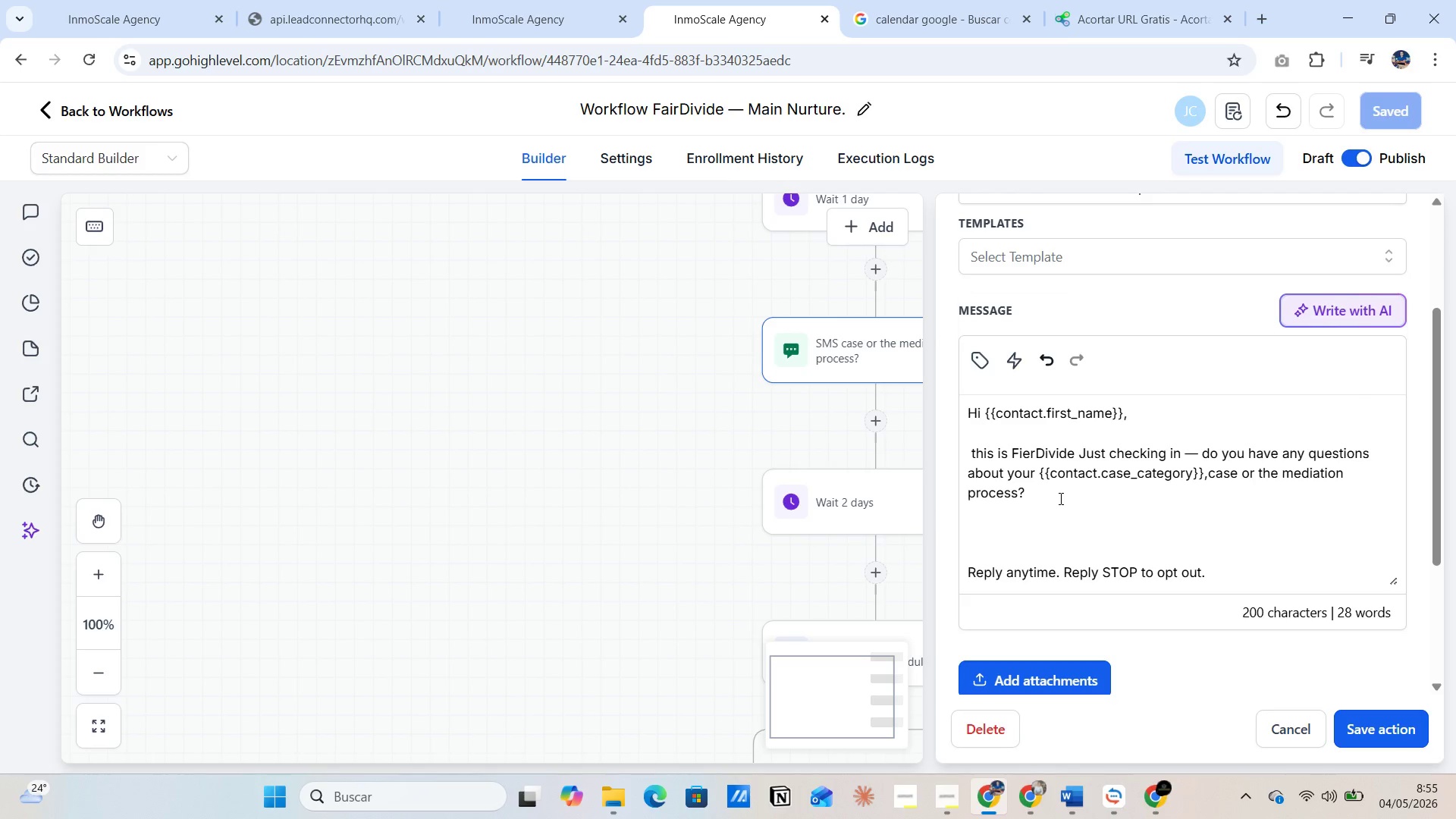 
wait(13.98)
 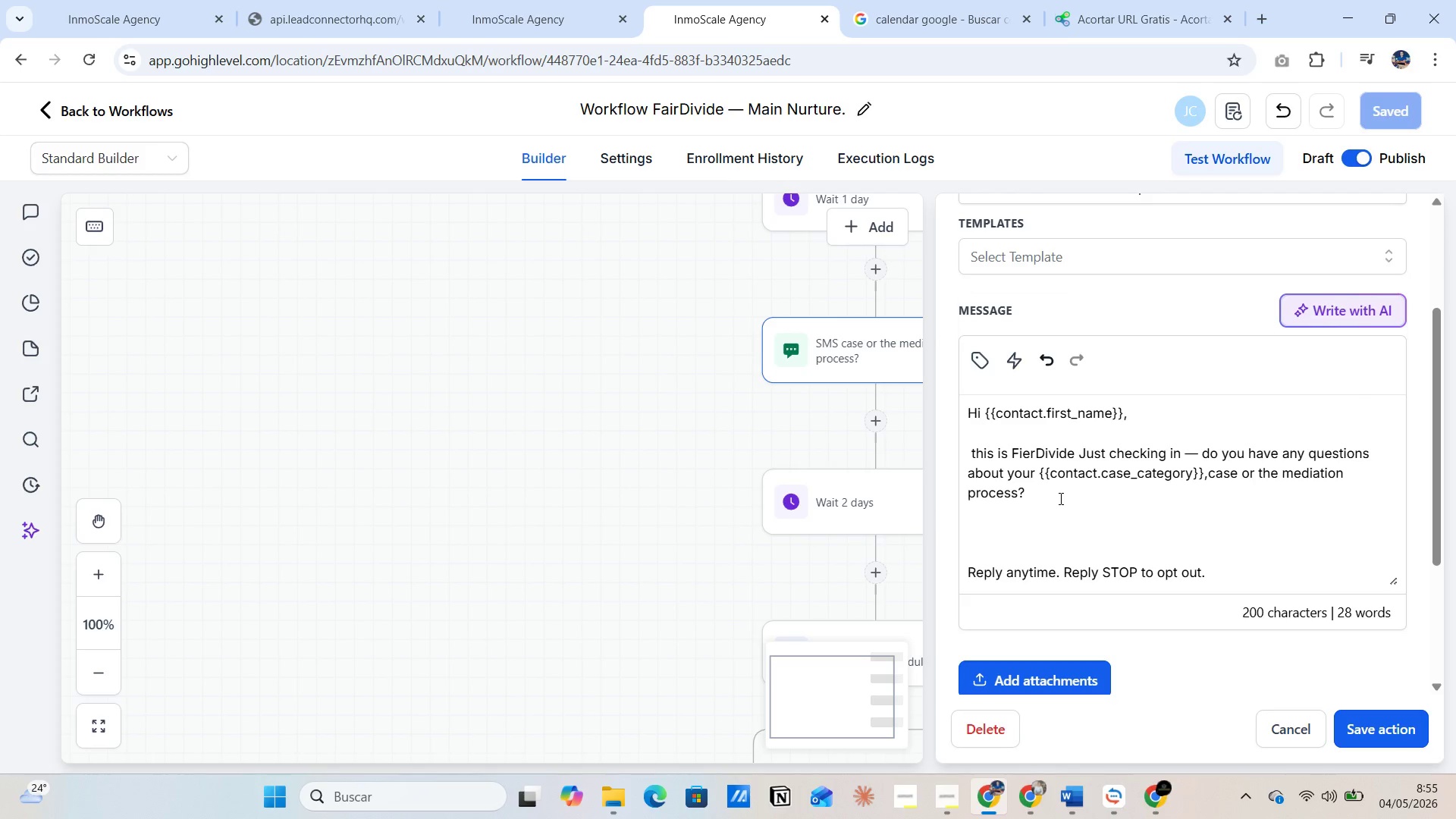 
left_click([1150, 11])
 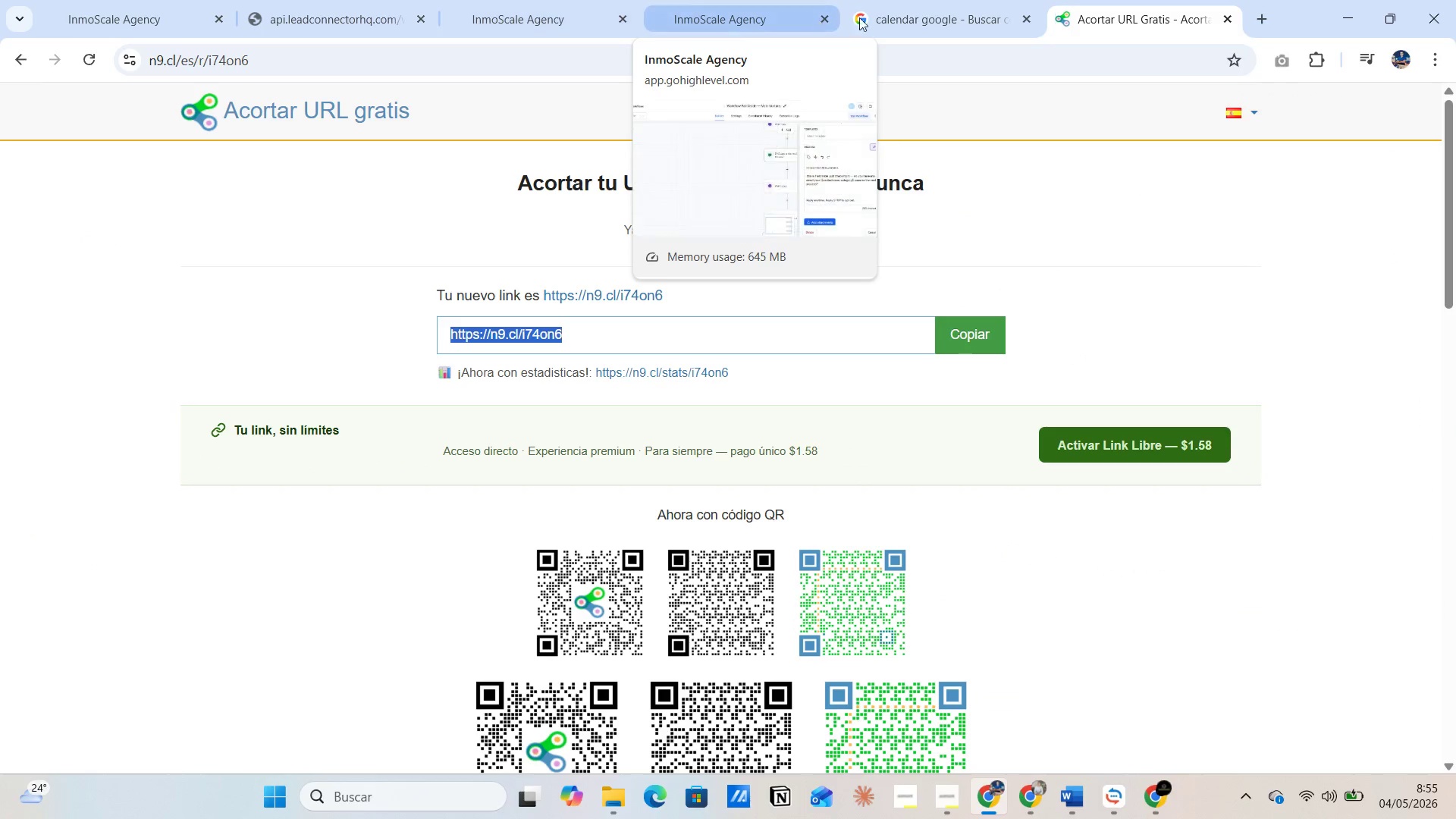 
wait(5.09)
 